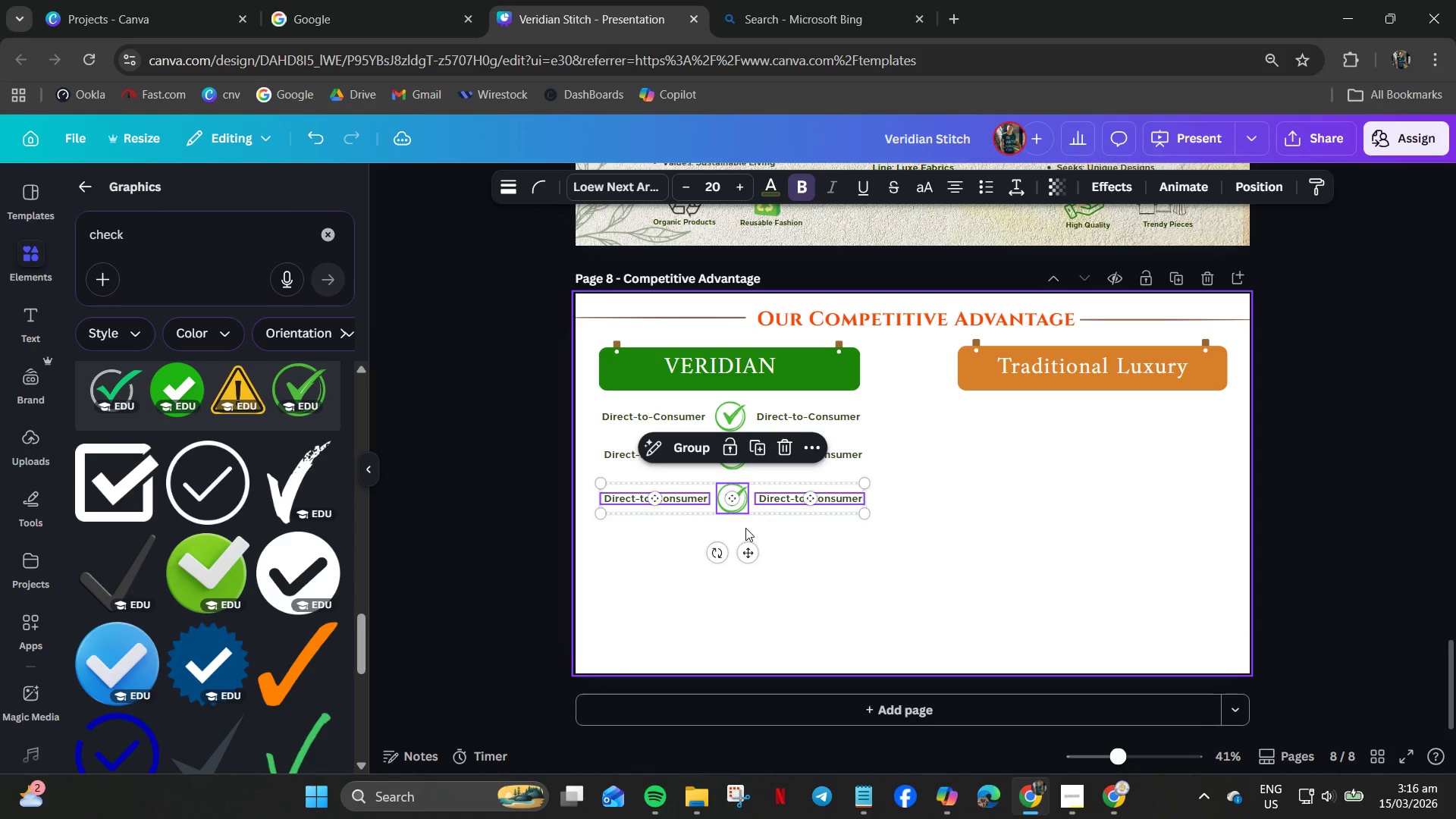 
left_click([745, 528])
 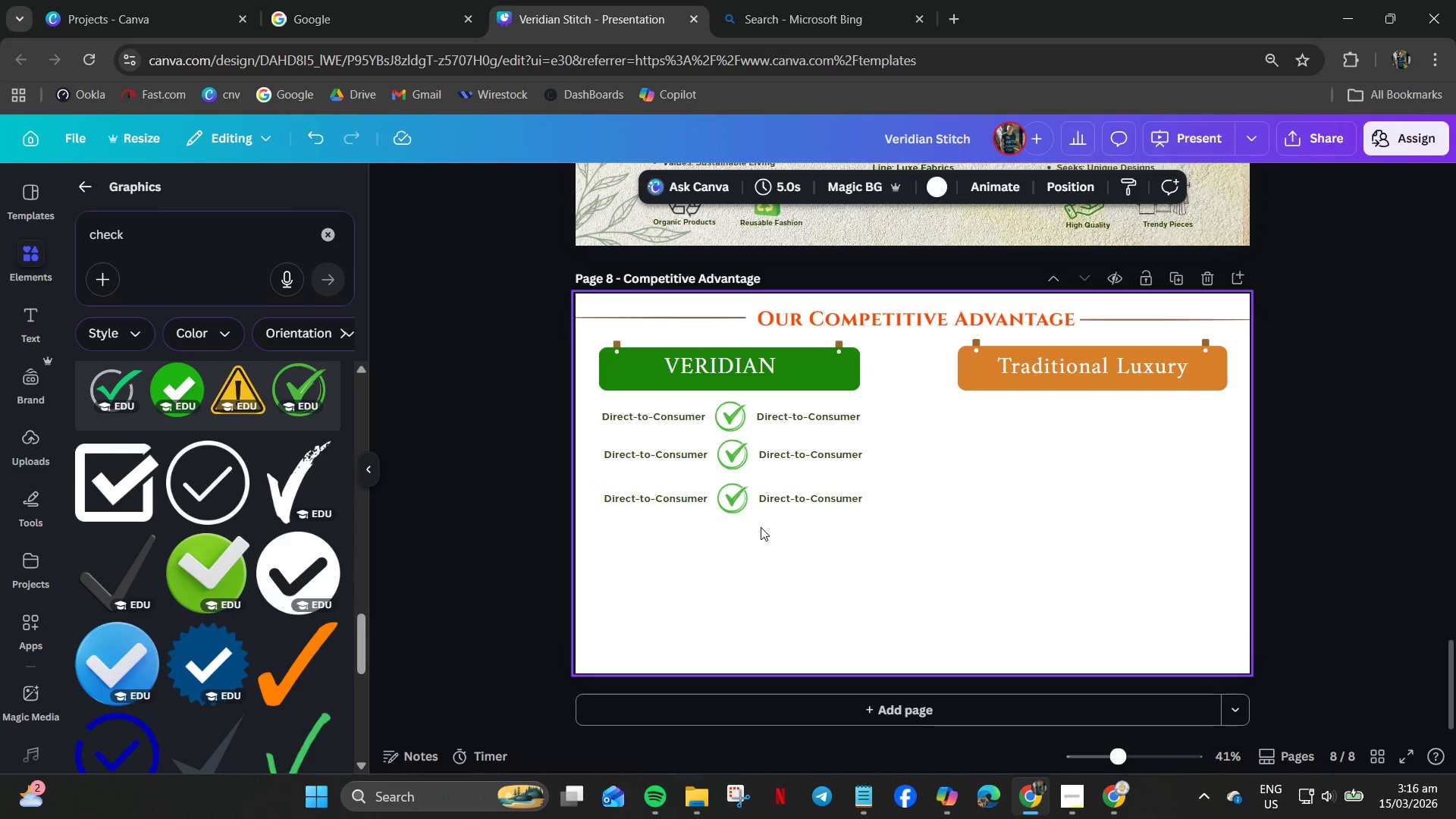 
key(Control+V)
 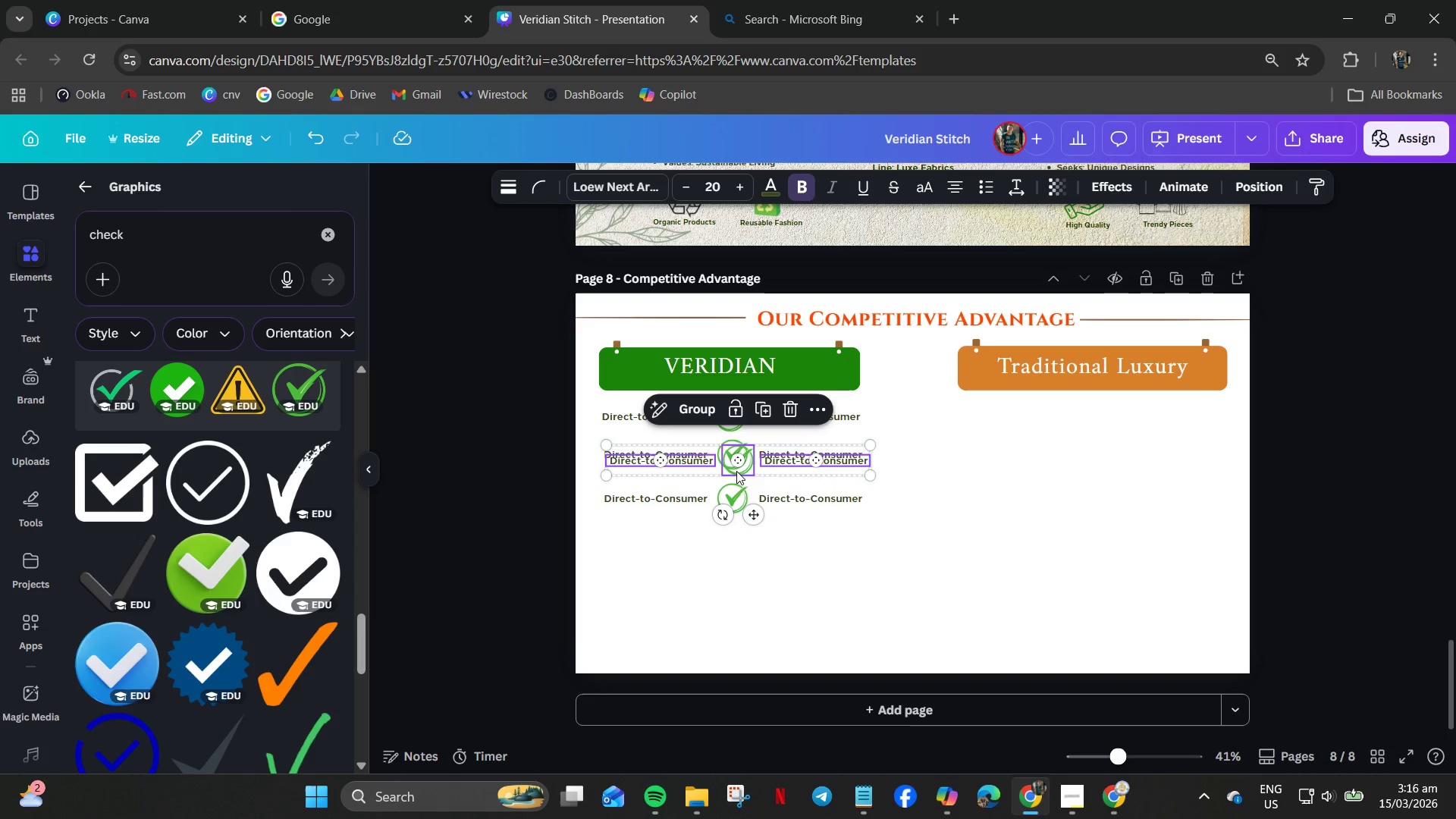 
left_click_drag(start_coordinate=[736, 469], to_coordinate=[736, 554])
 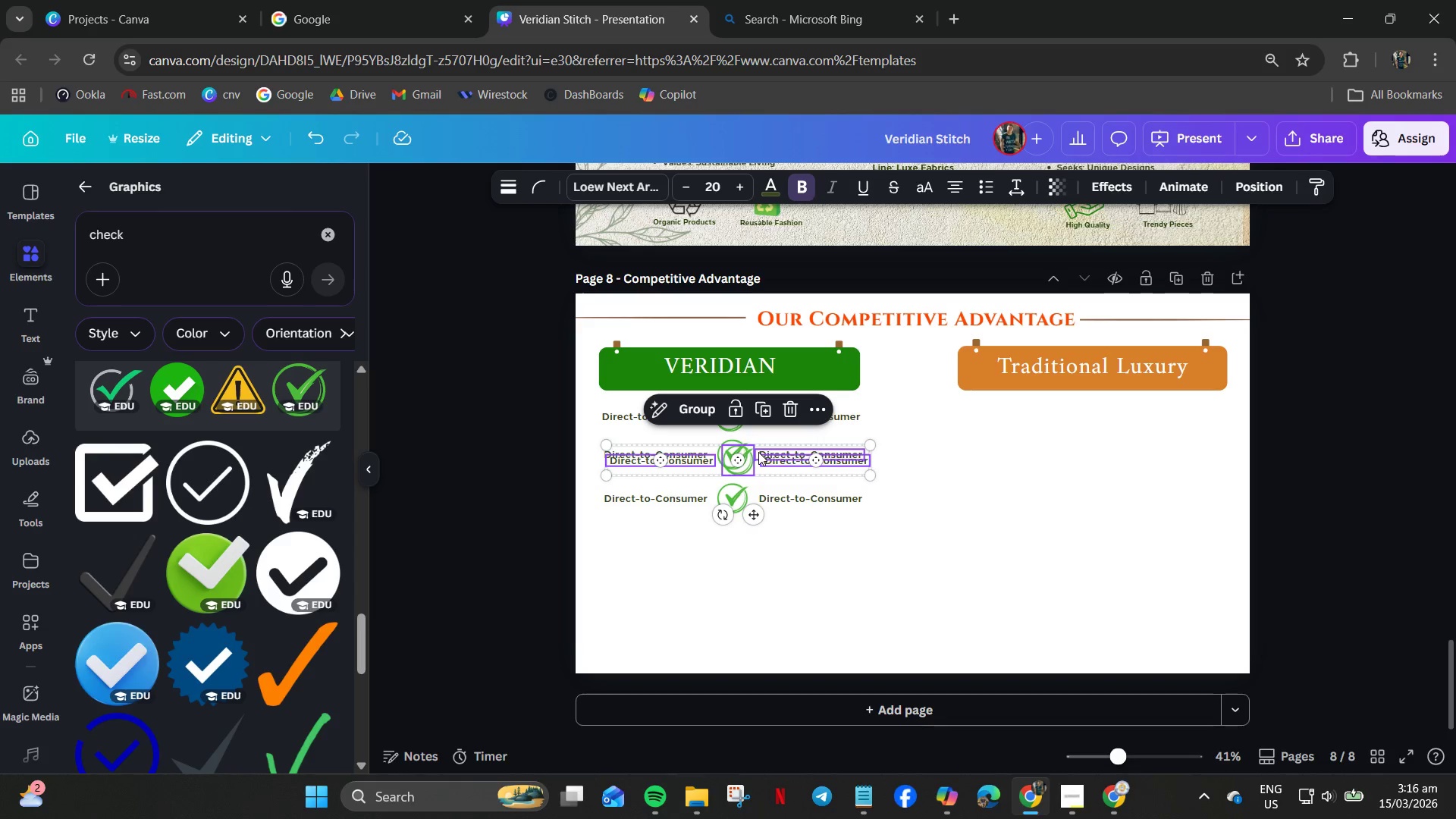 
left_click_drag(start_coordinate=[757, 452], to_coordinate=[754, 539])
 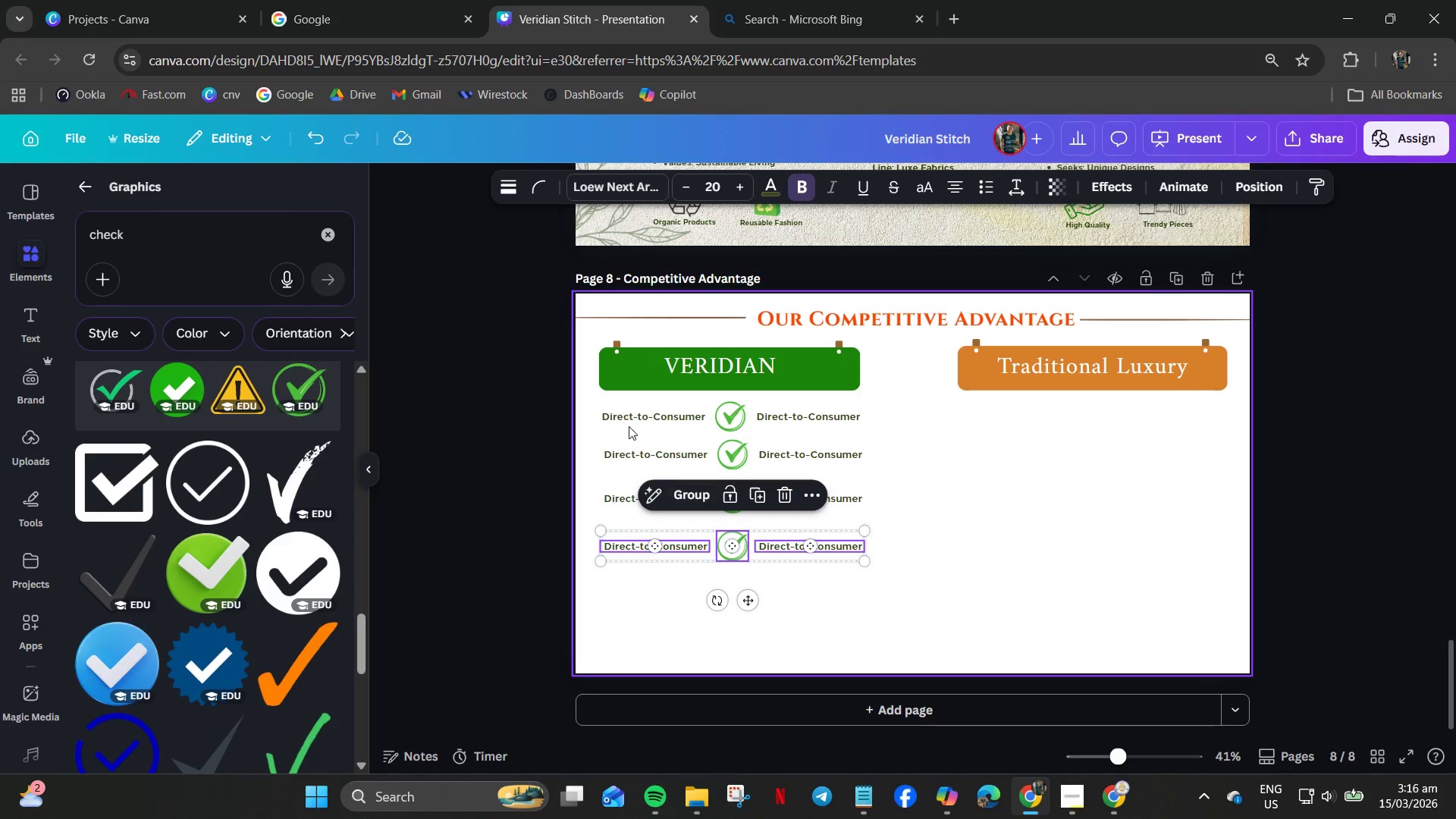 
double_click([621, 421])
 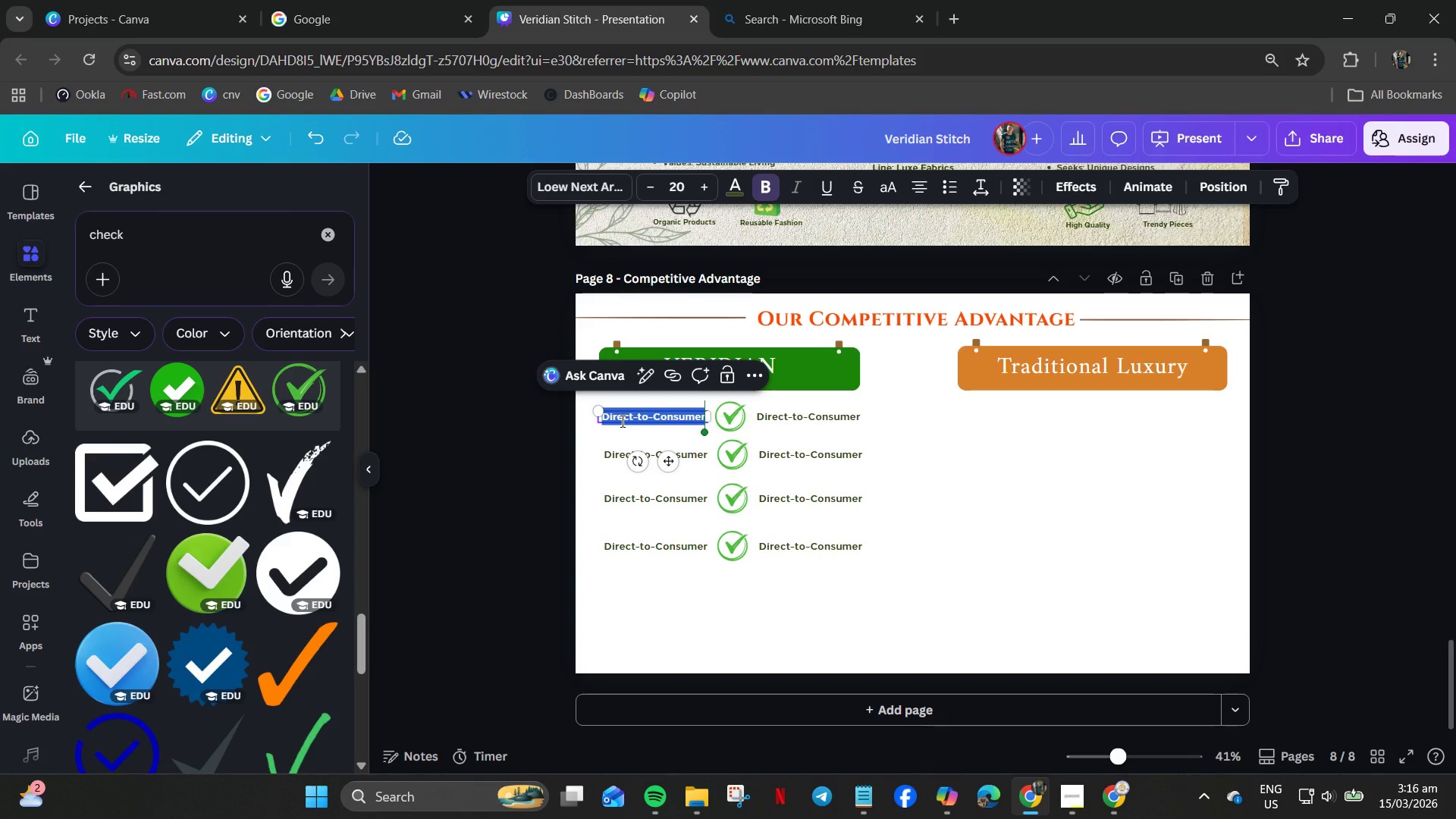 
type(Upcycled Materials)
 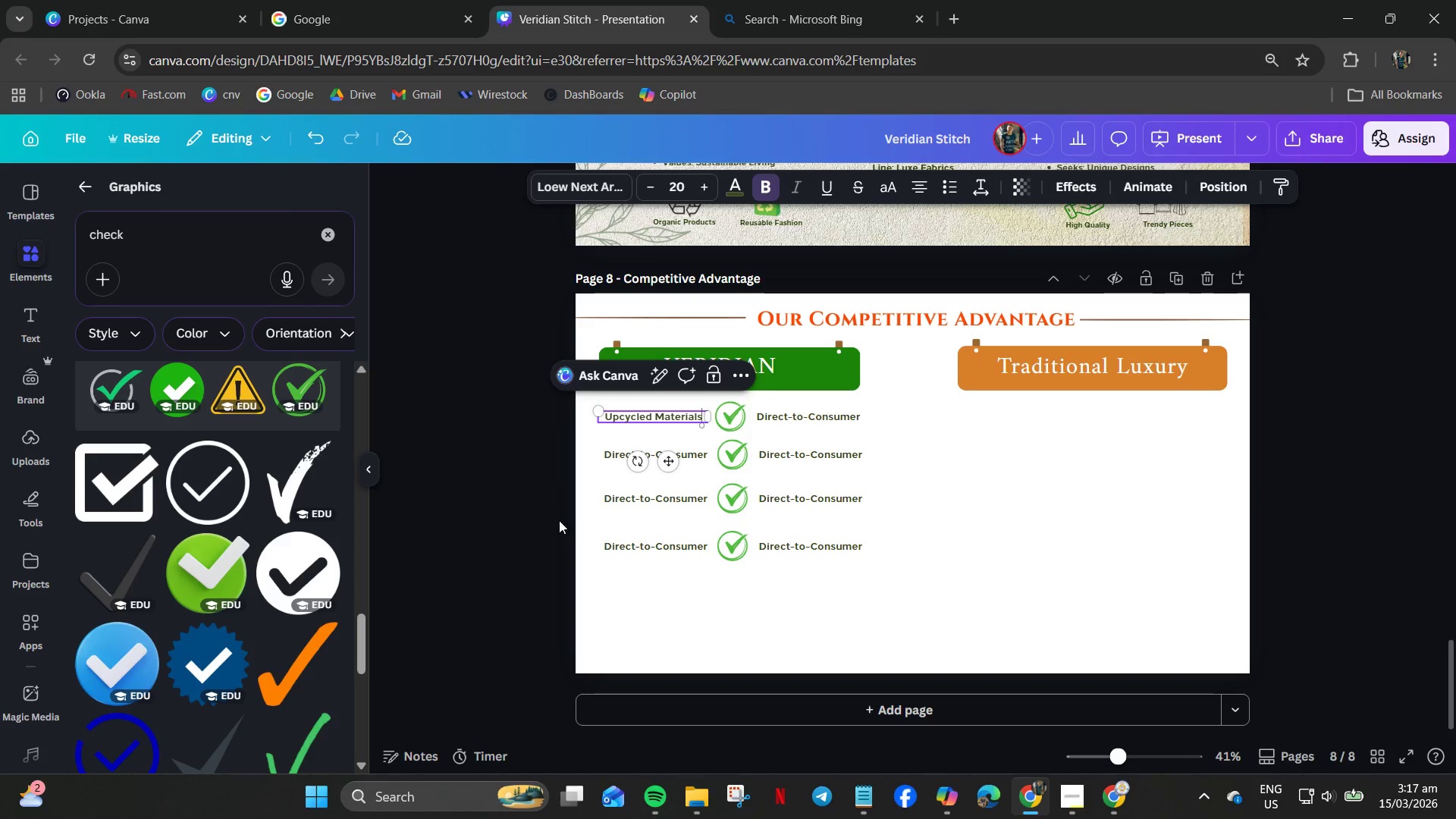 
double_click([774, 418])
 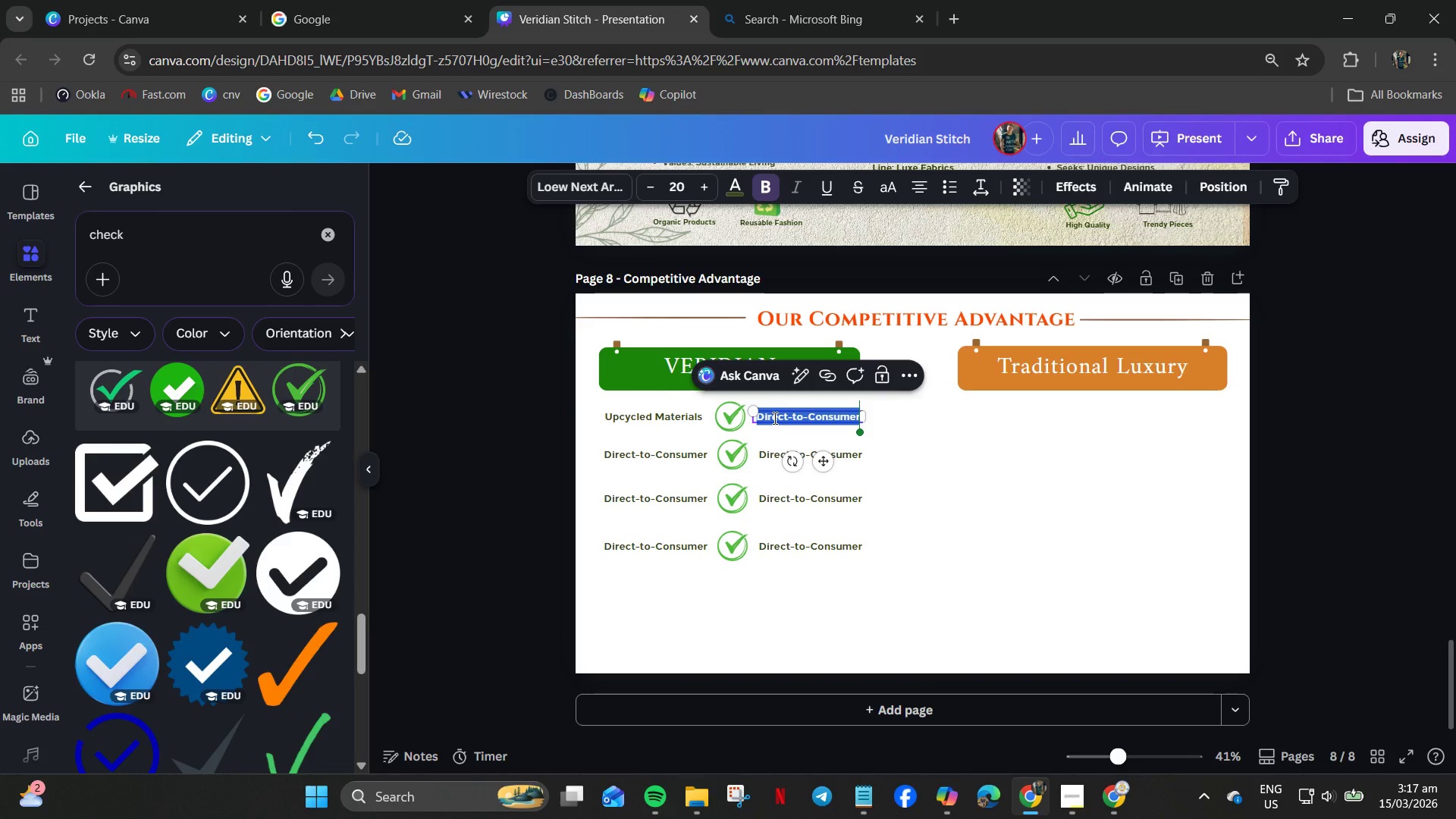 
type(sustainable Sourse)
 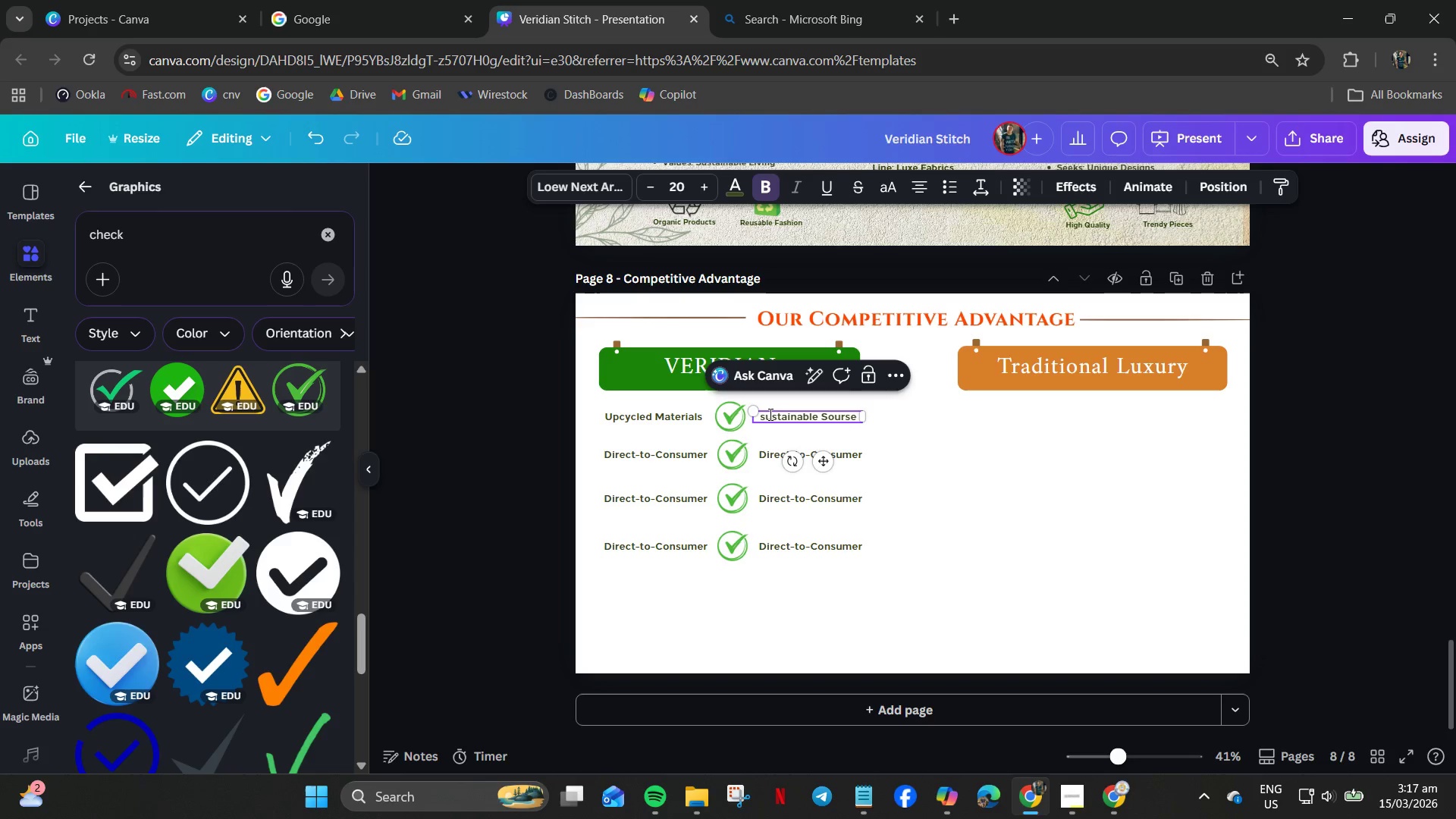 
key(Backspace)
key(Backspace)
type(ce)
 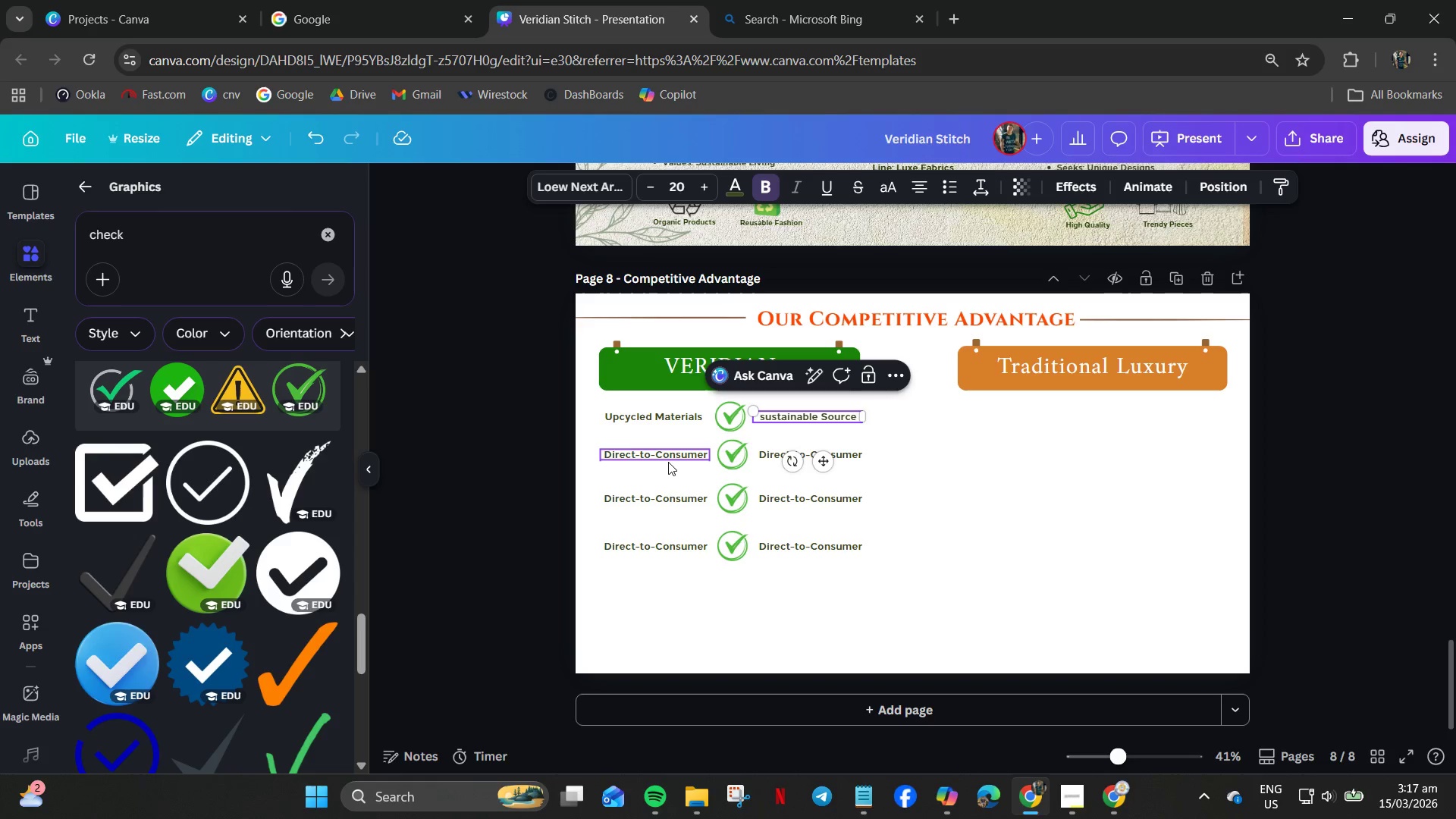 
double_click([667, 461])
 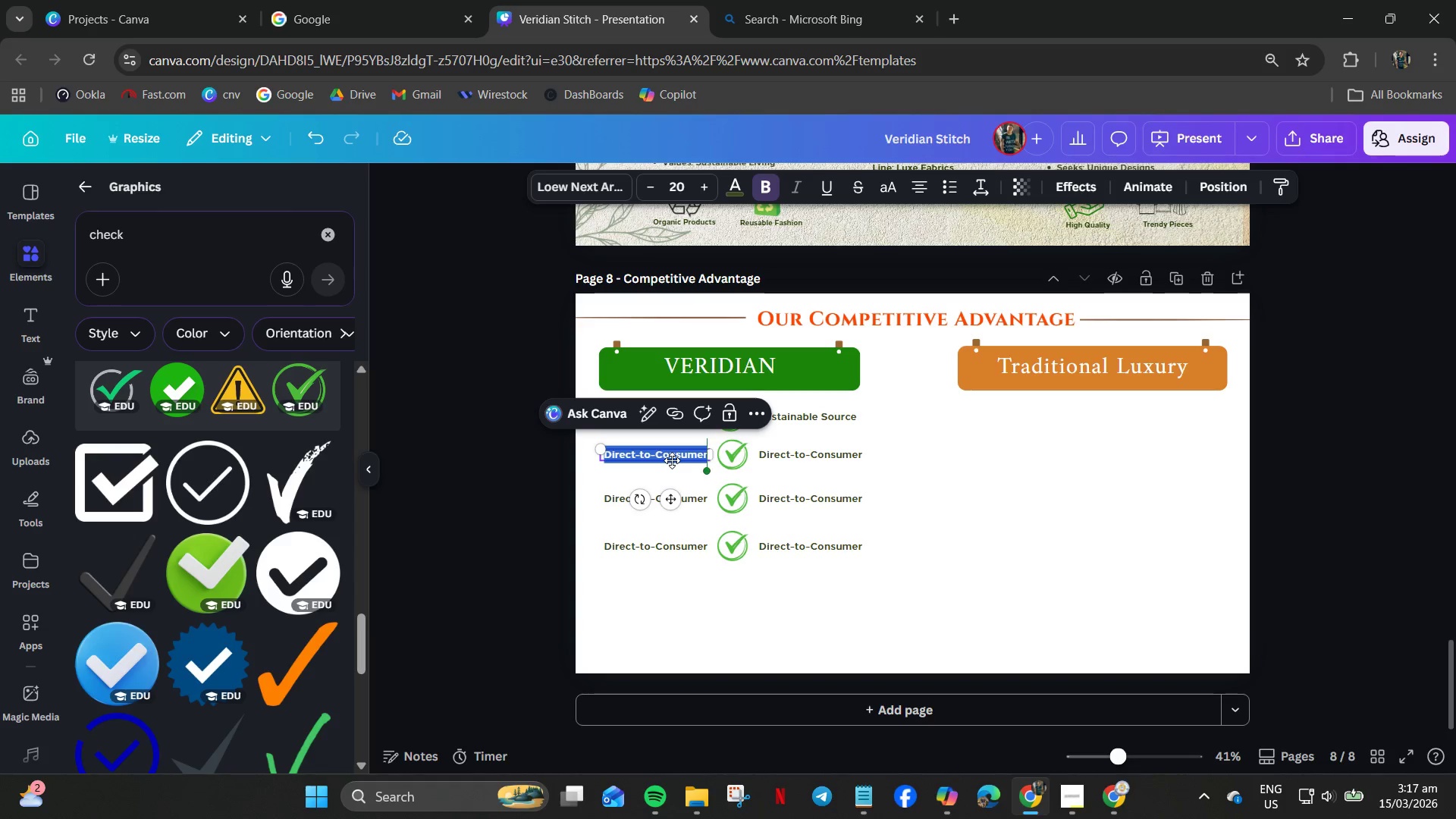 
type(Ethical Production)
 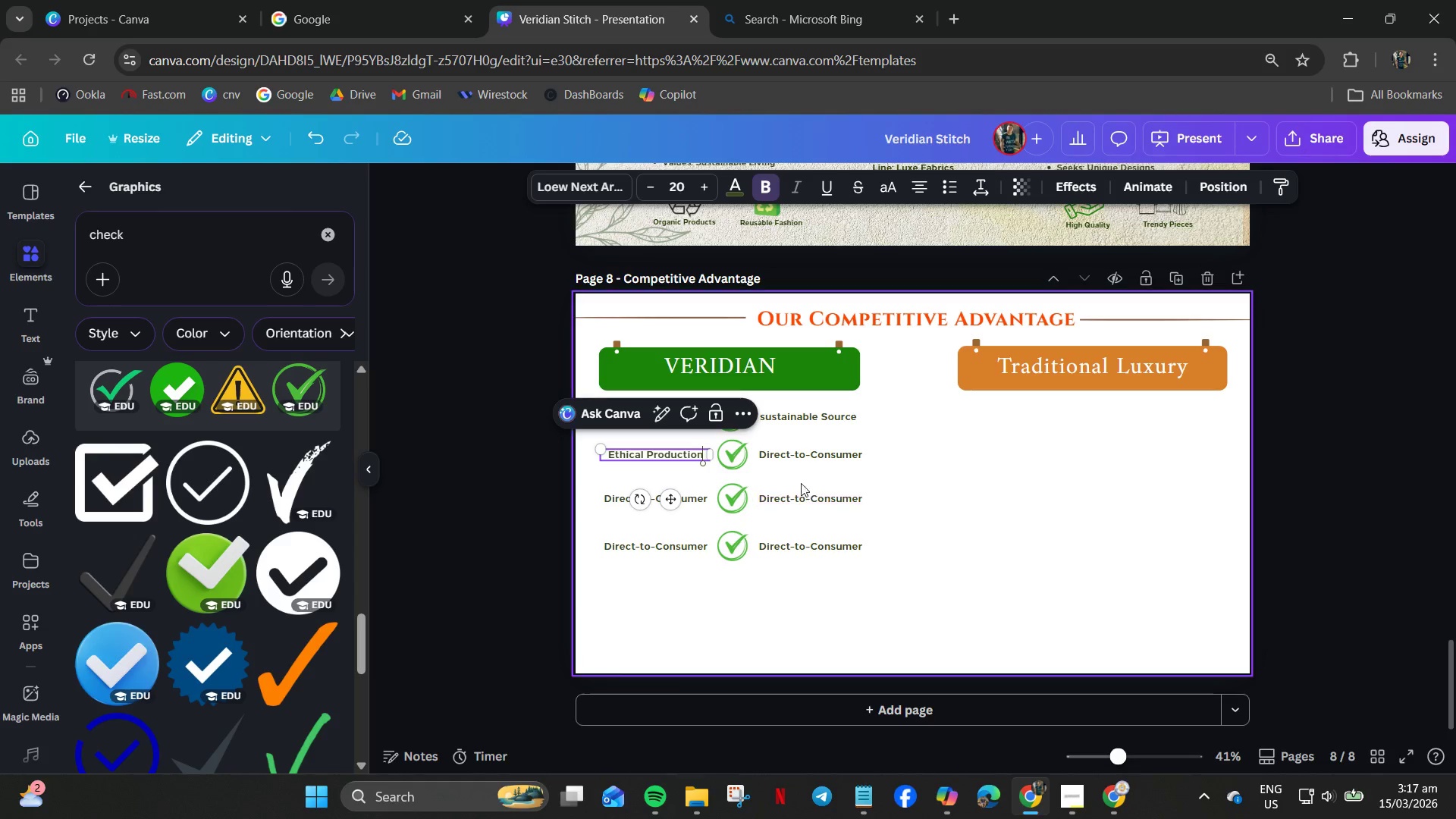 
double_click([786, 460])
 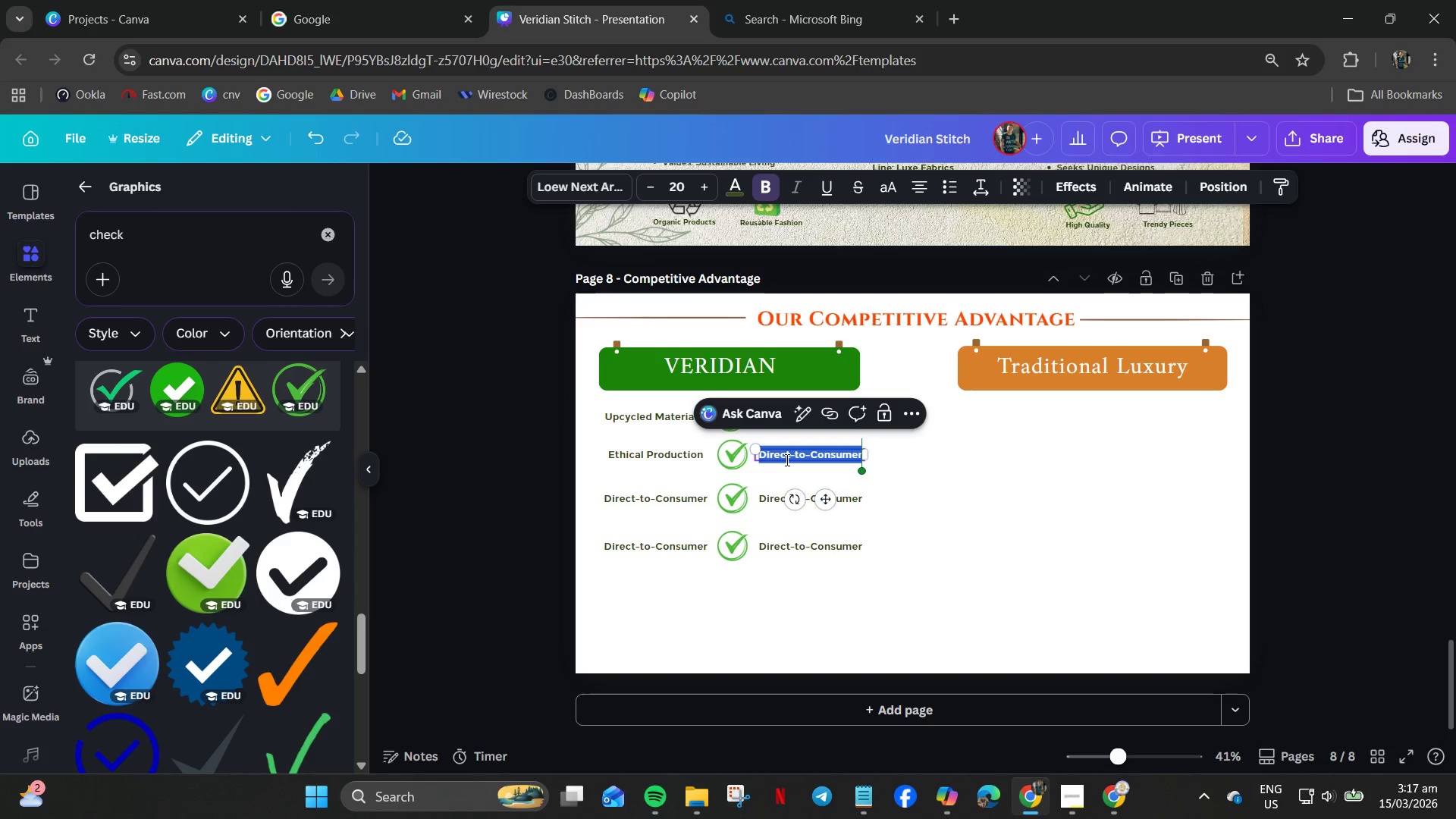 
type(Fair Labor)
 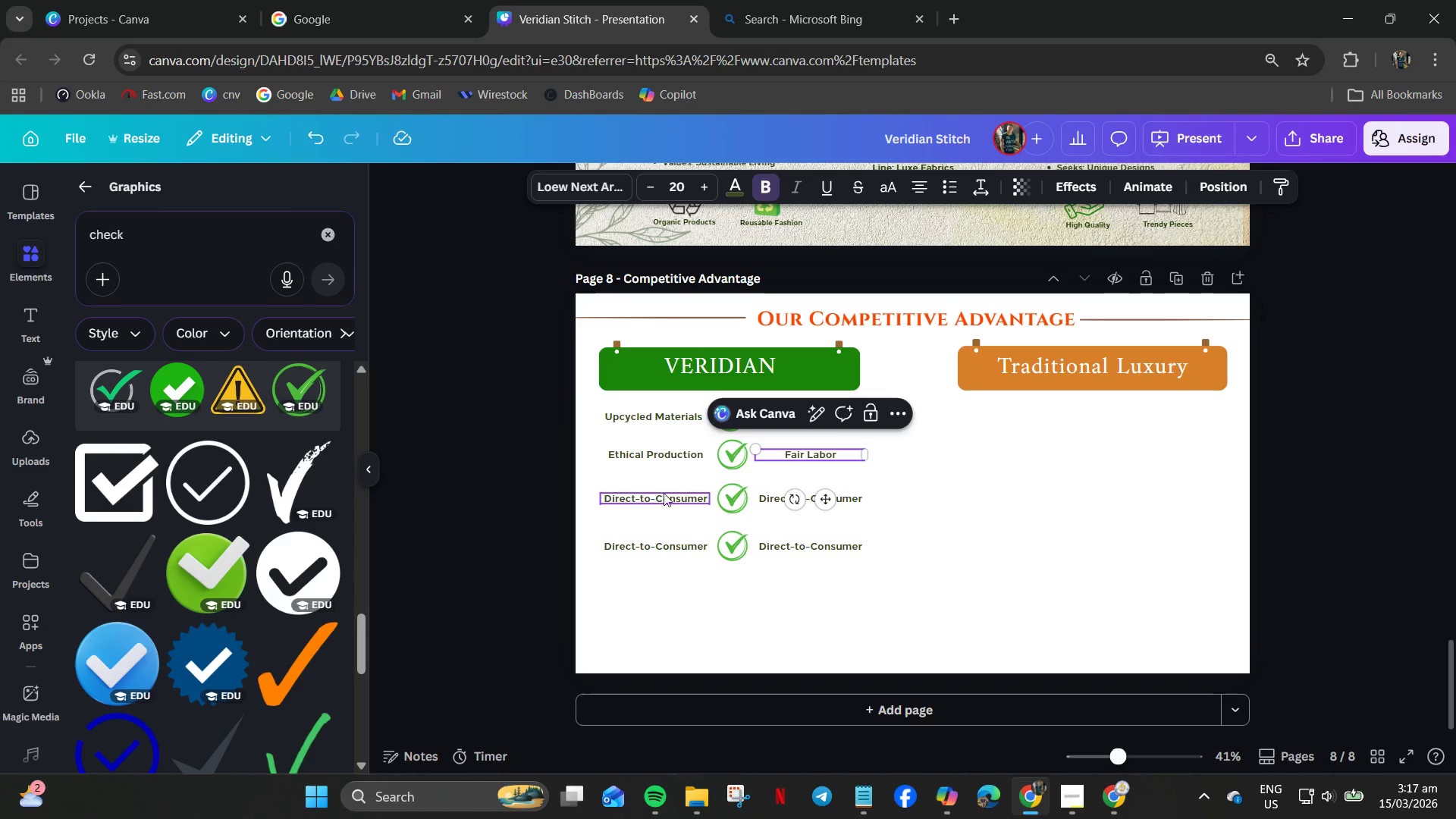 
double_click([654, 491])
 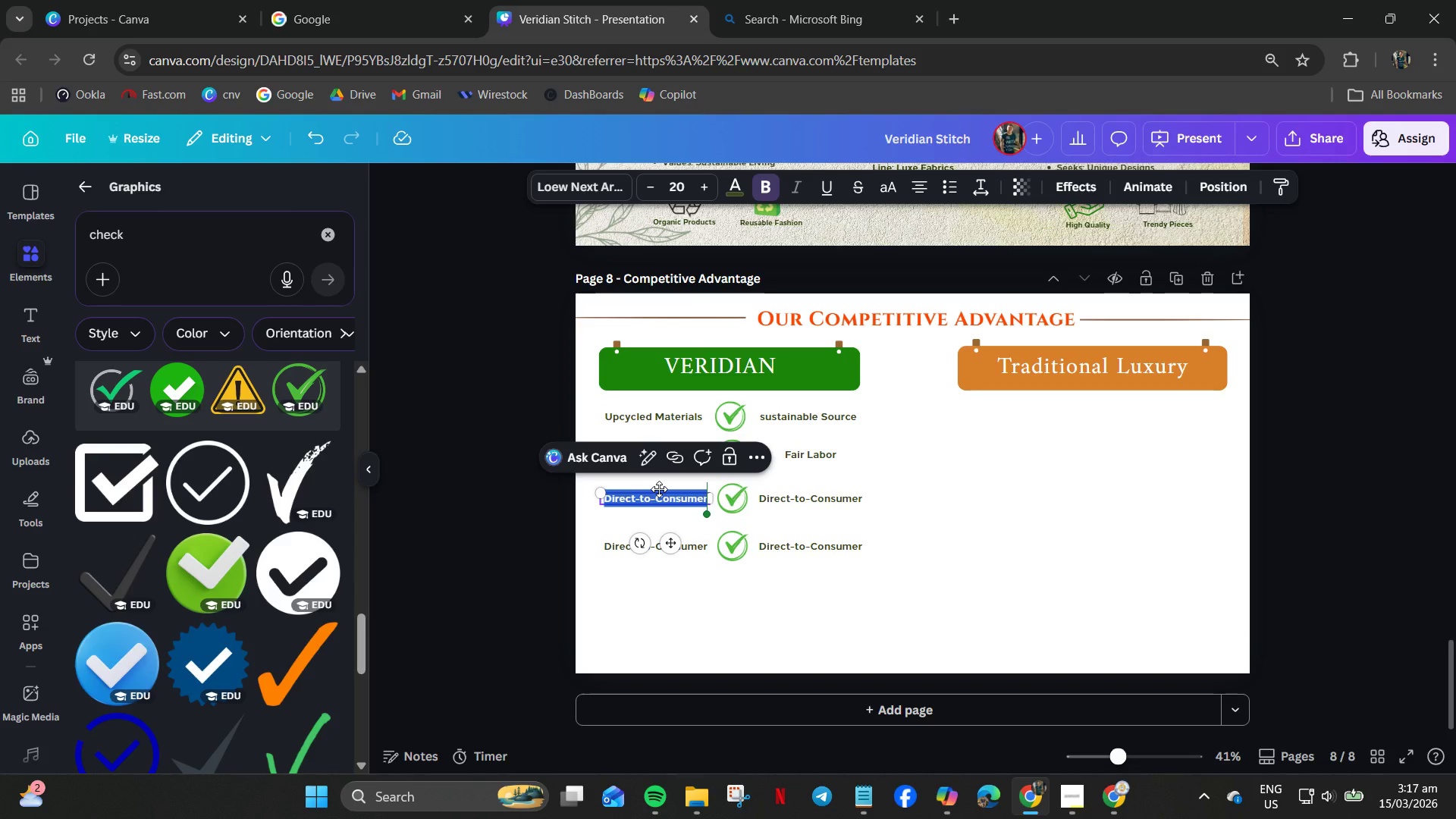 
type(Eco-Friendly Practu)
key(Backspace)
type(ice)
 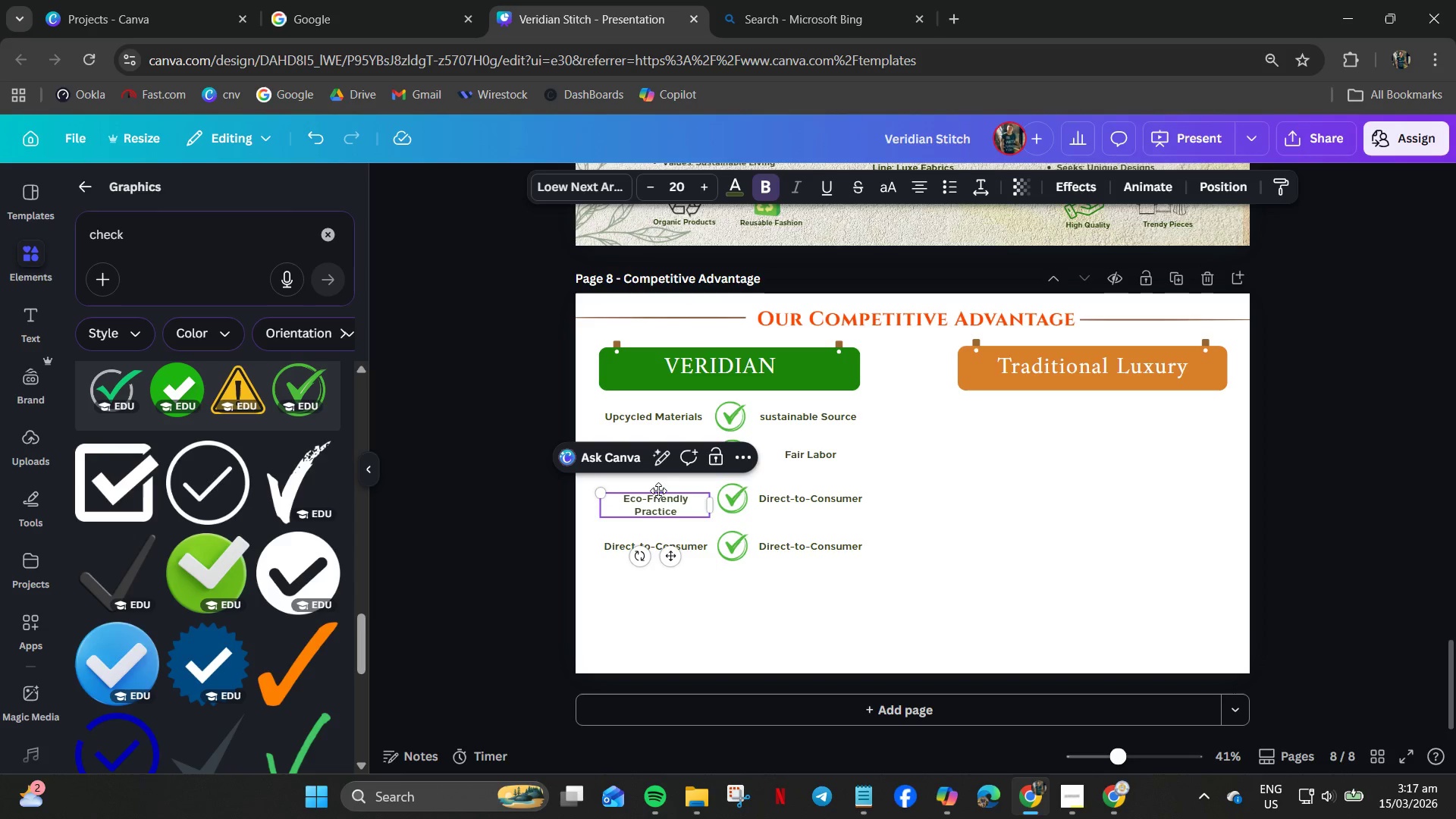 
key(Control+A)
 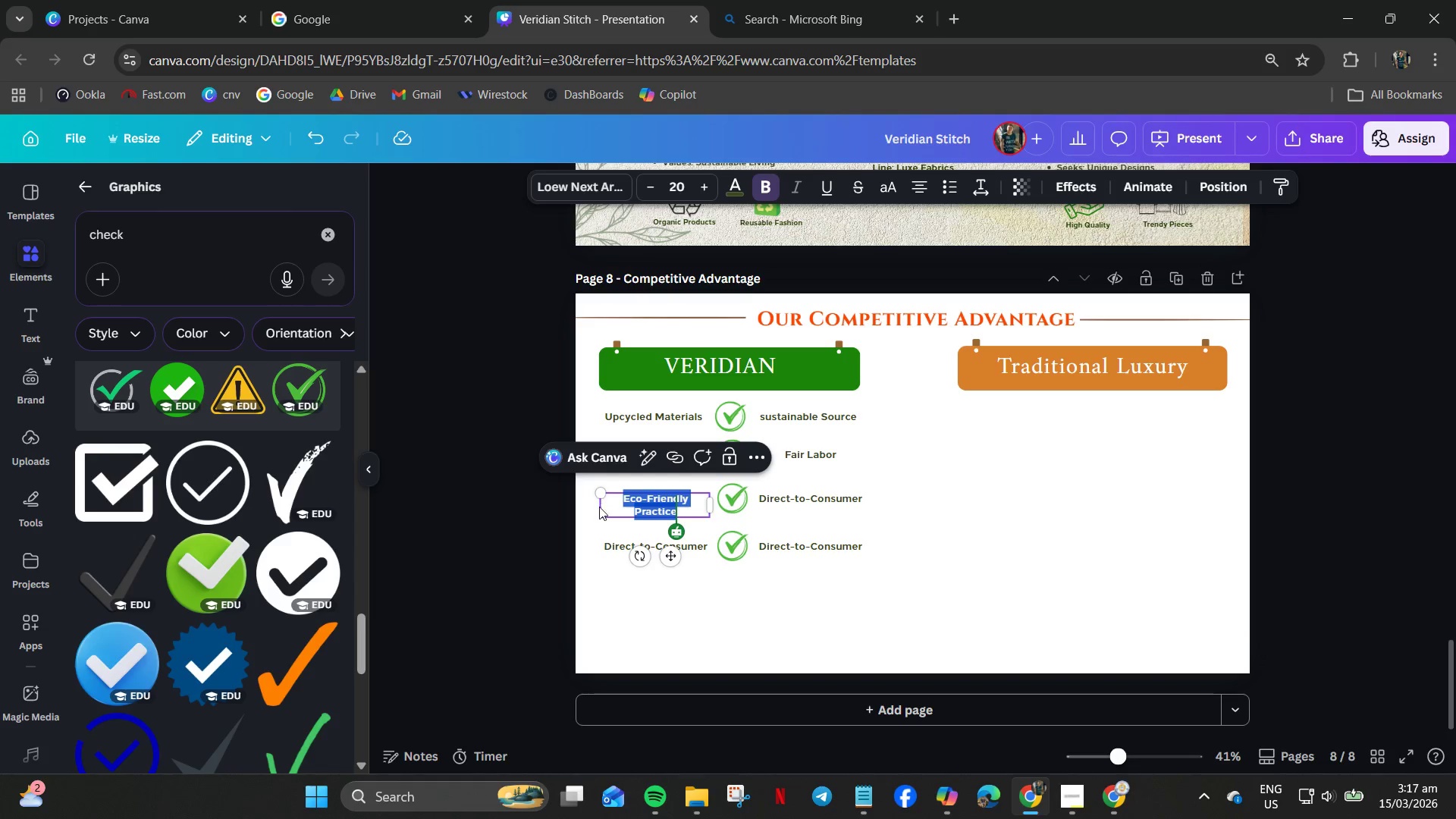 
left_click_drag(start_coordinate=[596, 507], to_coordinate=[589, 511])
 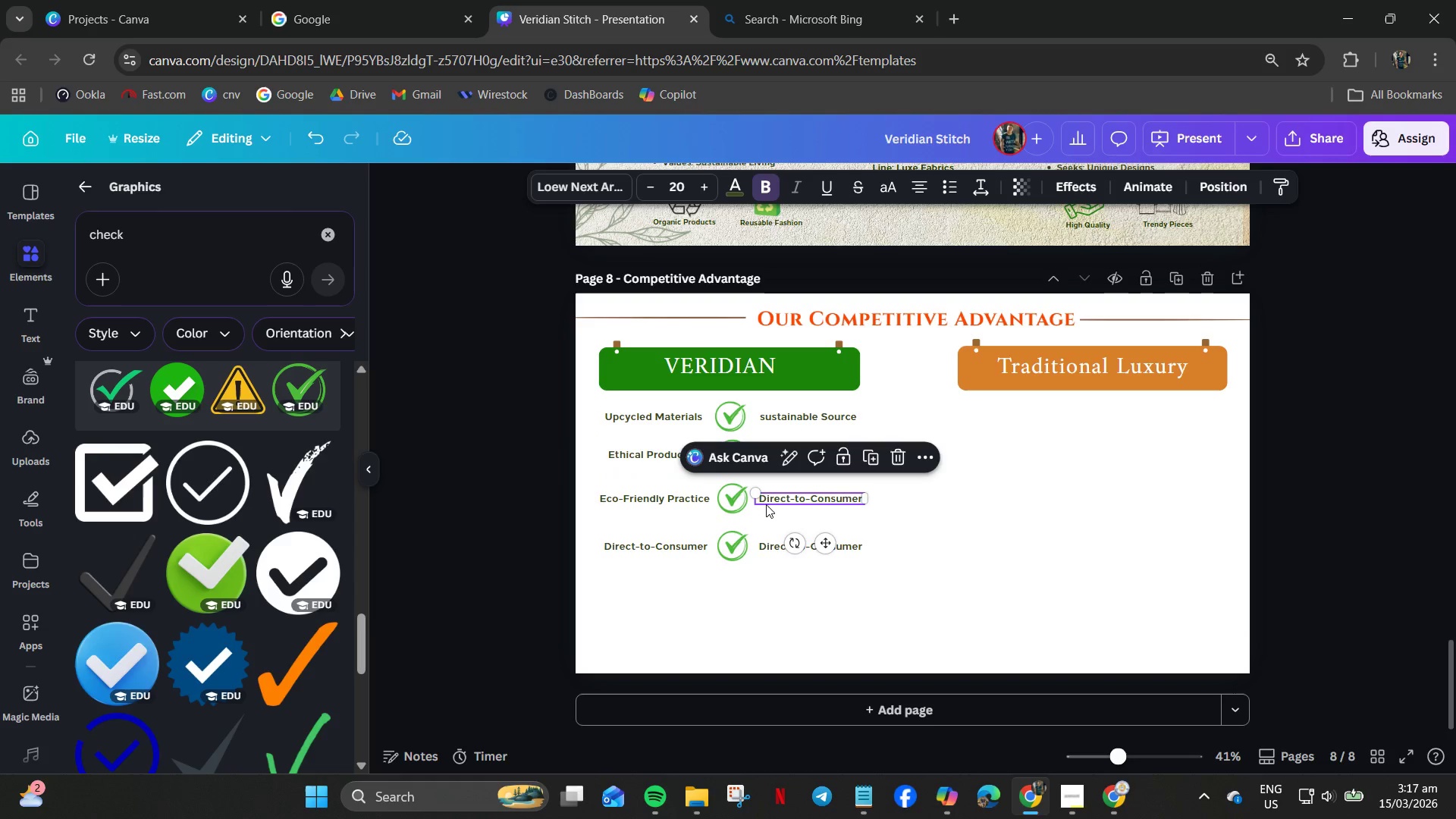 
double_click([766, 504])
 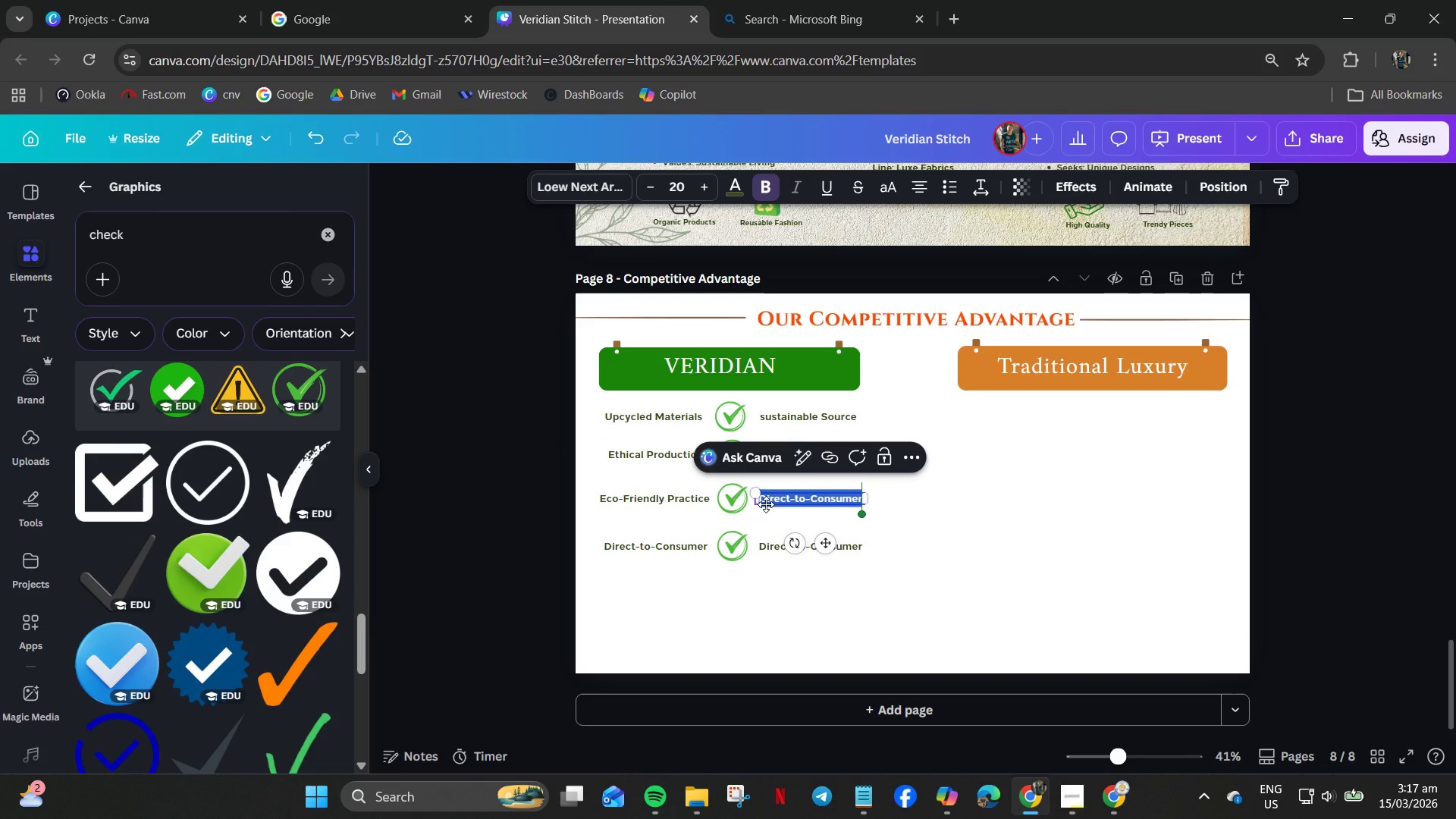 
type(Loe)
key(Backspace)
type(w Carbon Impact)
 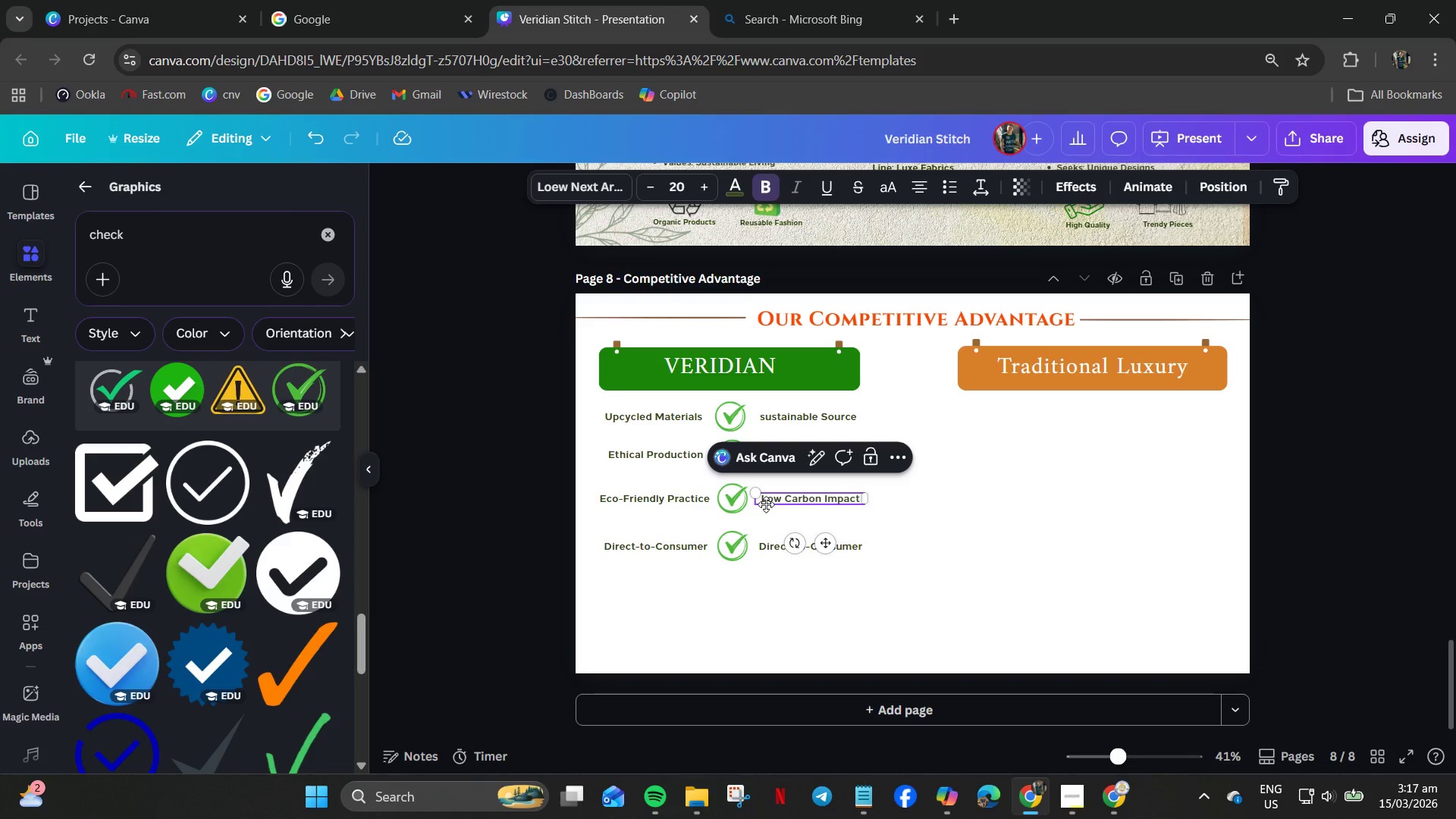 
type(Exclusive)
key(Backspace)
type(ity)
 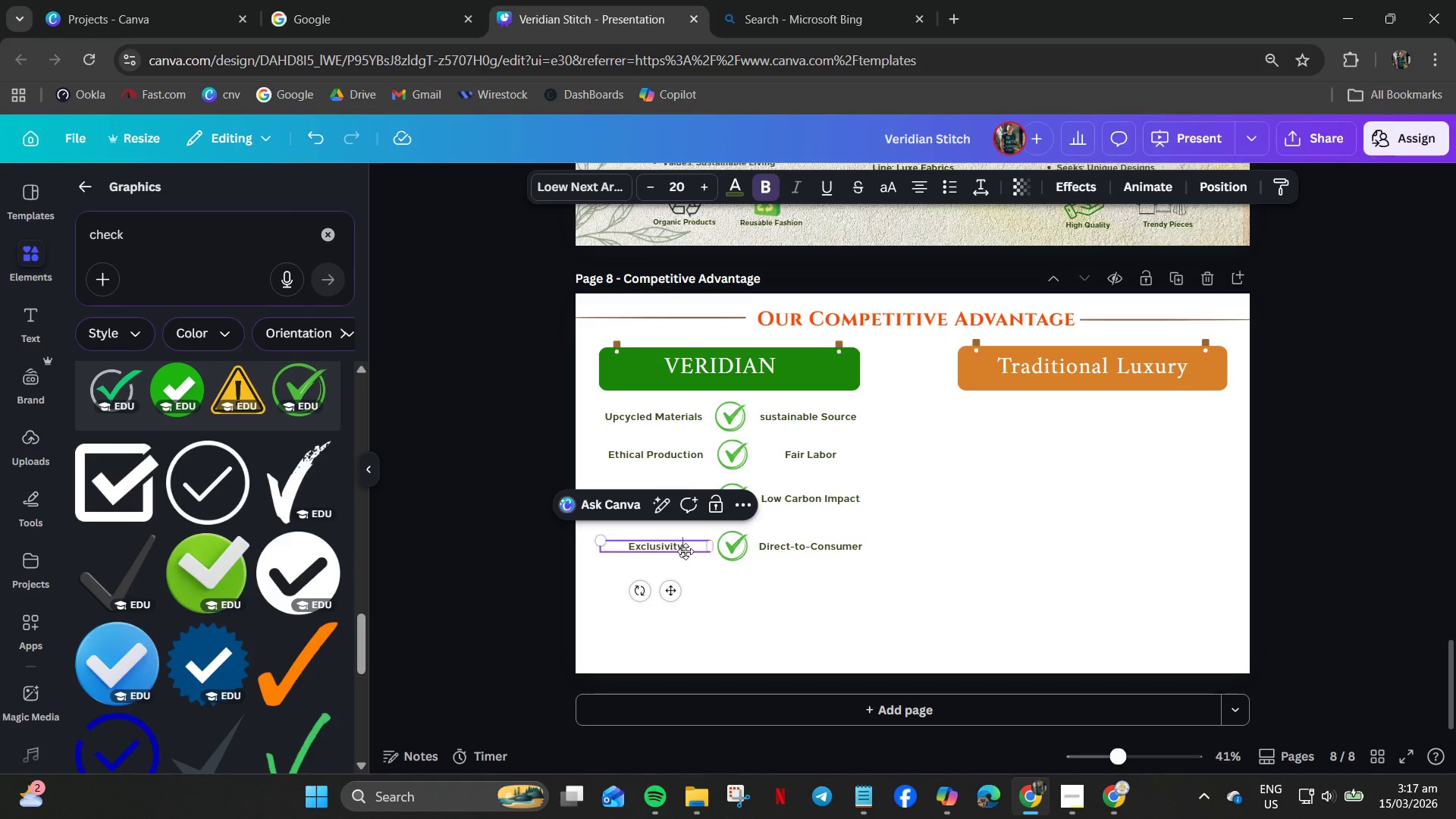 
wait(5.59)
 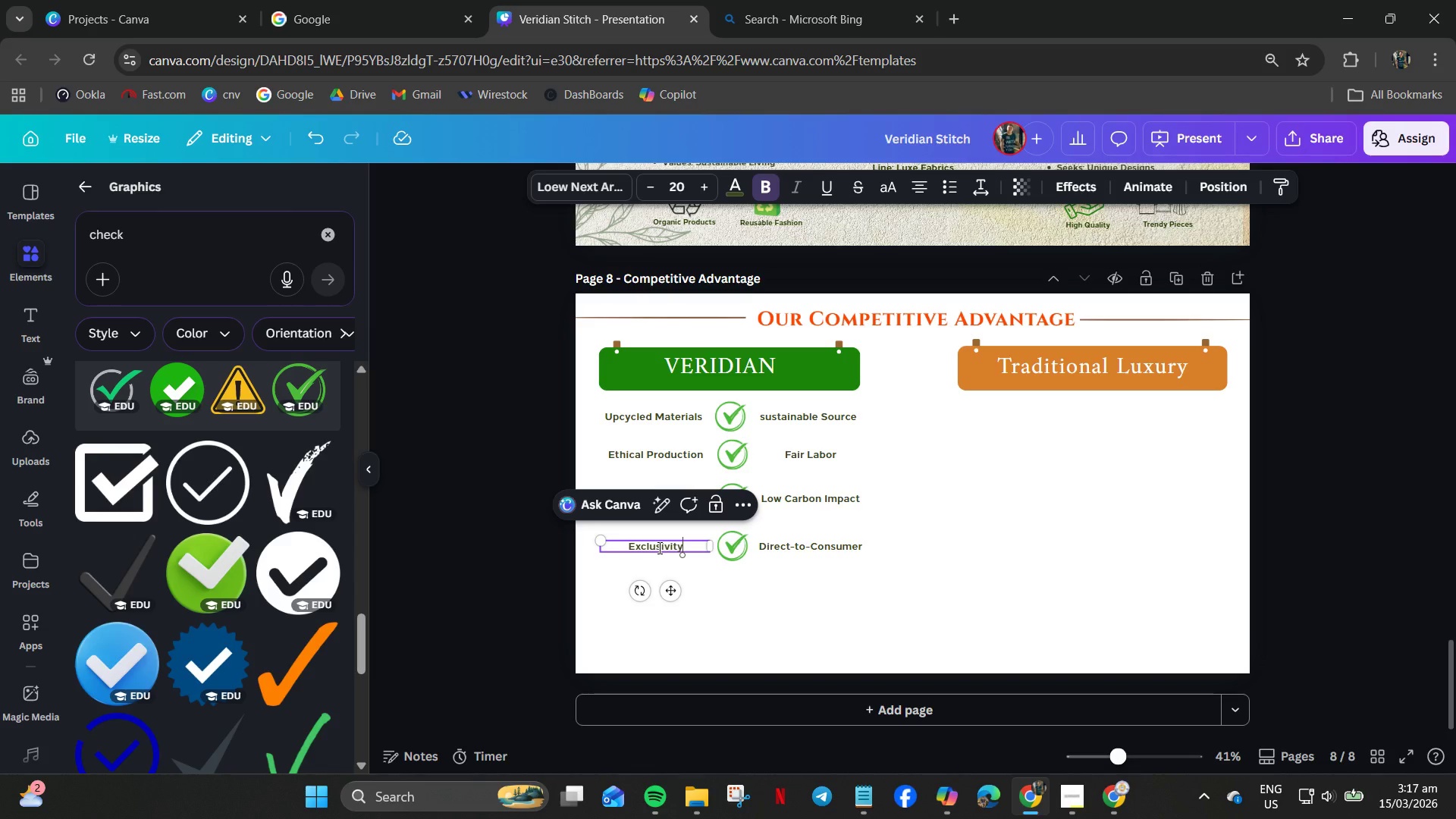 
type( & Quality)
 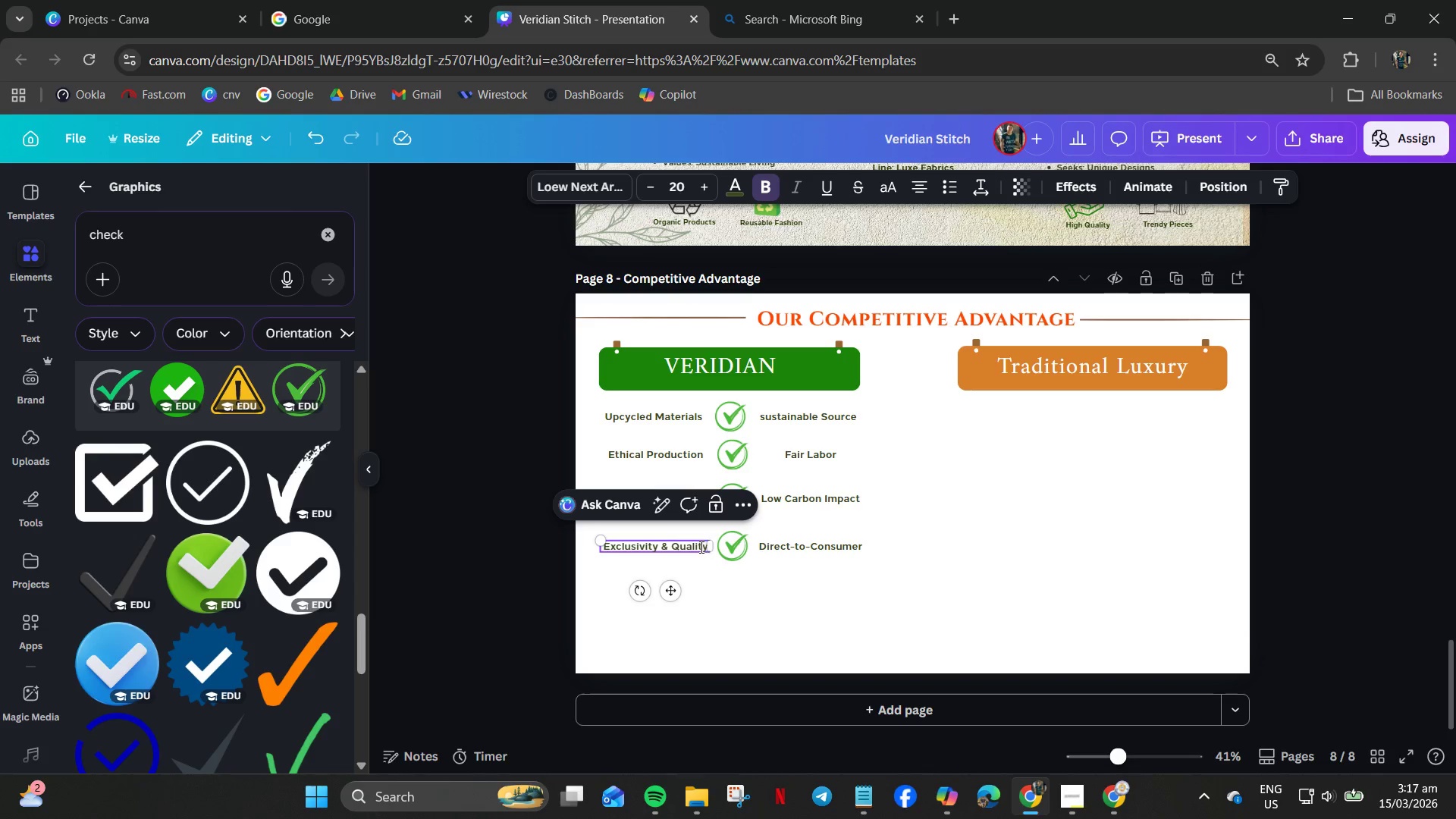 
double_click([789, 548])
 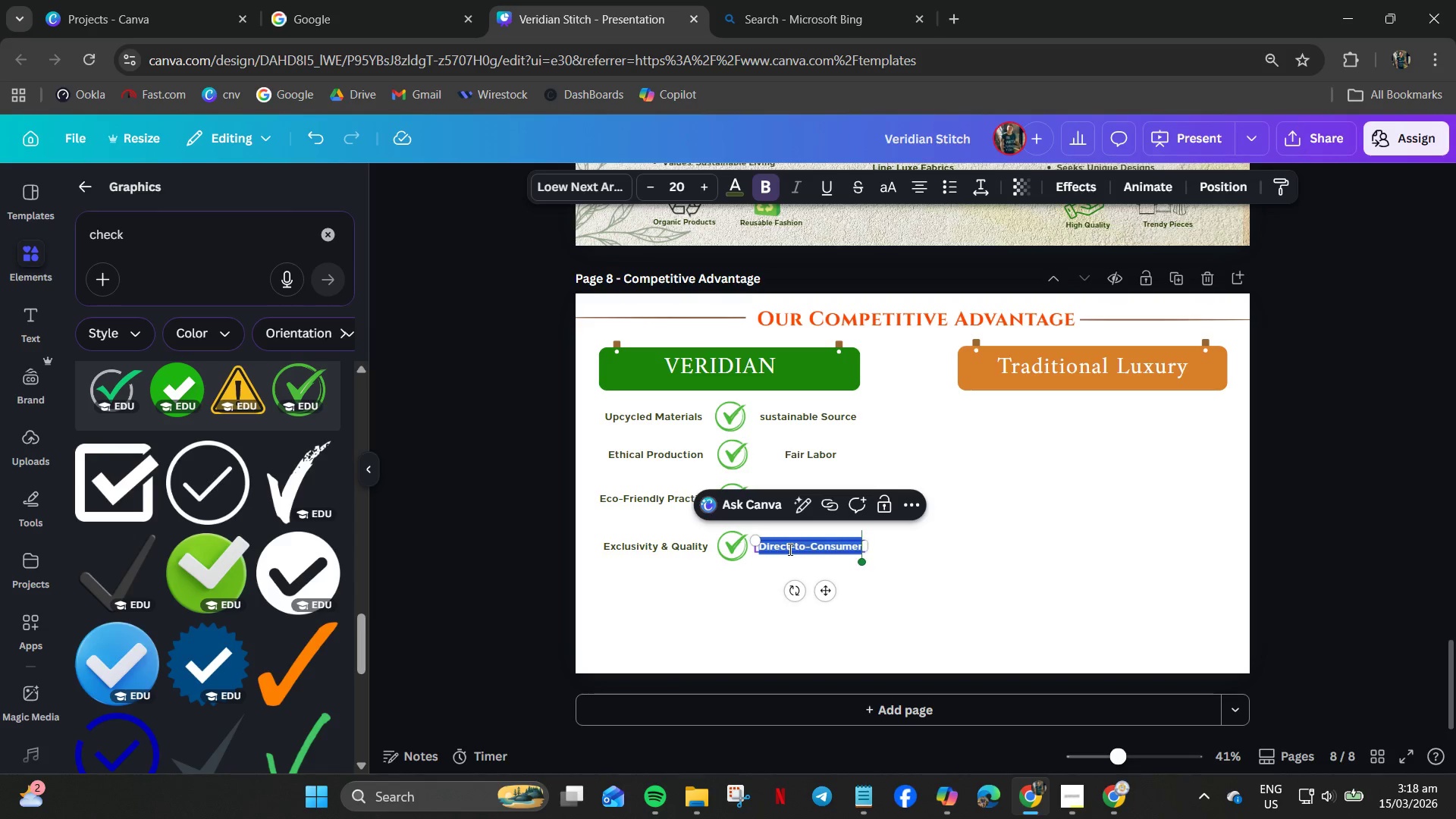 
type(Artisan Crafted)
 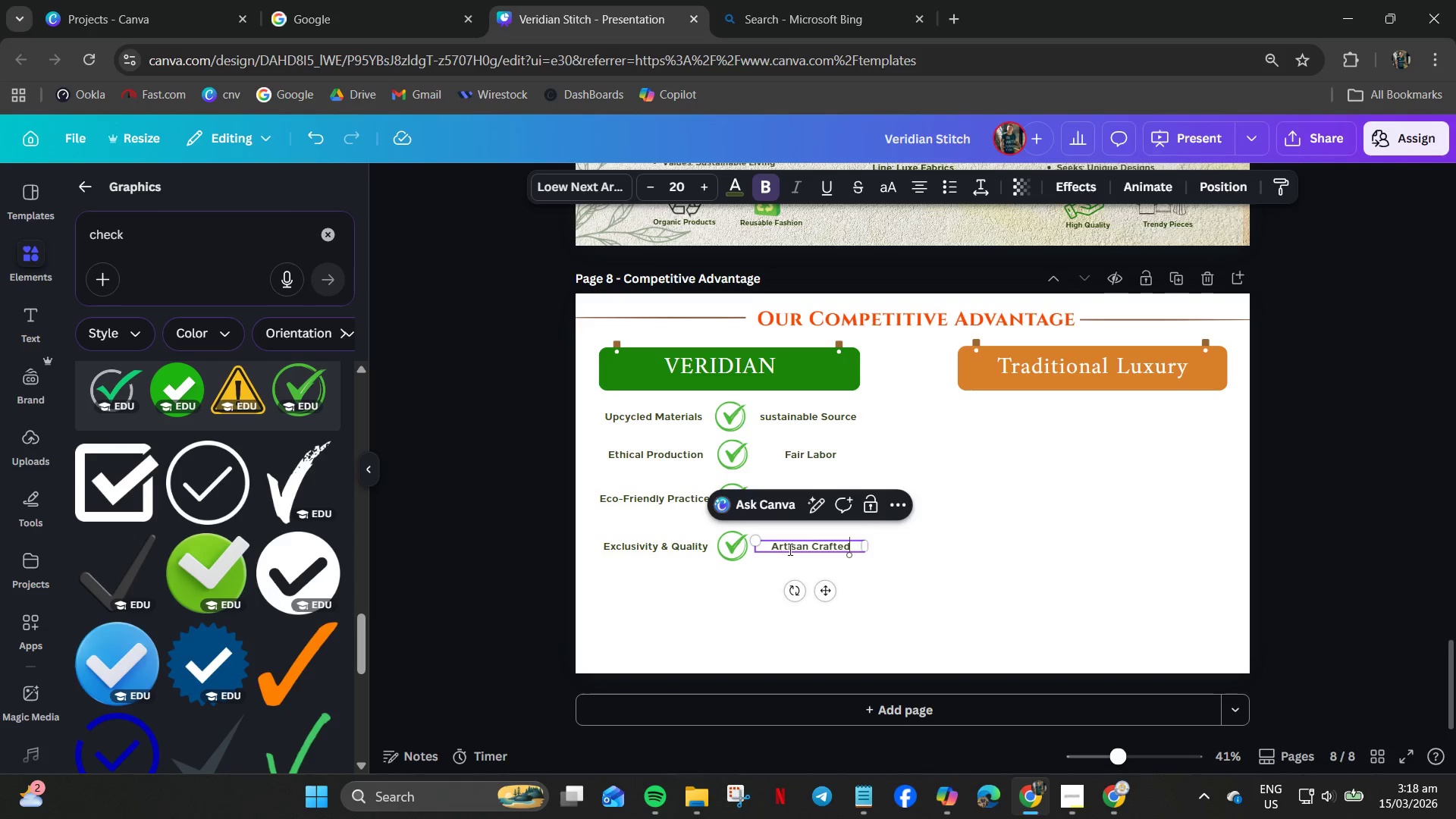 
left_click([999, 578])
 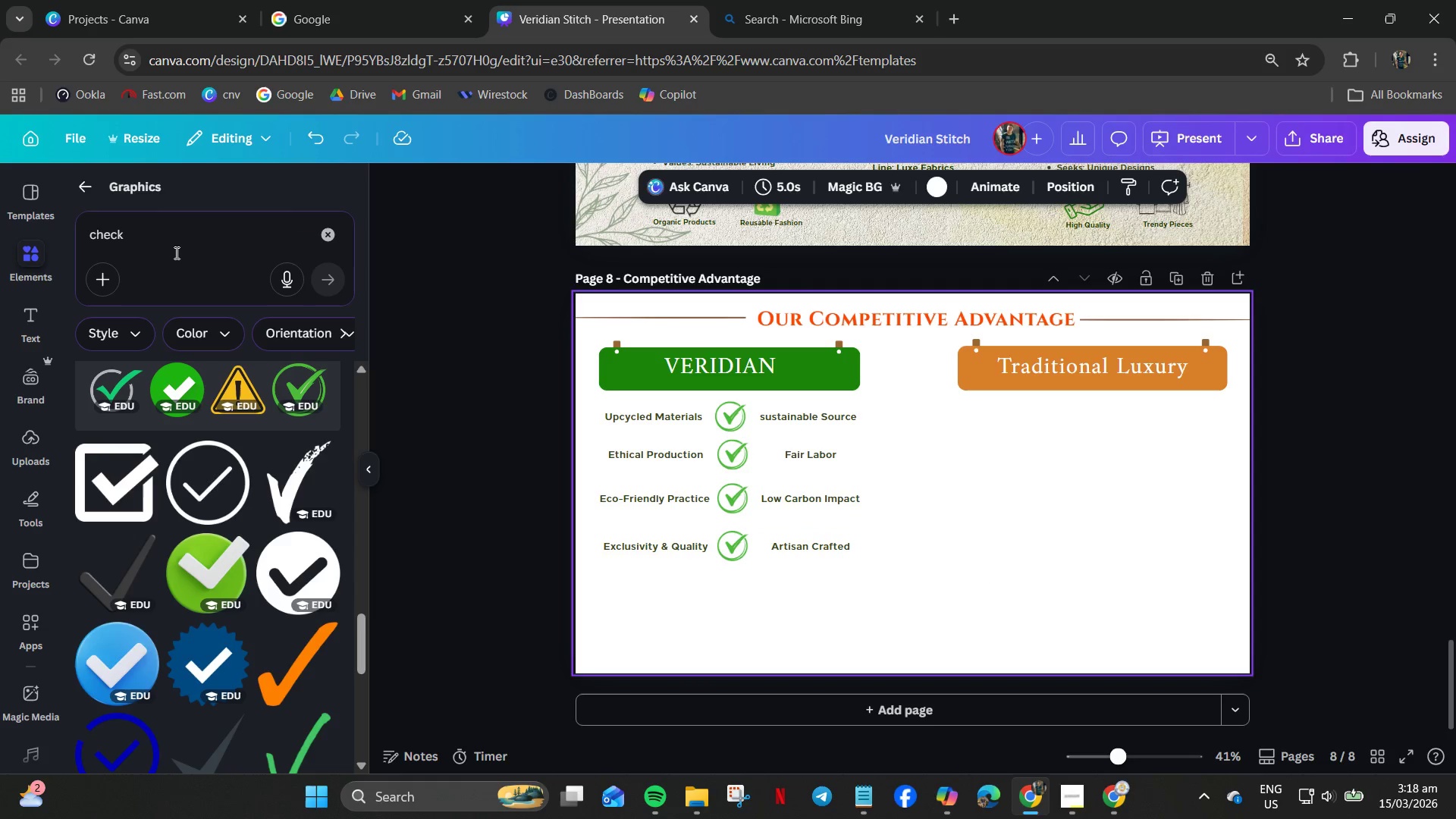 
left_click([166, 247])
 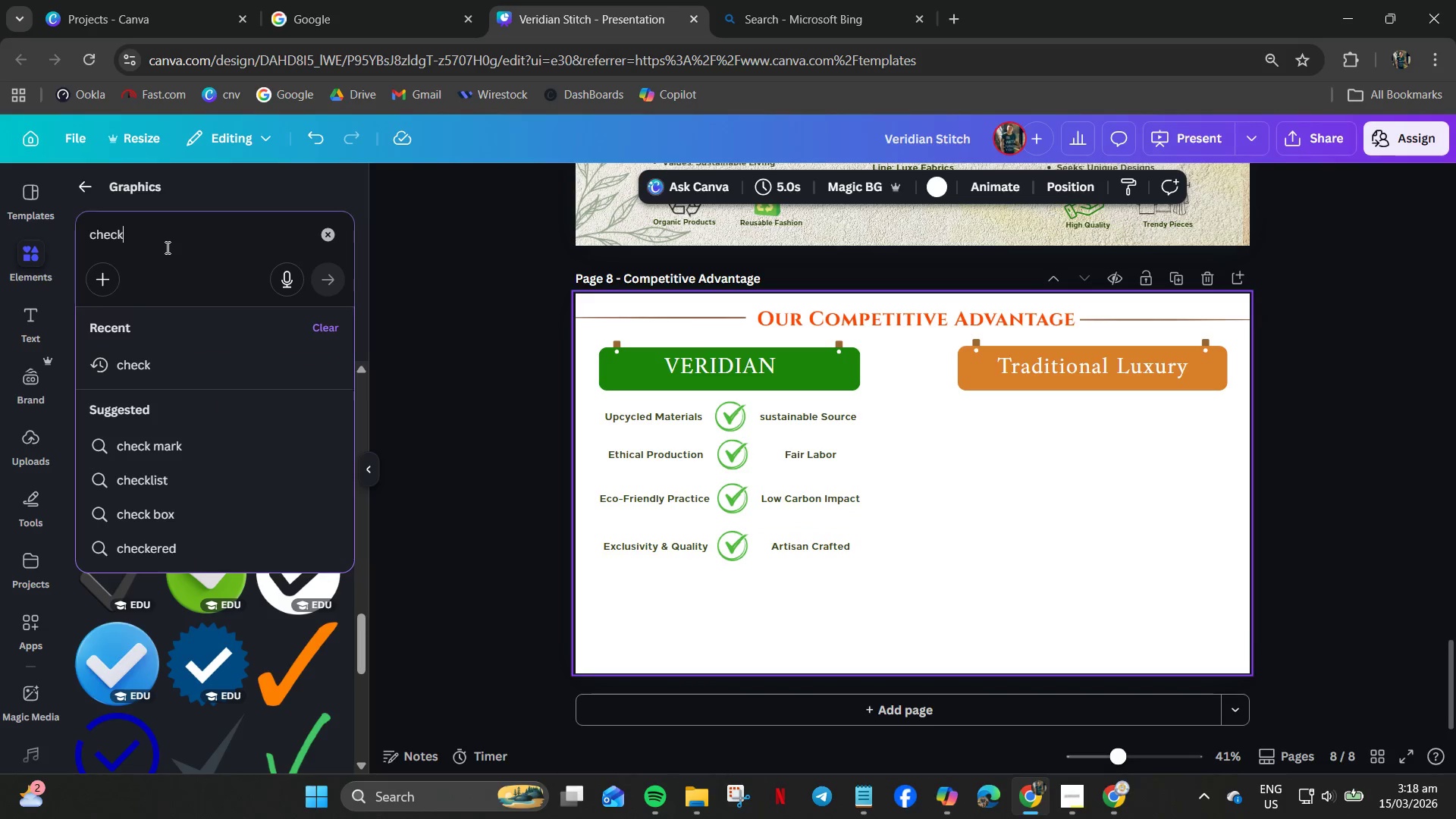 
key(Control+ControlLeft)
 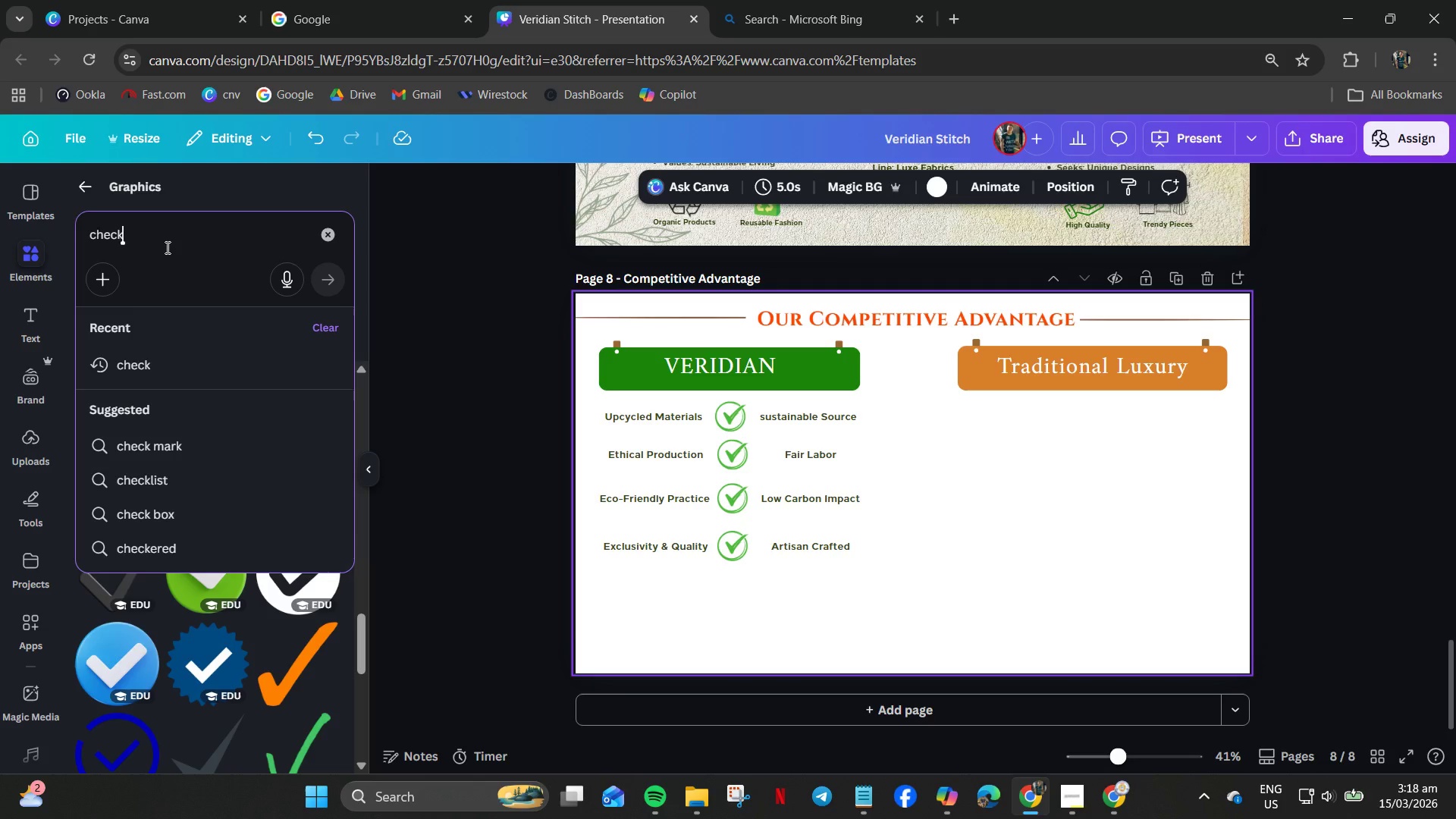 
key(Control+A)
 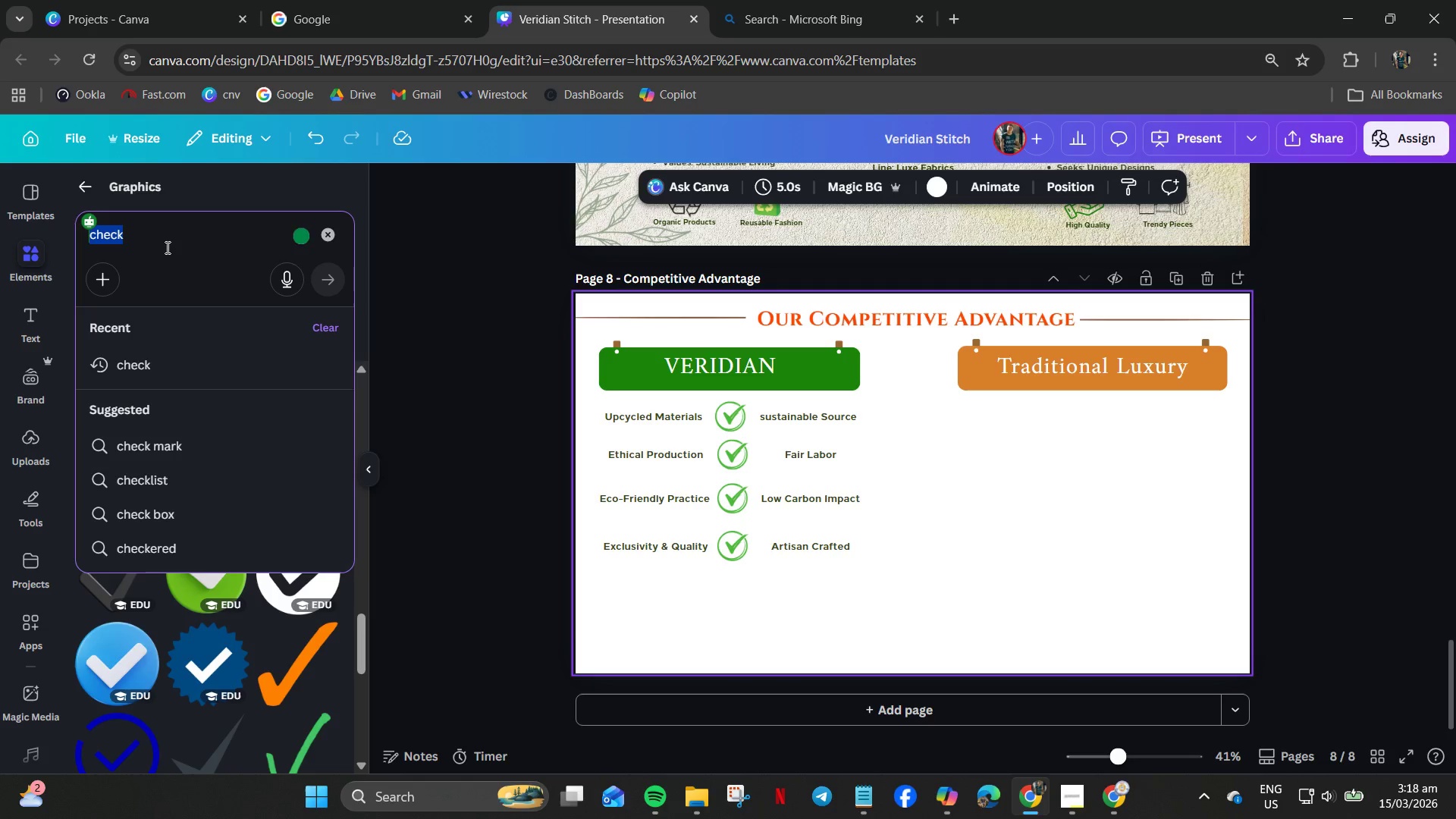 
type(x mark)
 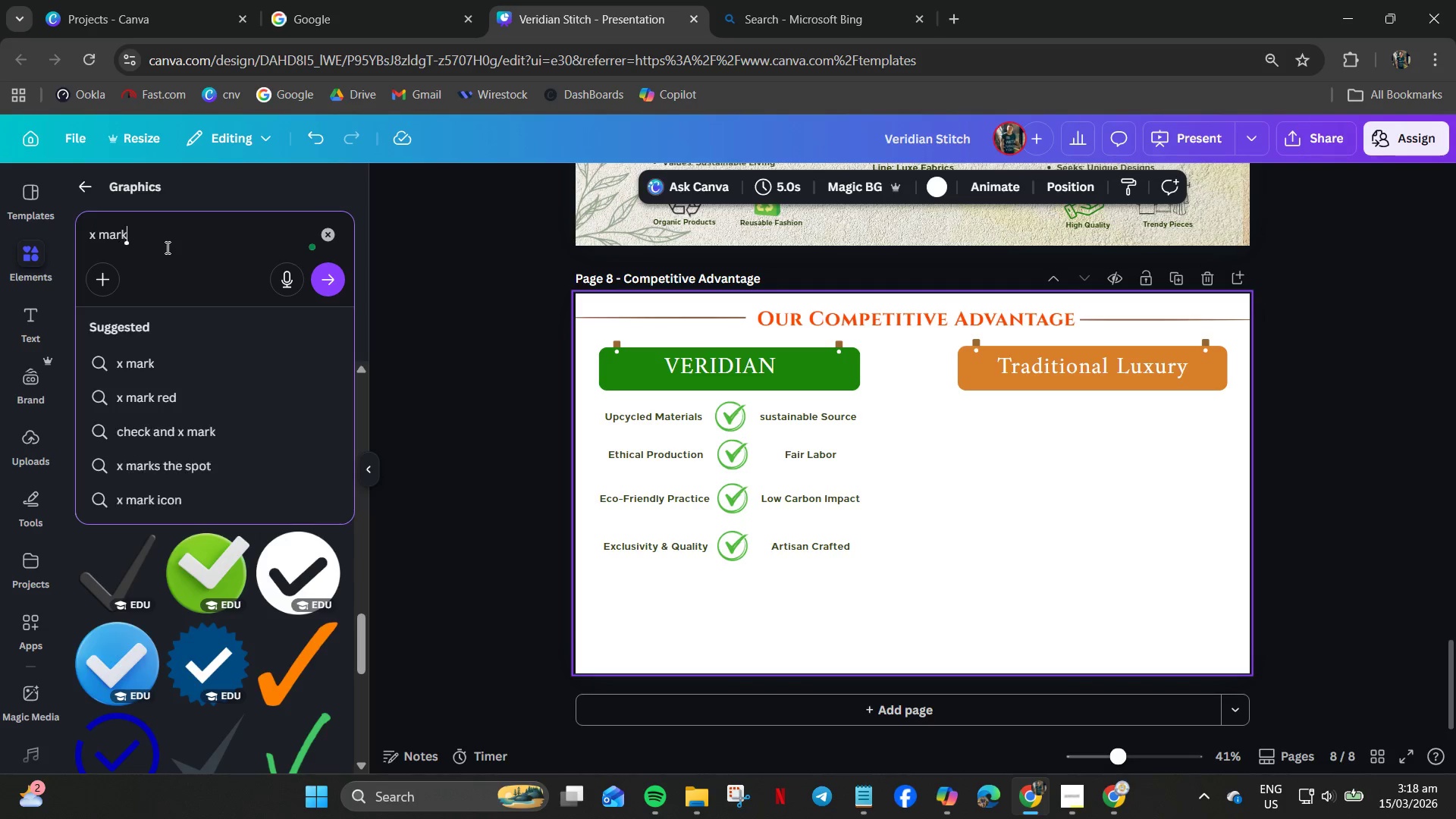 
key(Enter)
 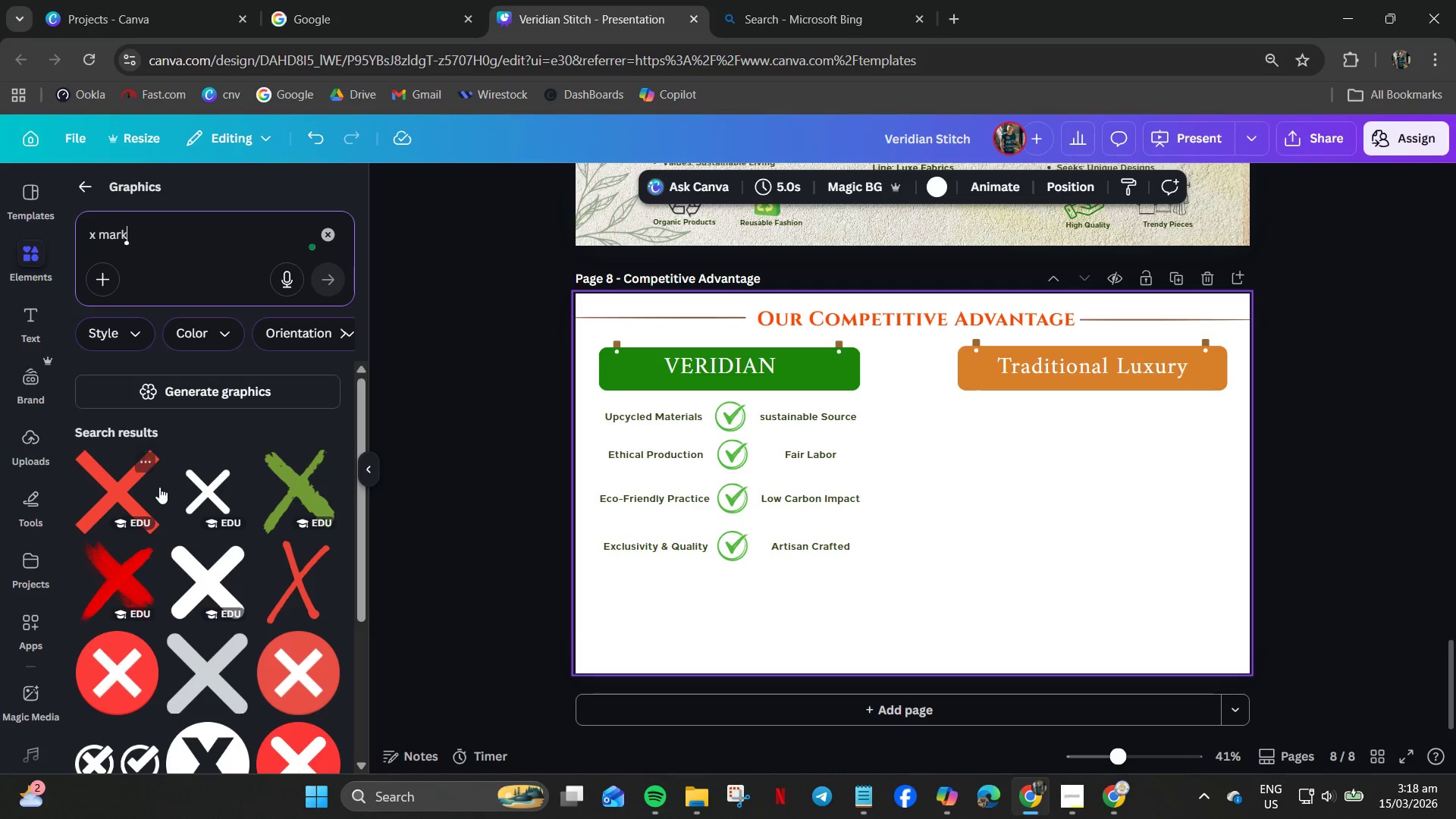 
scroll: coordinate [162, 625], scroll_direction: down, amount: 6.0
 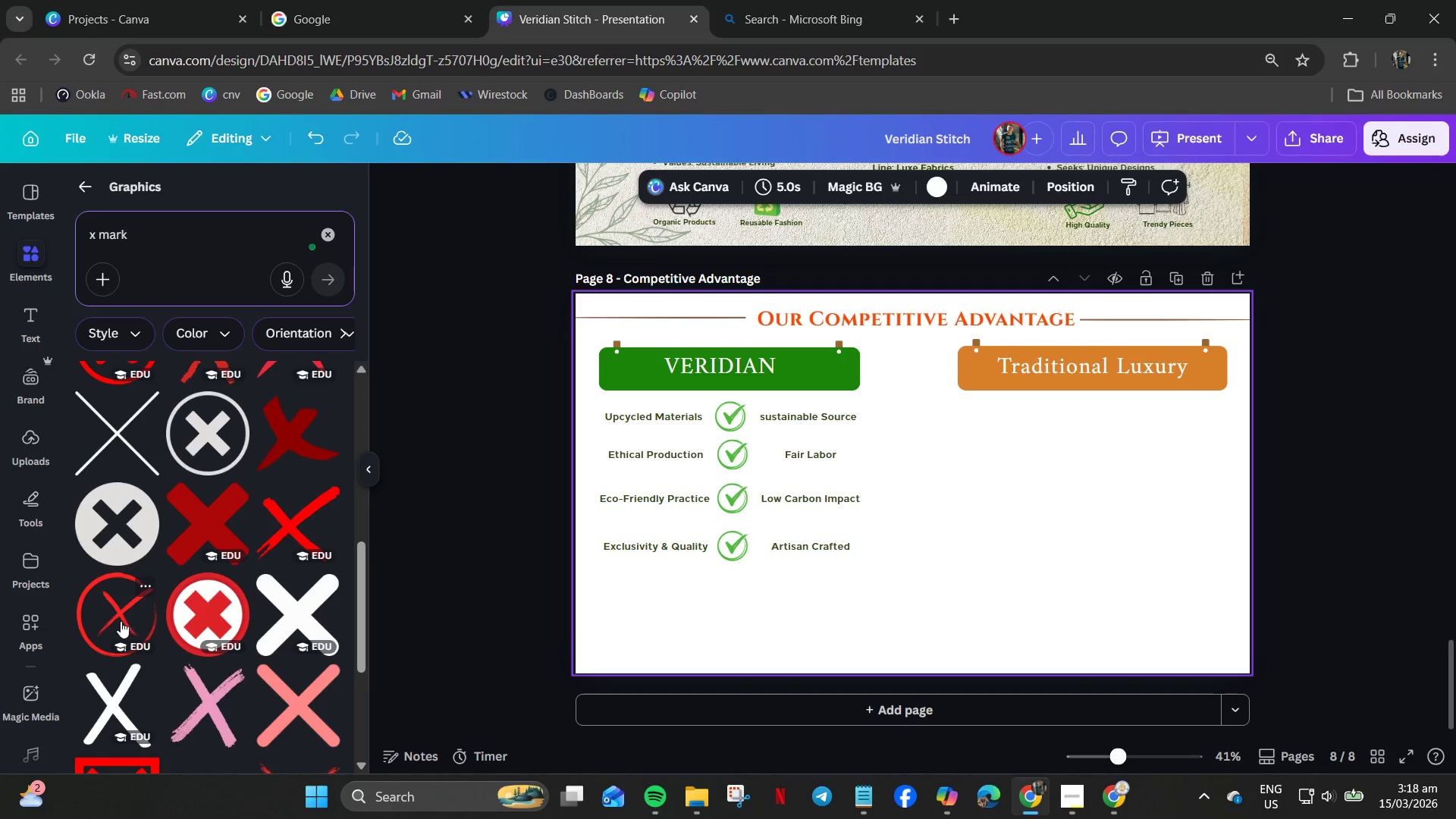 
left_click([120, 621])
 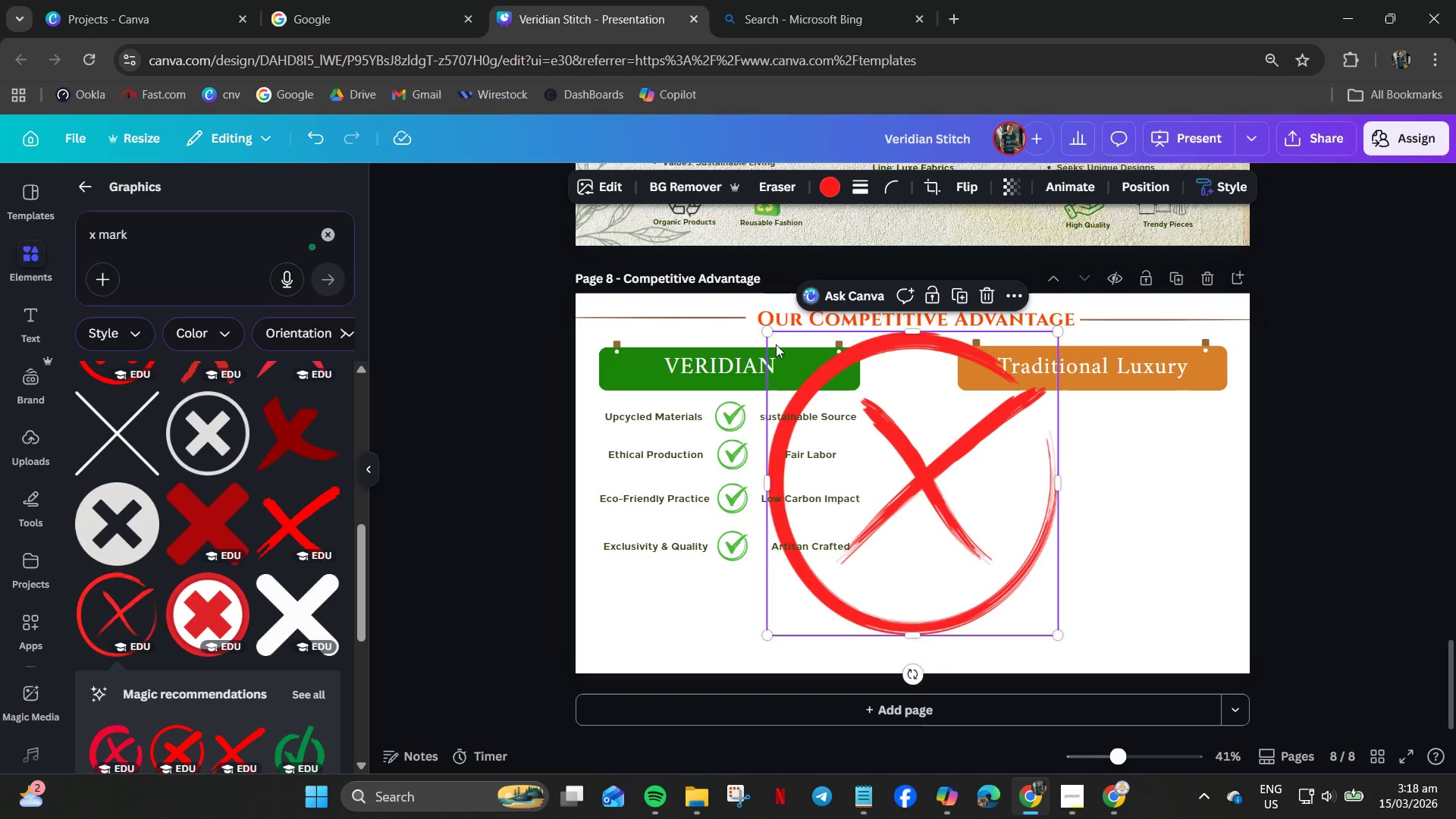 
left_click_drag(start_coordinate=[767, 334], to_coordinate=[1037, 579])
 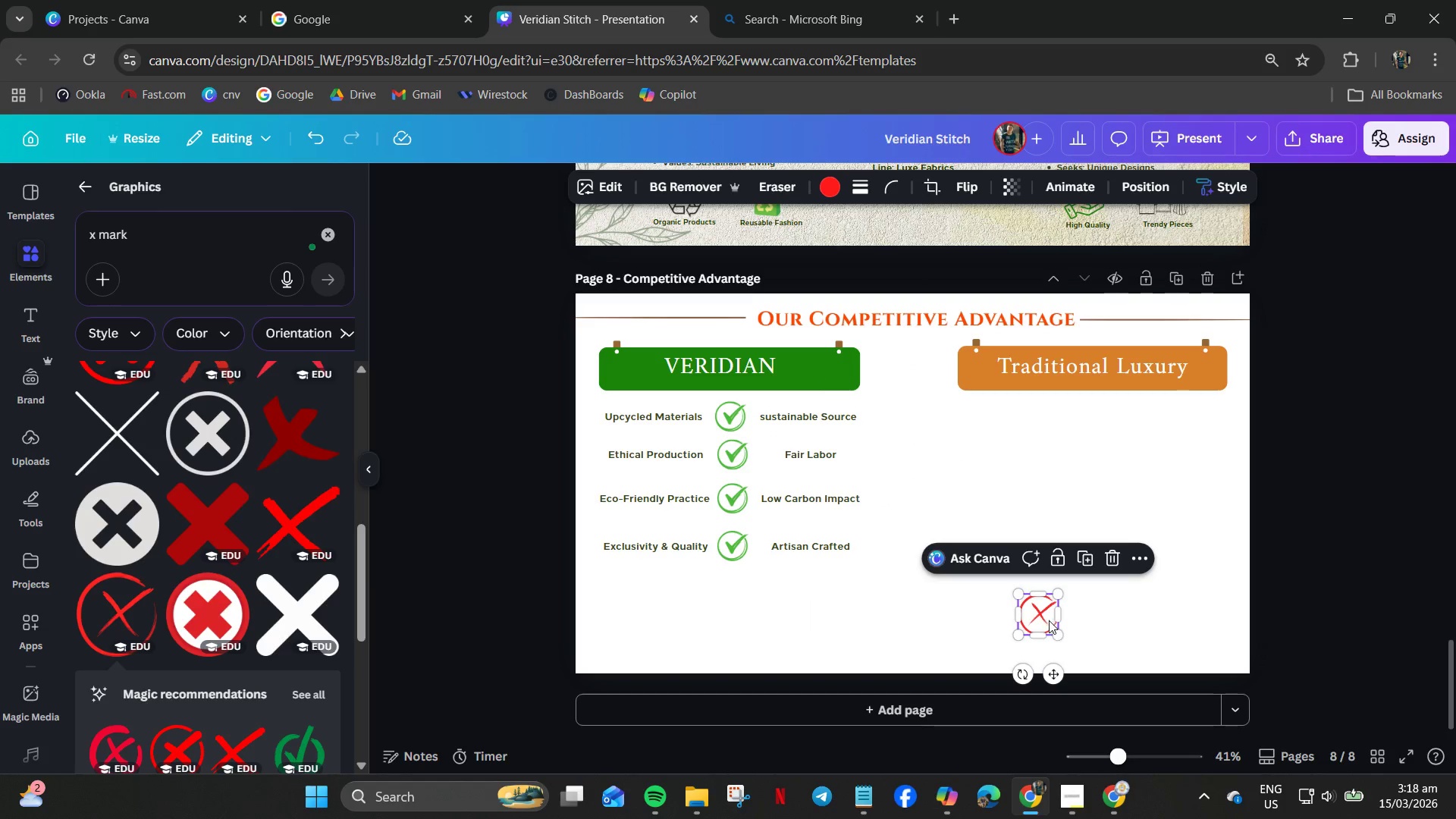 
left_click_drag(start_coordinate=[1048, 620], to_coordinate=[996, 427])
 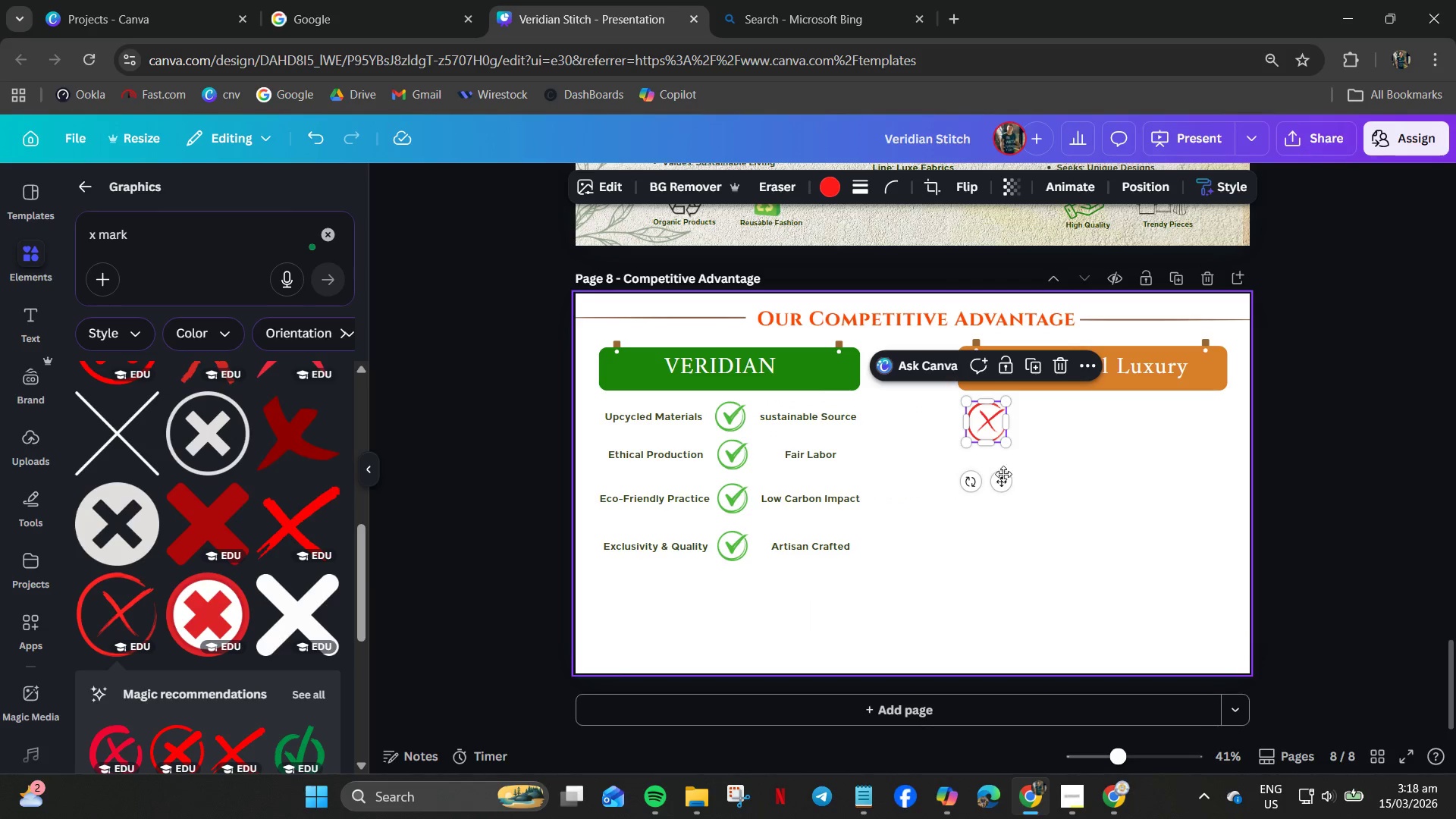 
key(Control+C)
 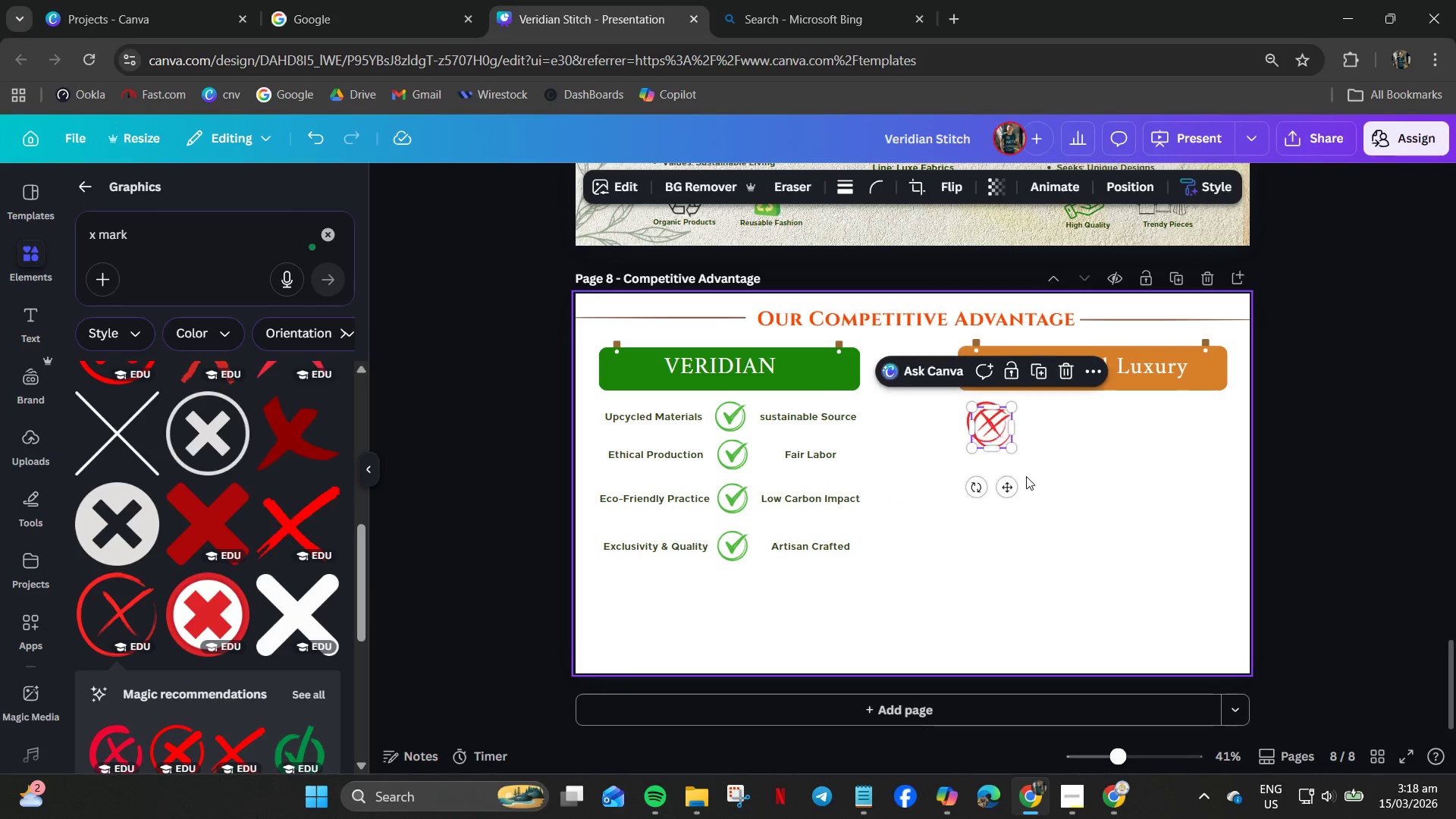 
key(Control+V)
 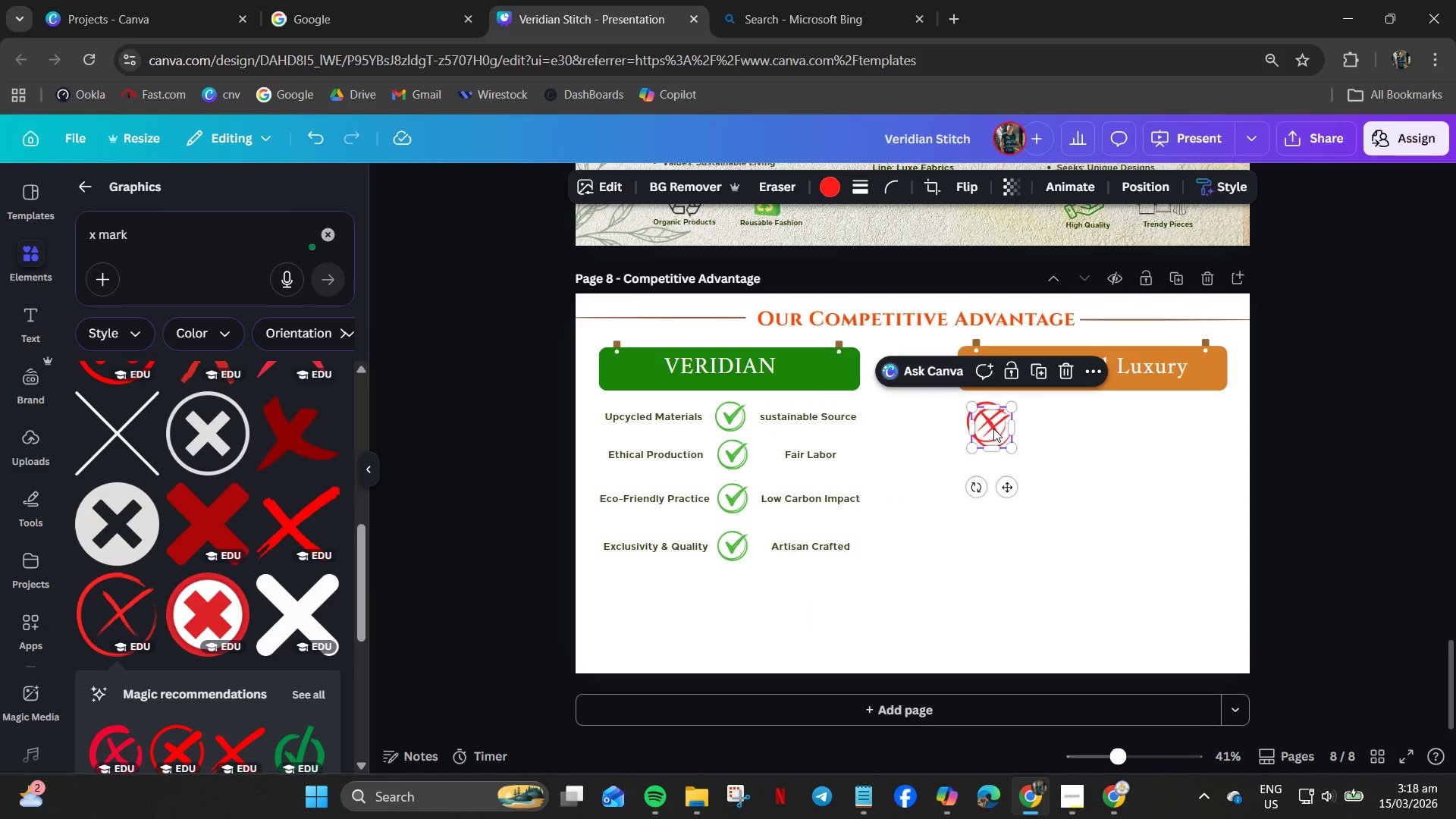 
left_click_drag(start_coordinate=[992, 425], to_coordinate=[988, 463])
 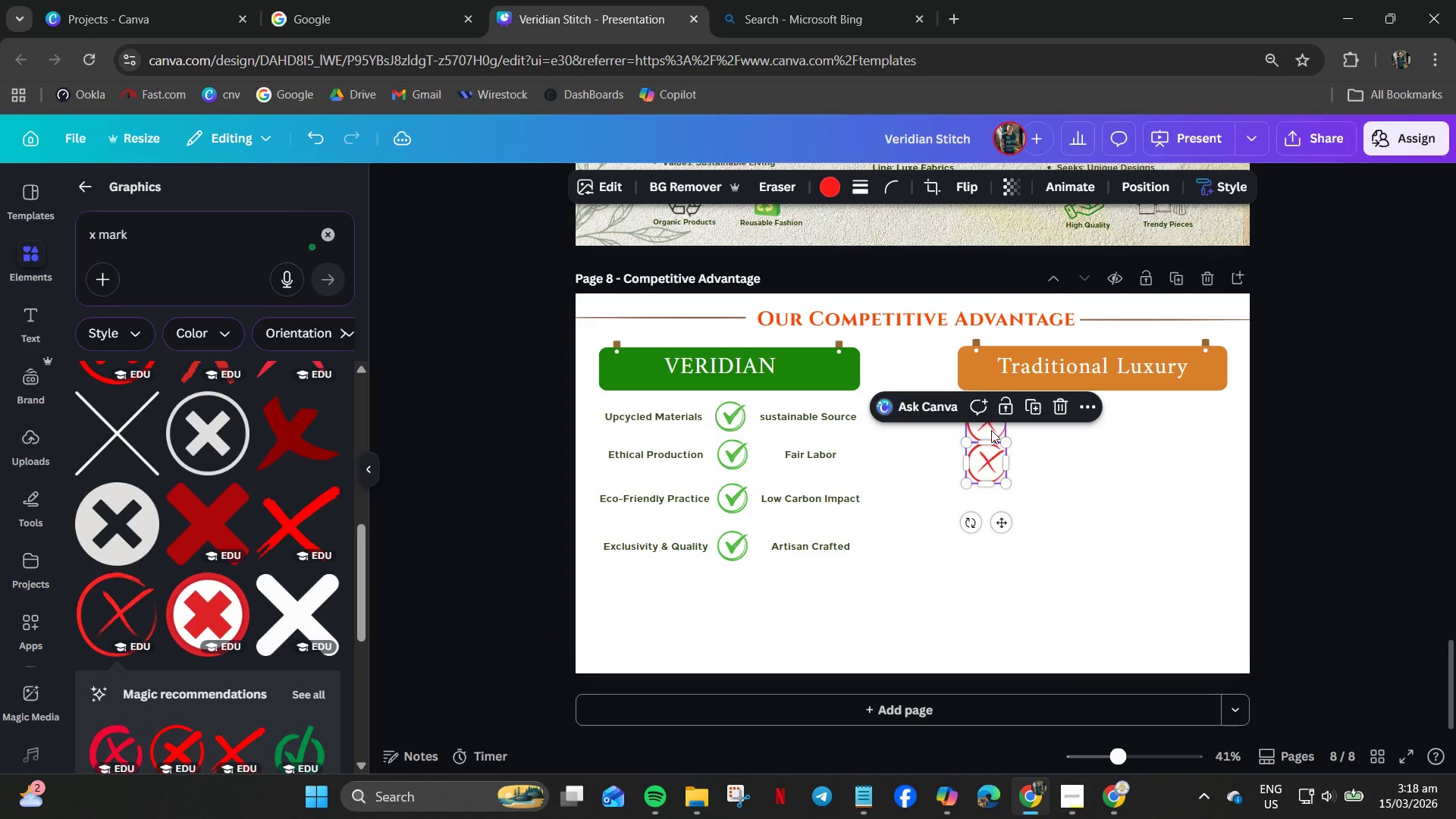 
left_click([991, 431])
 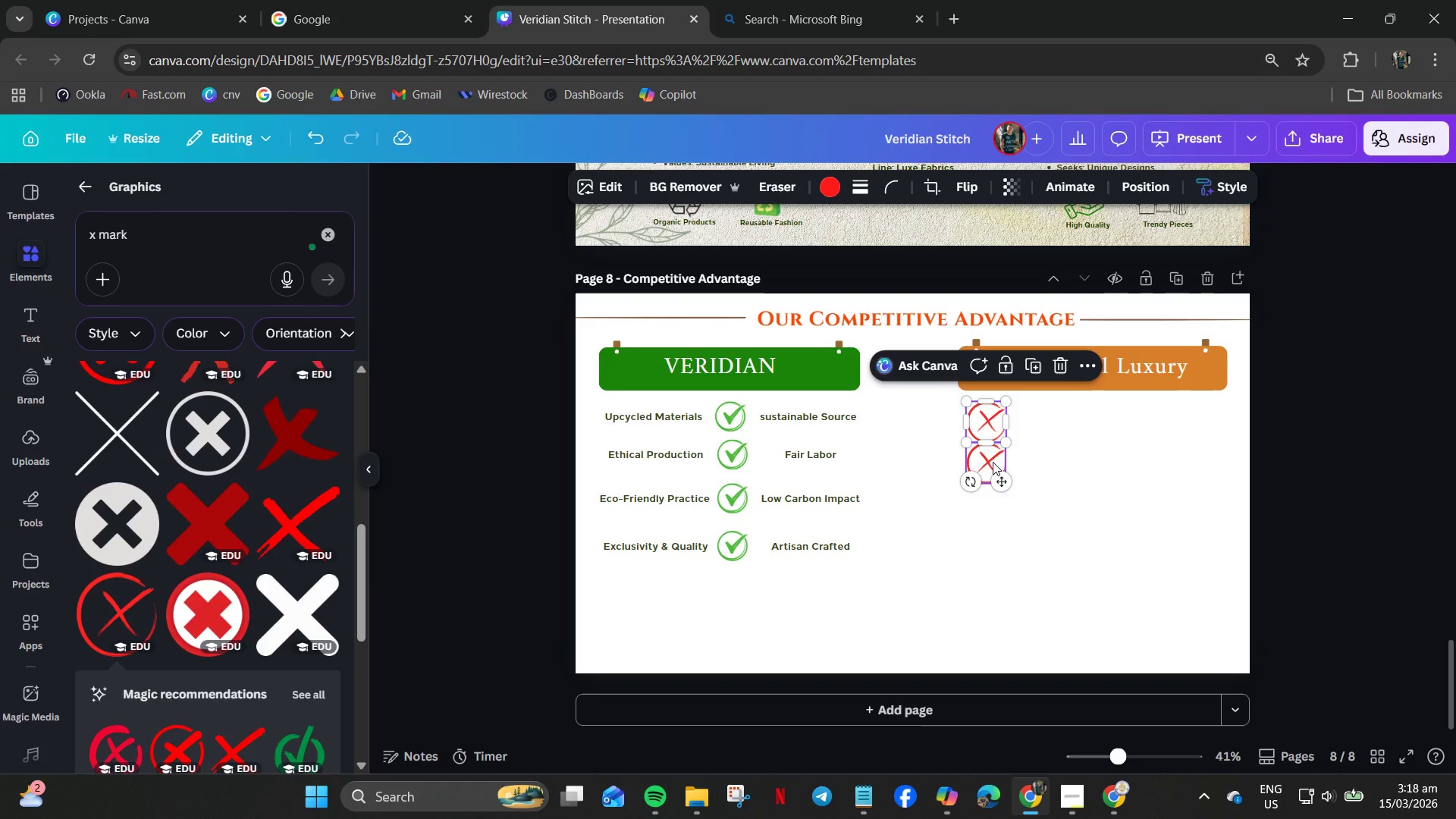 
left_click([985, 463])
 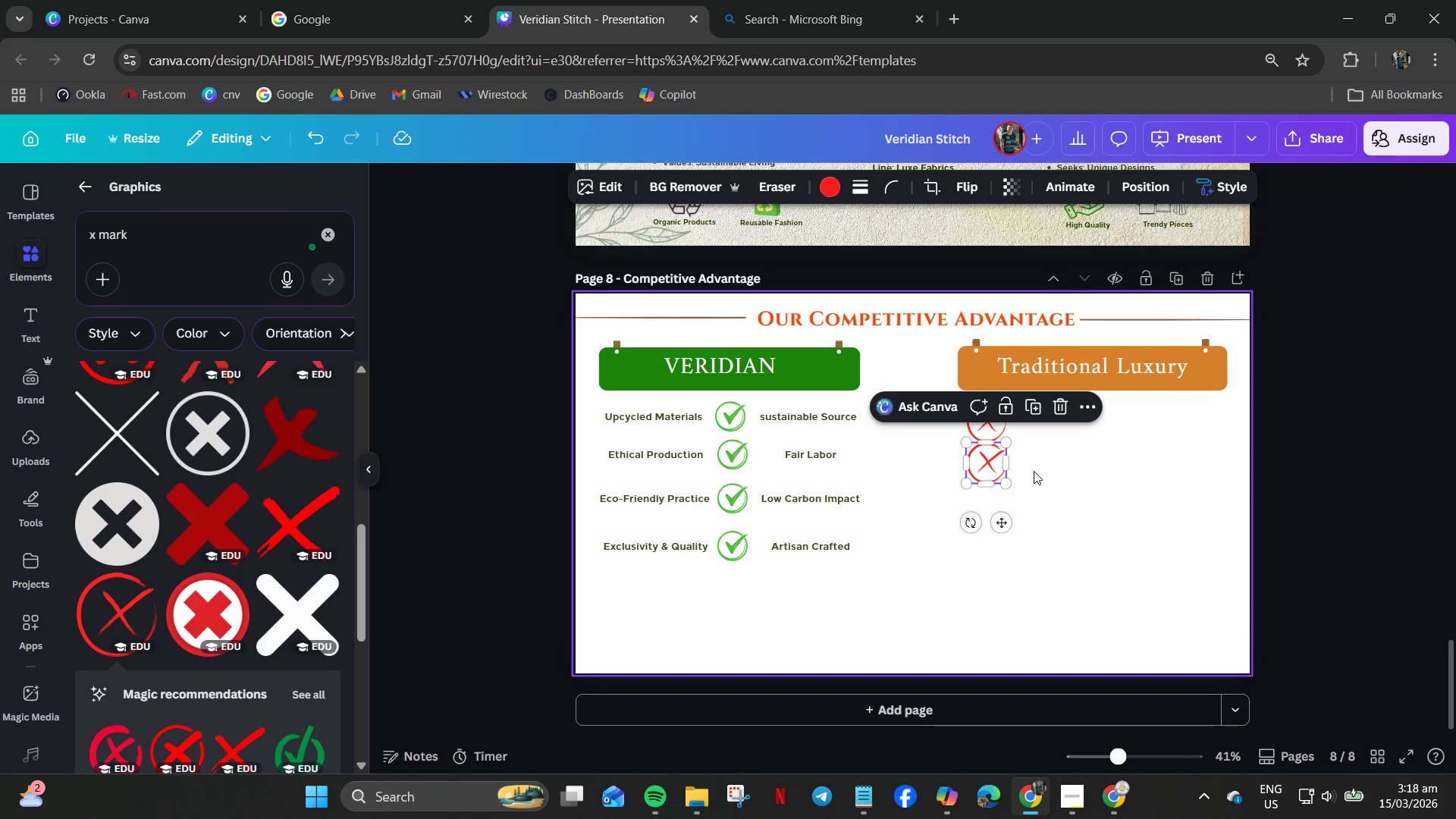 
key(Delete)
 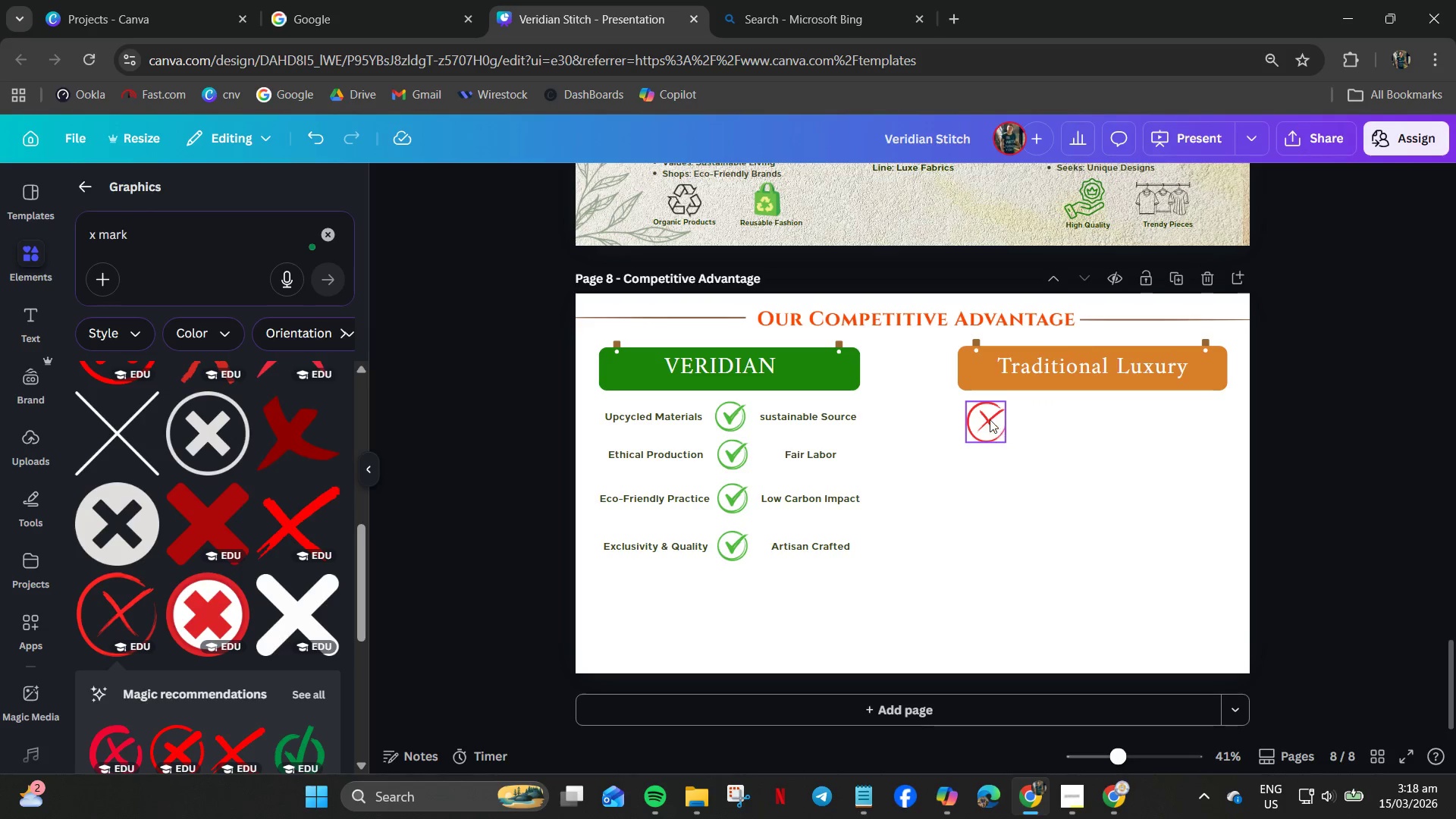 
left_click([990, 419])
 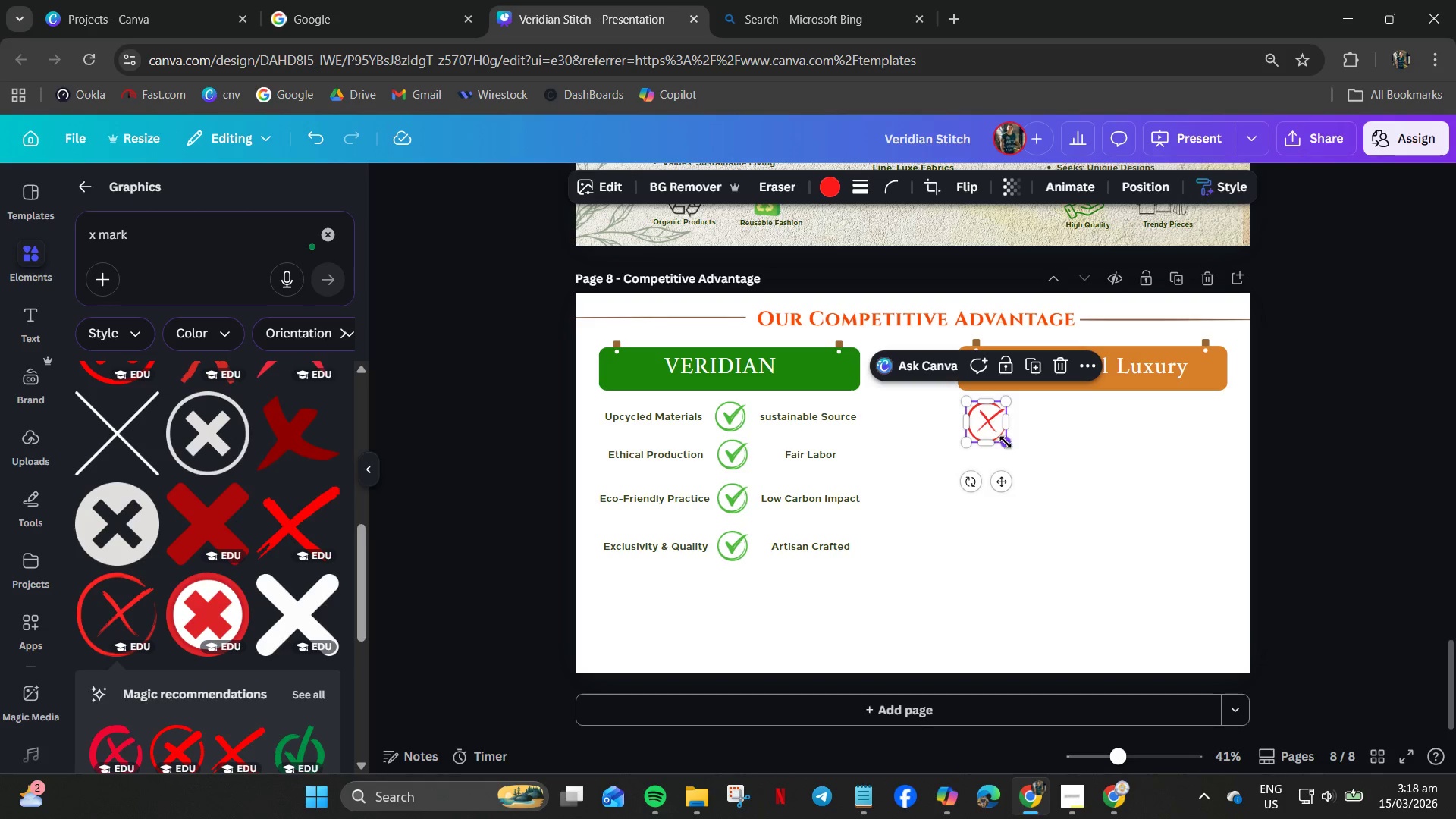 
left_click_drag(start_coordinate=[1006, 442], to_coordinate=[992, 428])
 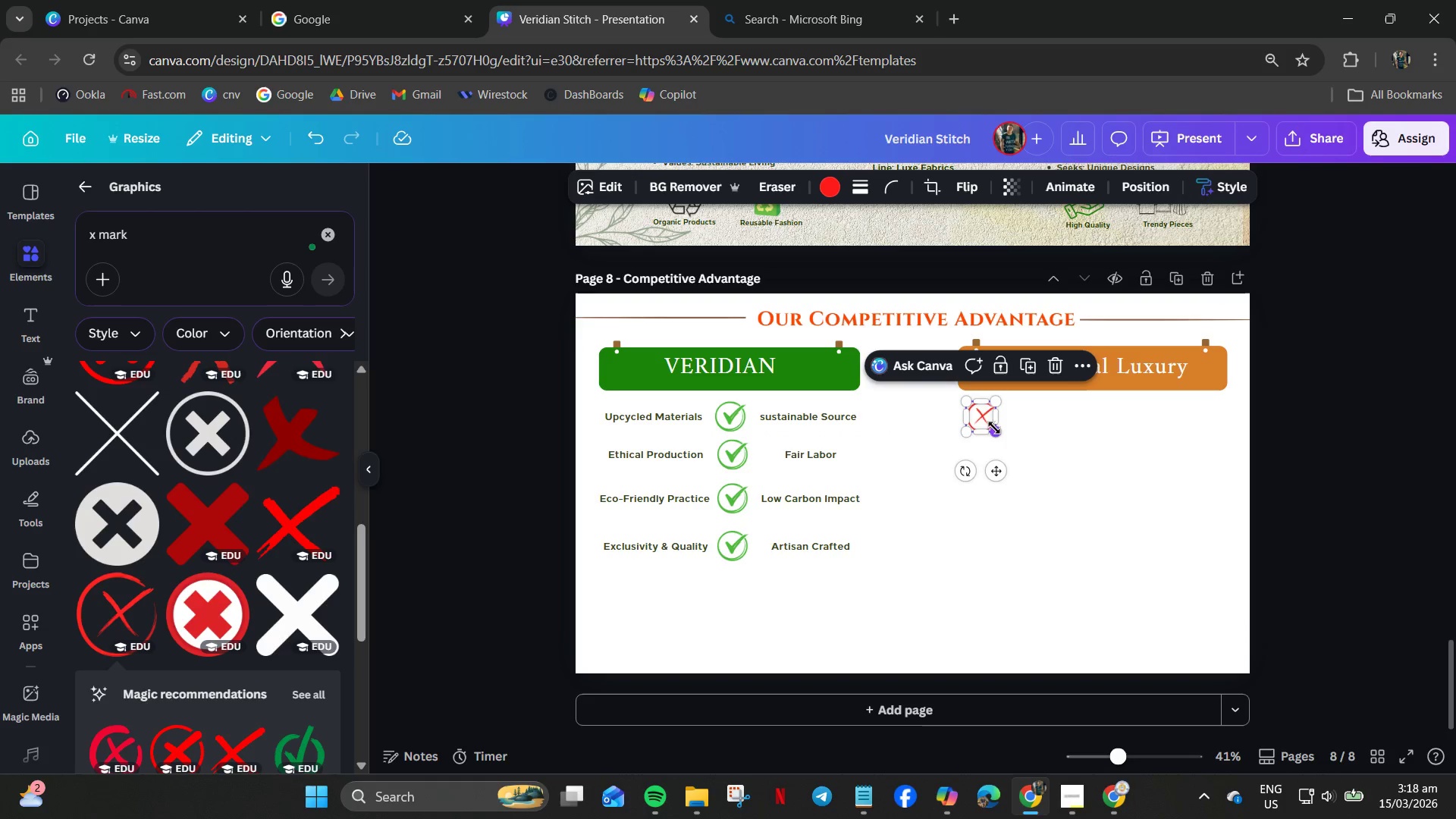 
double_click([980, 421])
 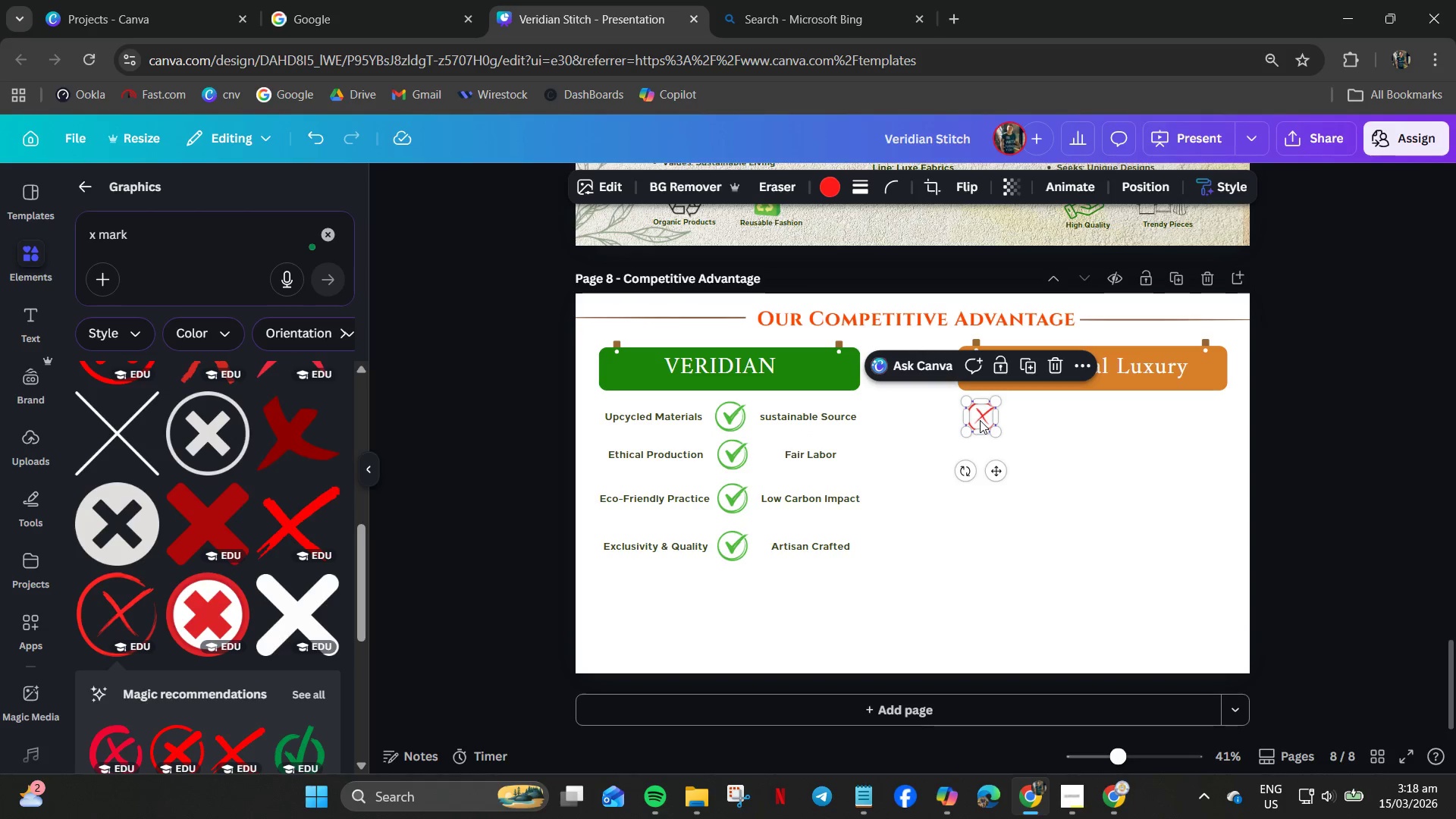 
key(Control+C)
 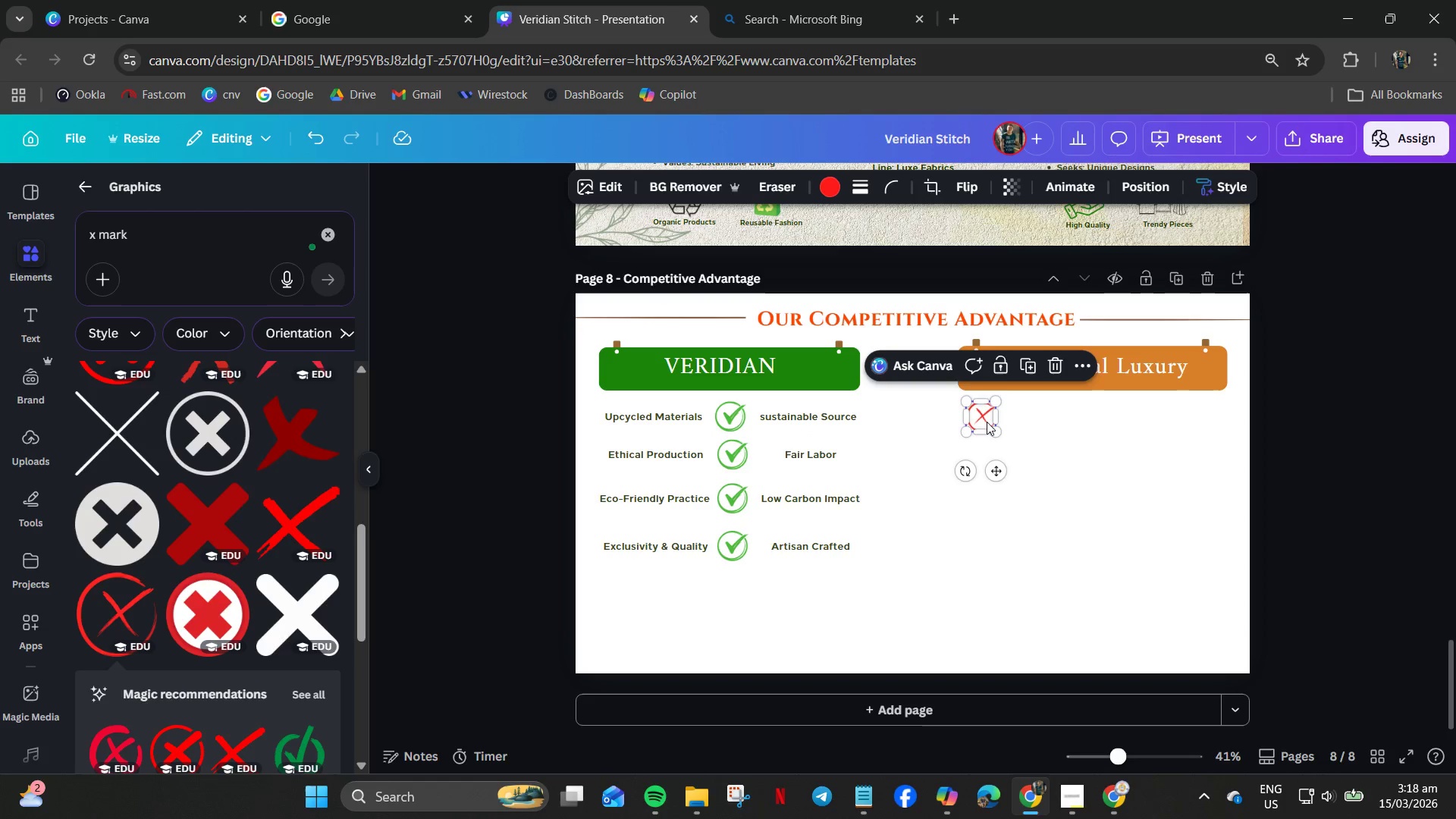 
key(Control+V)
 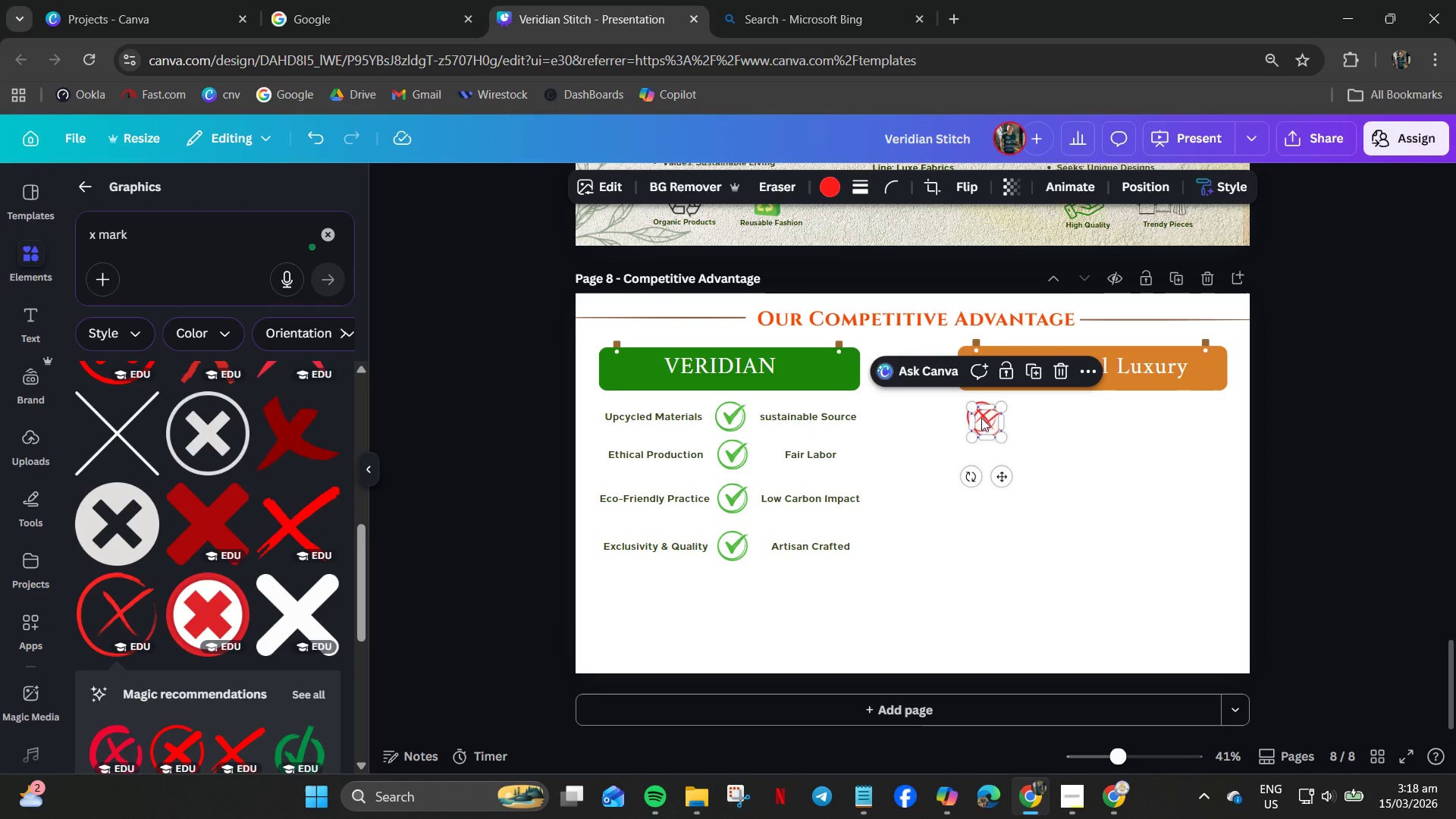 
left_click_drag(start_coordinate=[981, 419], to_coordinate=[977, 453])
 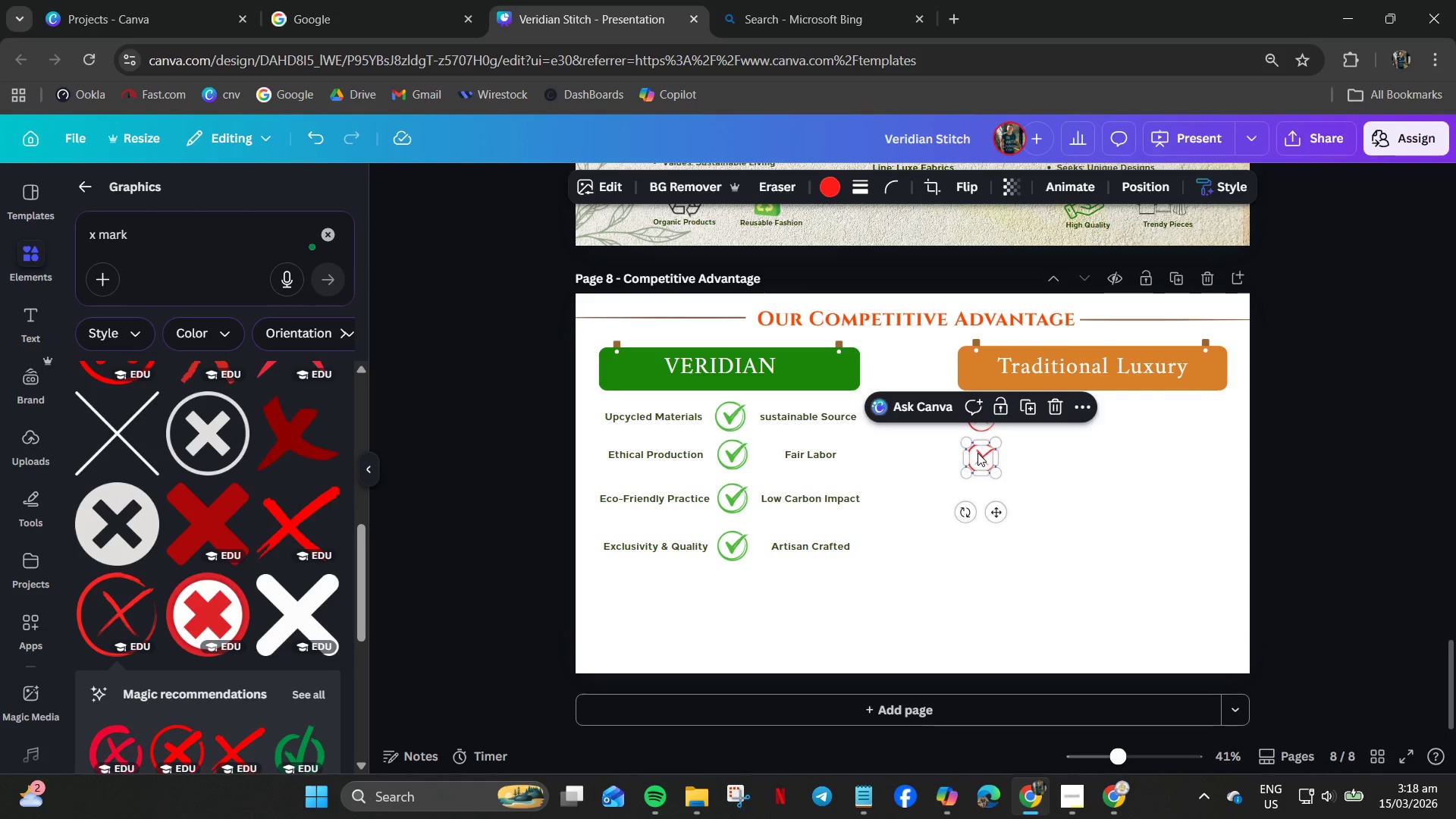 
key(Control+C)
 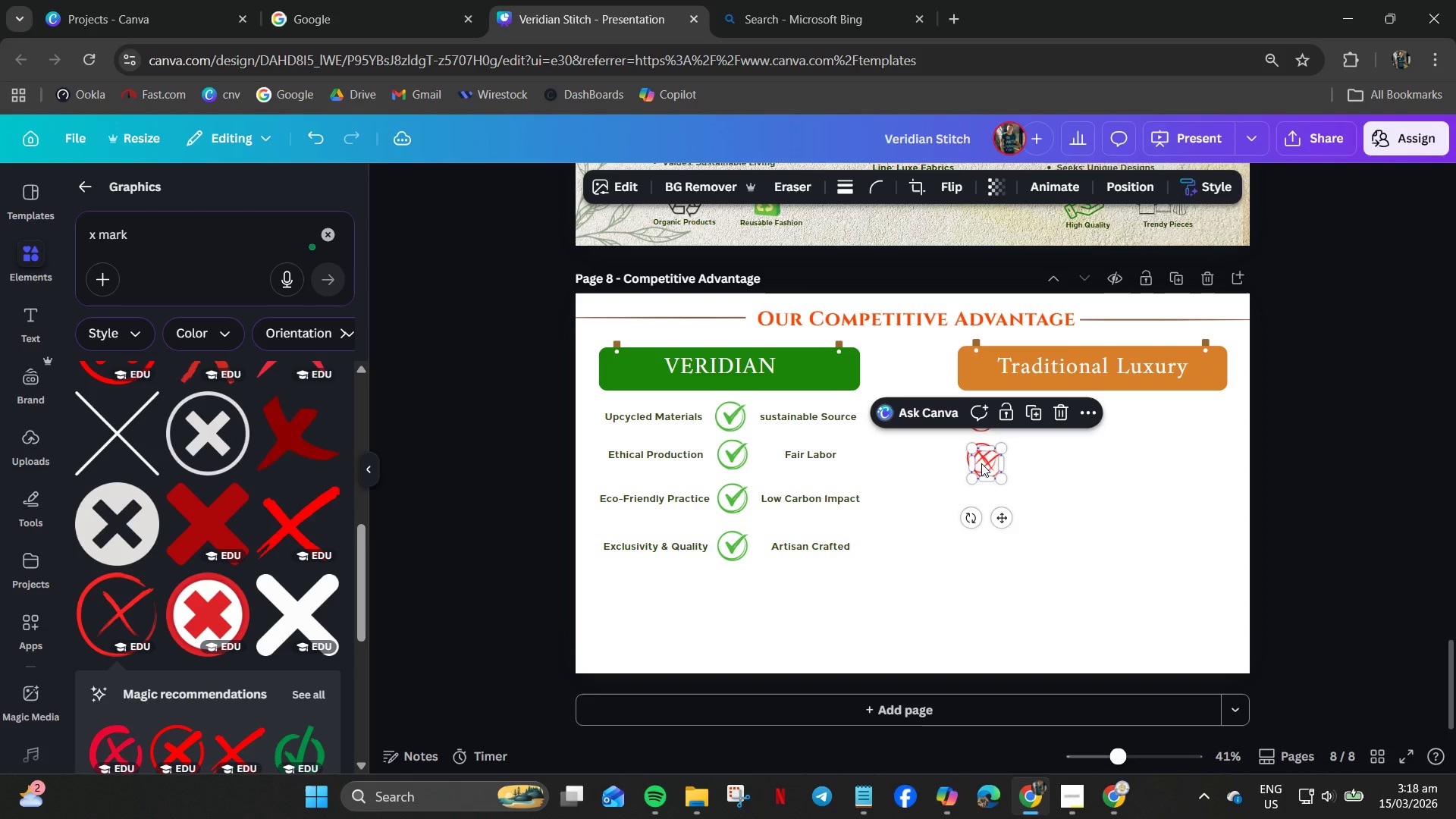 
key(Control+V)
 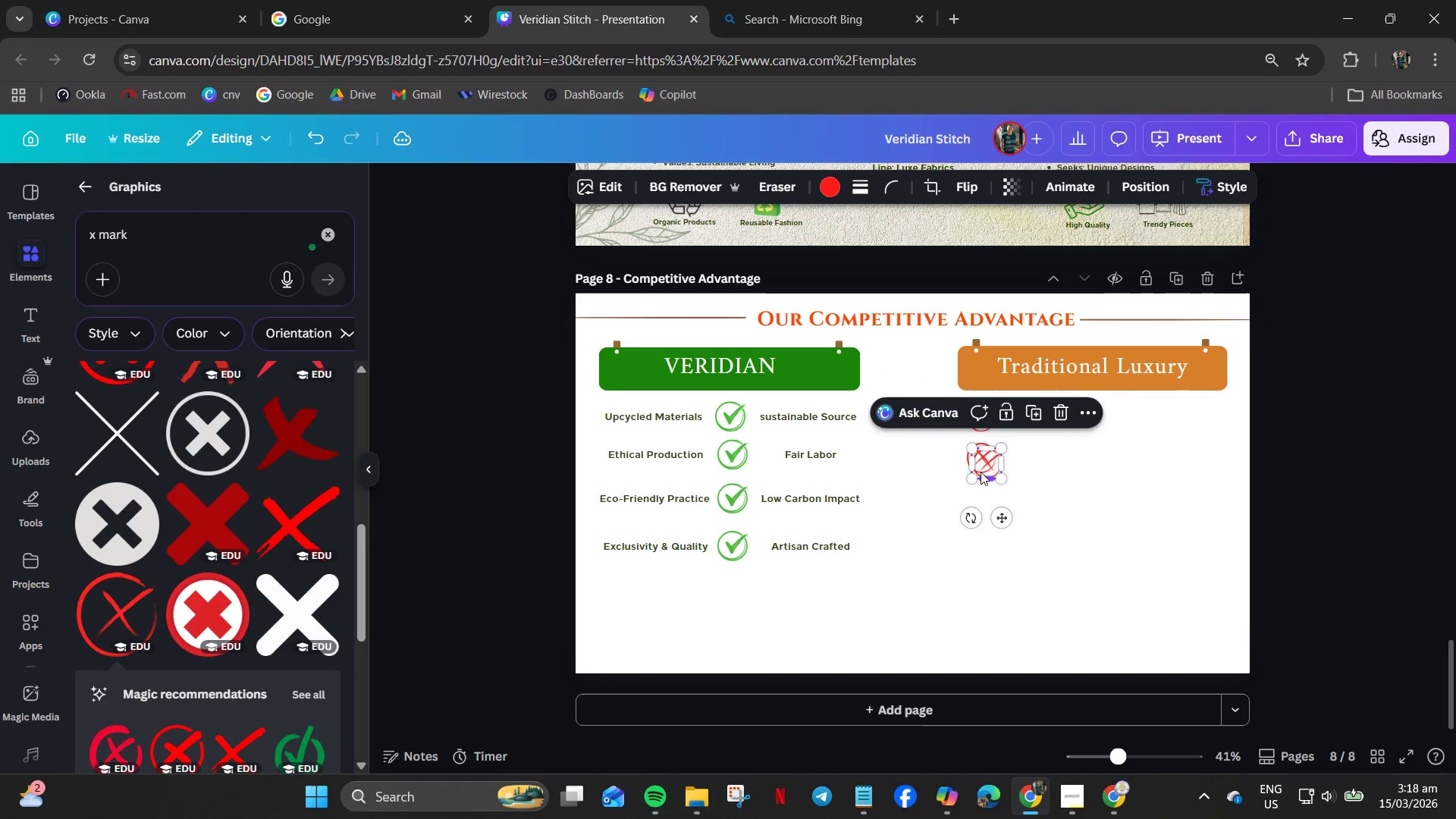 
left_click_drag(start_coordinate=[981, 468], to_coordinate=[981, 503])
 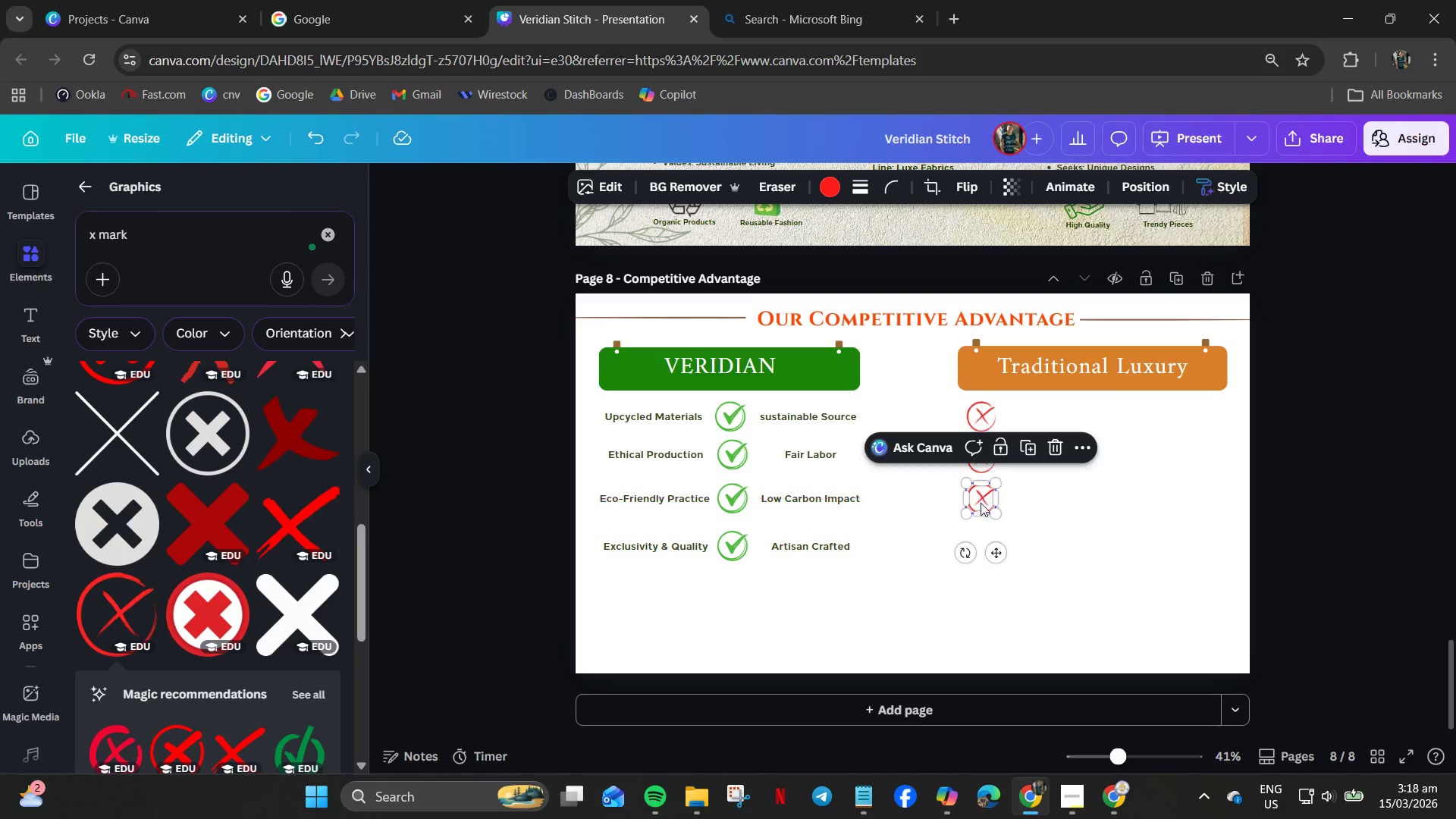 
key(Control+V)
 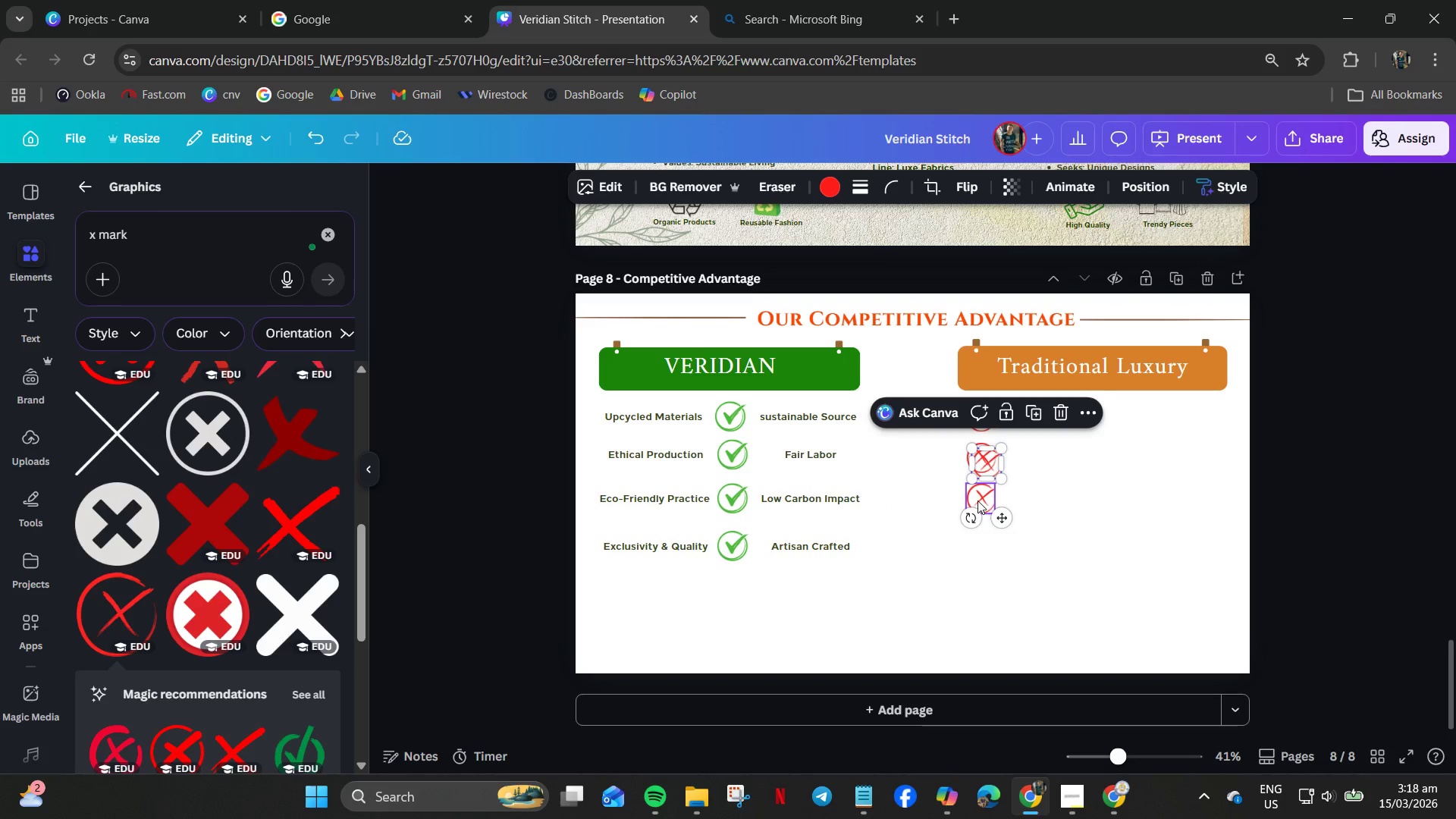 
left_click_drag(start_coordinate=[977, 500], to_coordinate=[981, 538])
 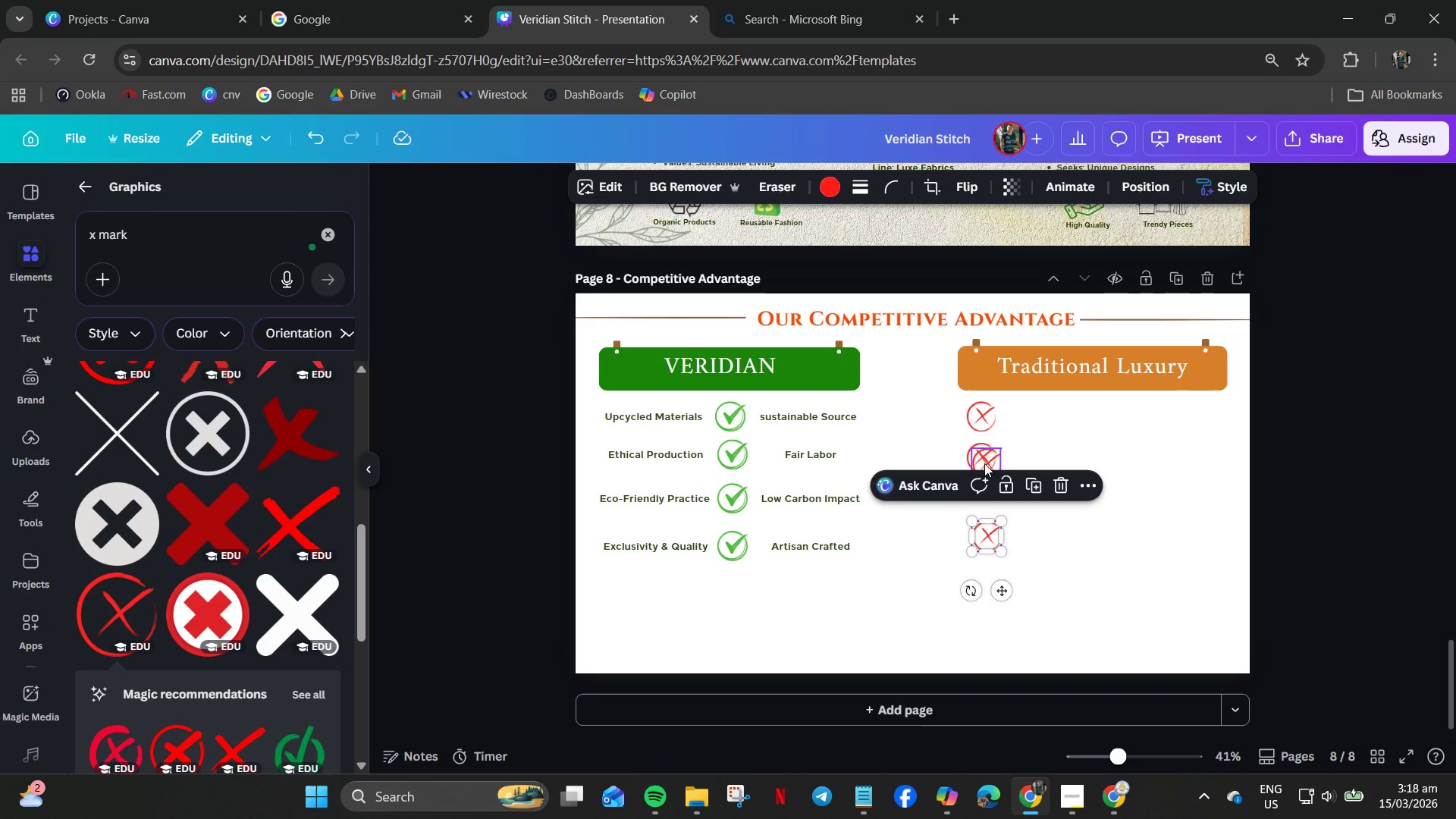 
left_click_drag(start_coordinate=[984, 462], to_coordinate=[984, 498])
 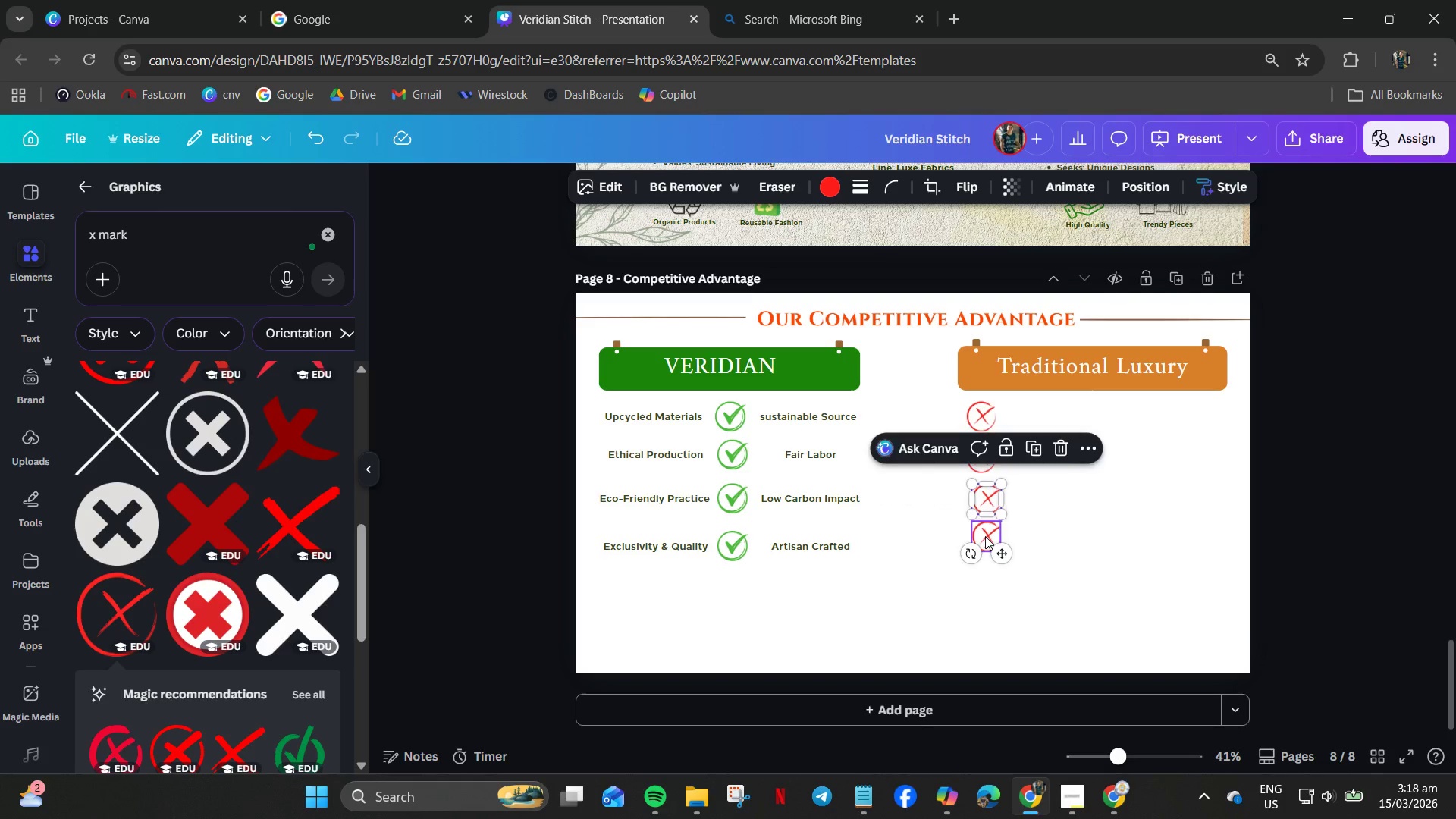 
left_click_drag(start_coordinate=[985, 536], to_coordinate=[986, 545])
 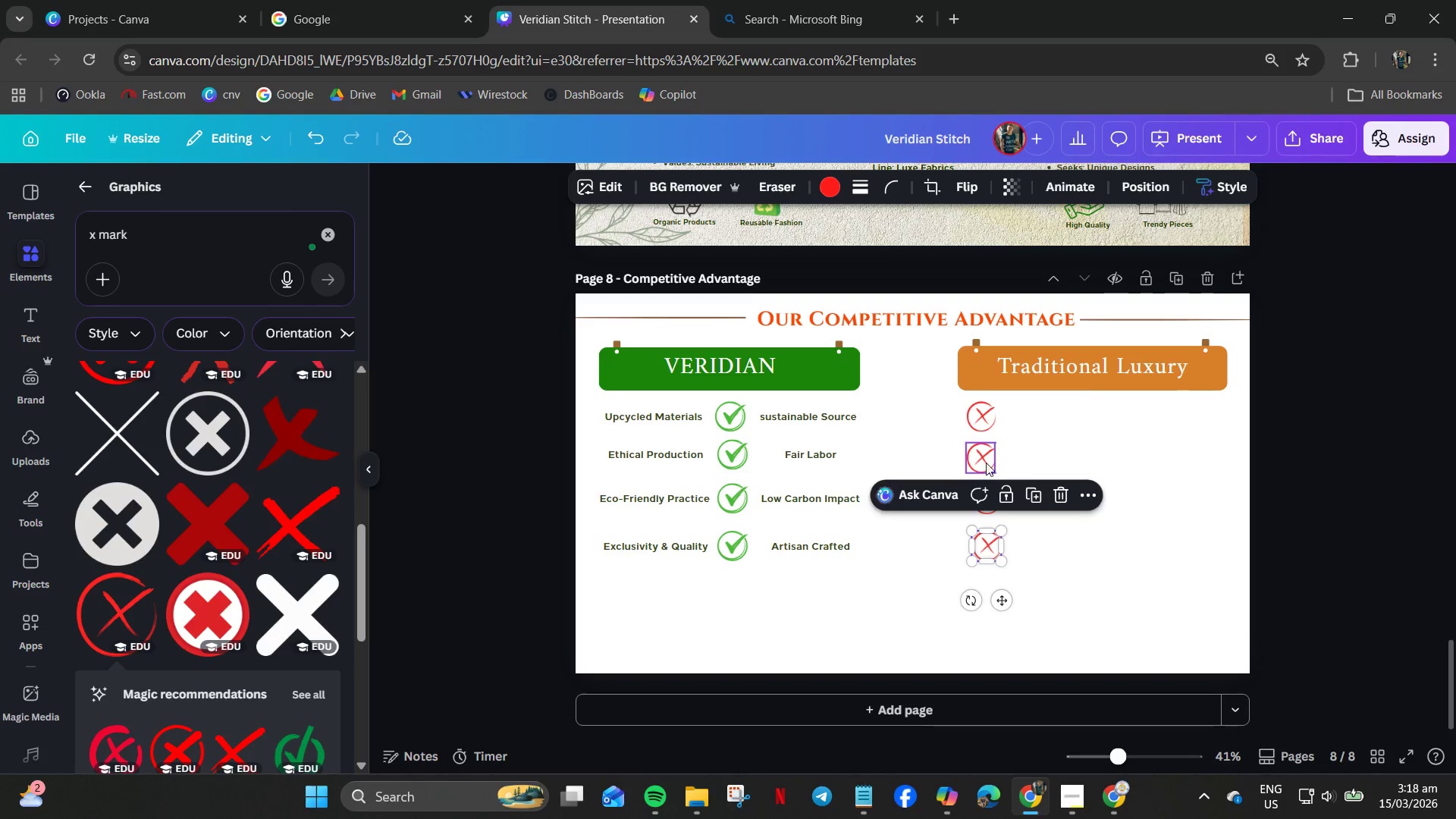 
left_click([986, 462])
 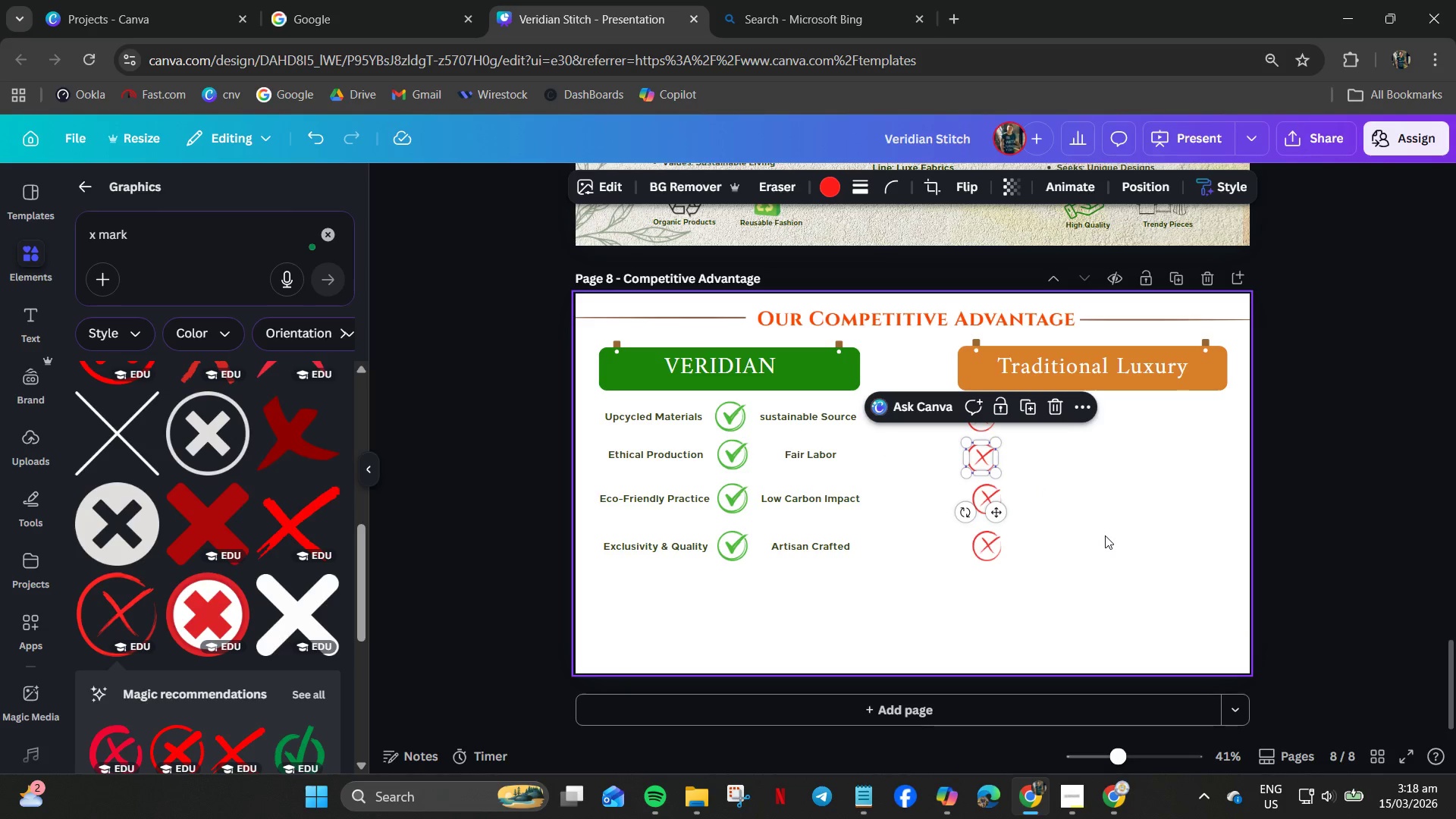 
key(ArrowRight)
 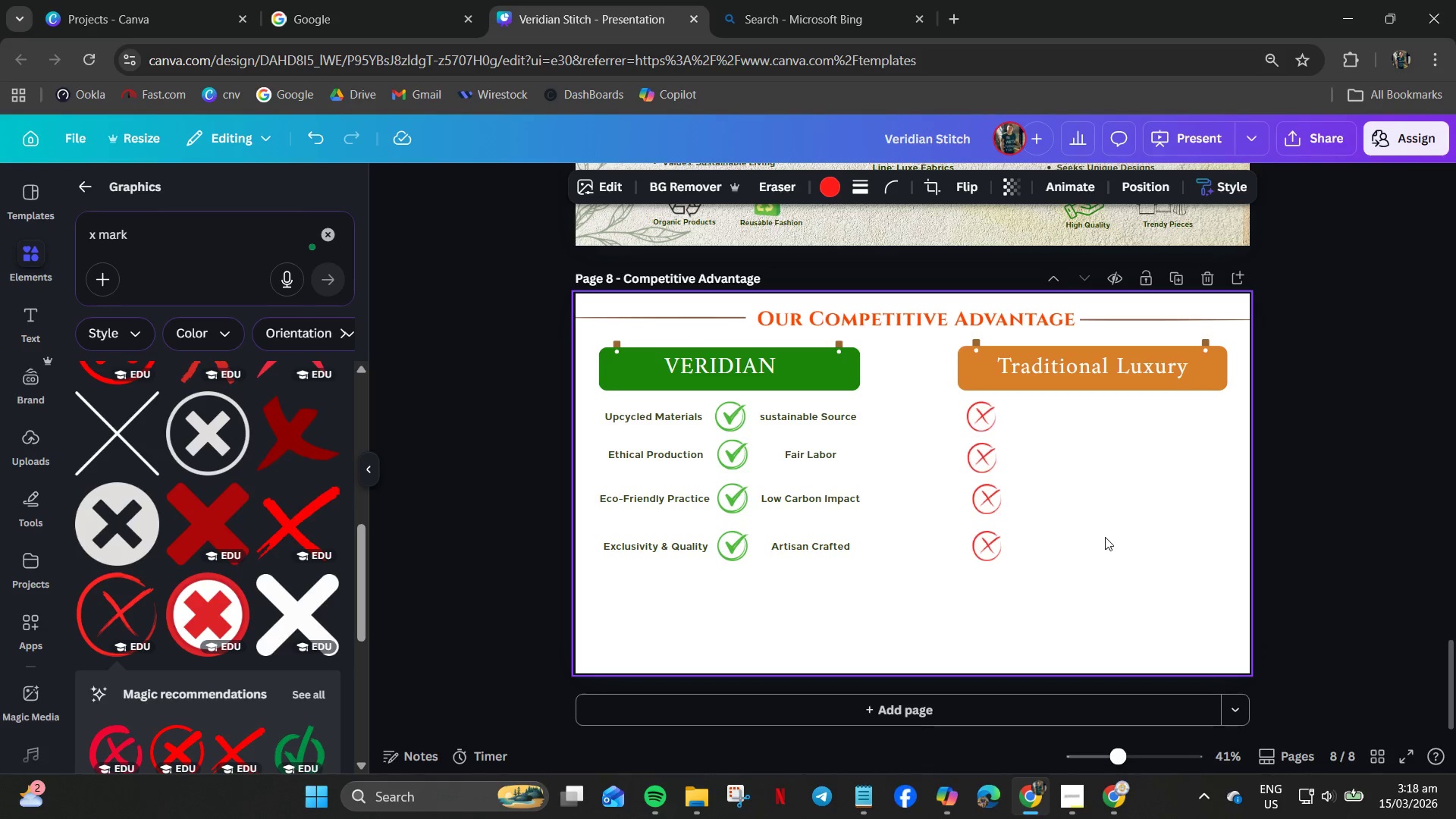 
key(ArrowRight)
 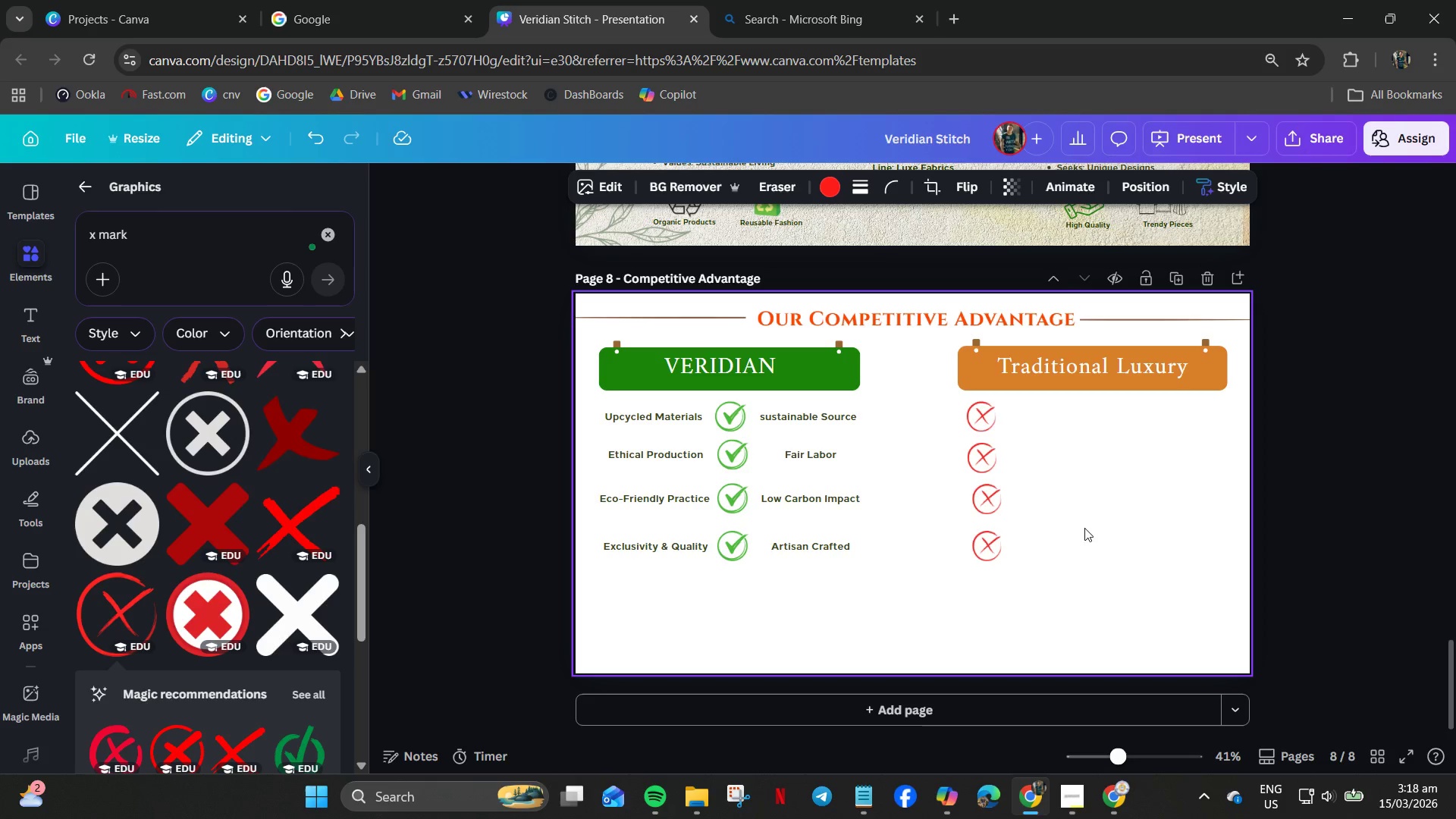 
key(ArrowRight)
 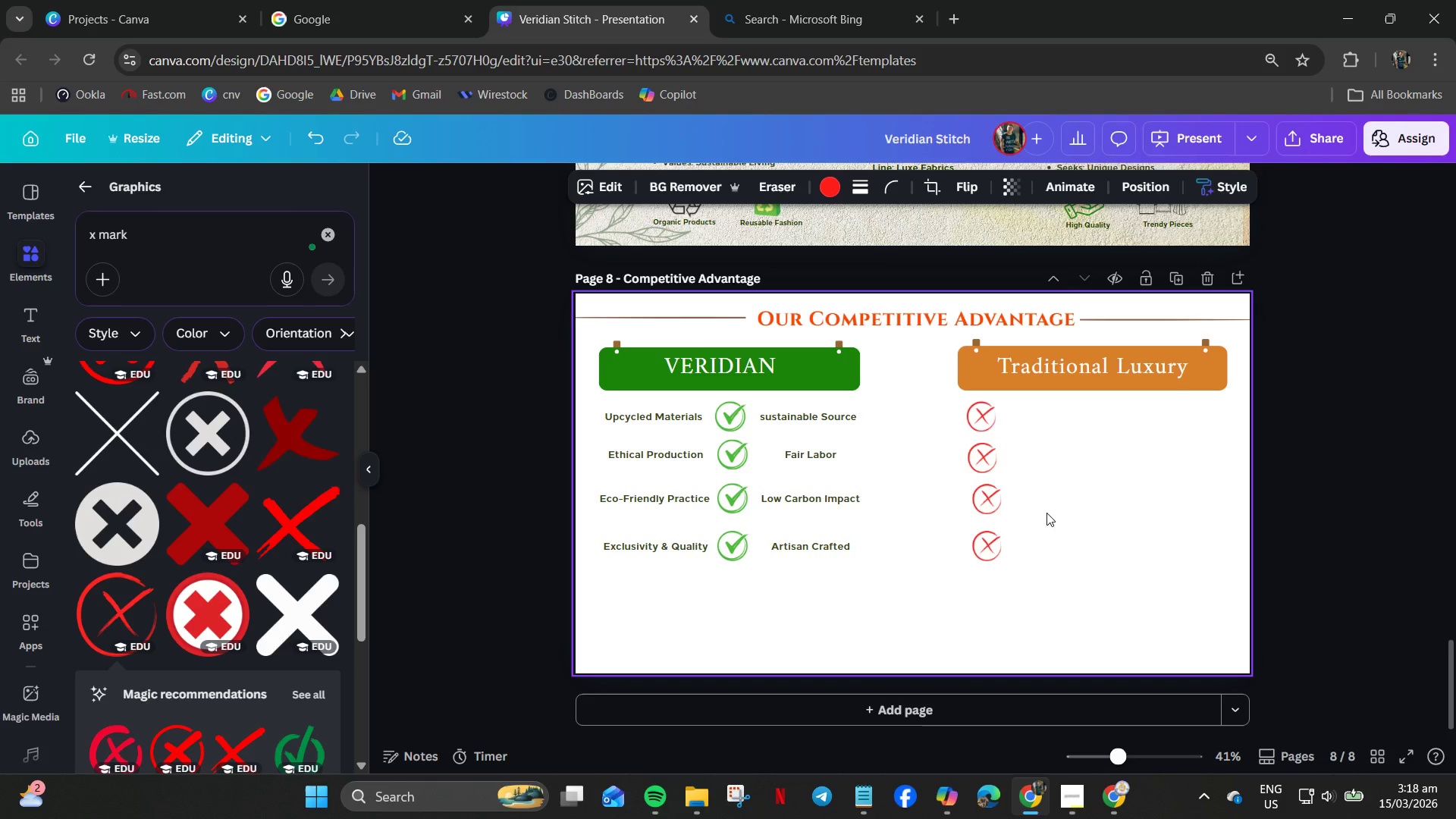 
key(ArrowRight)
 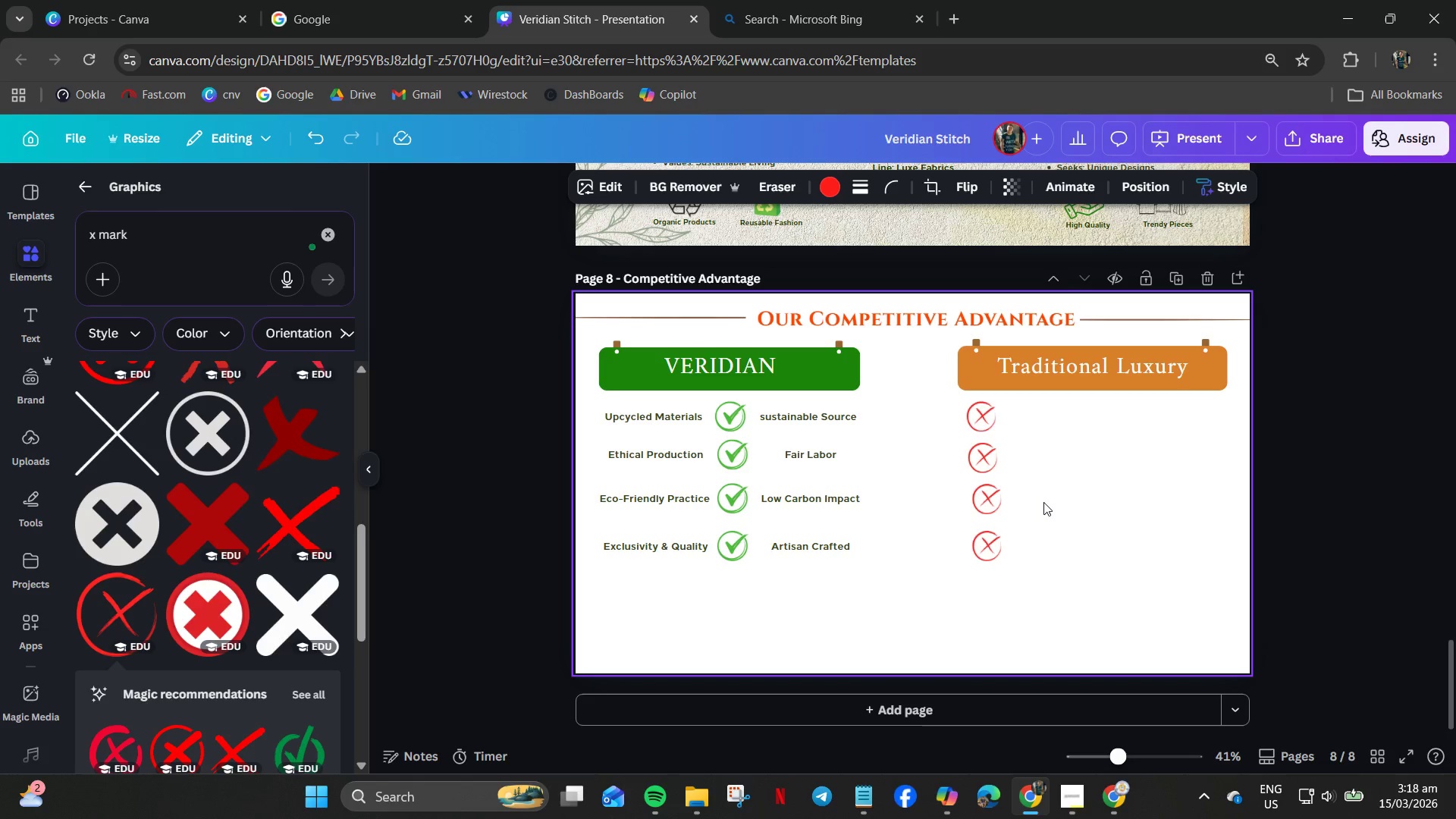 
left_click([1043, 500])
 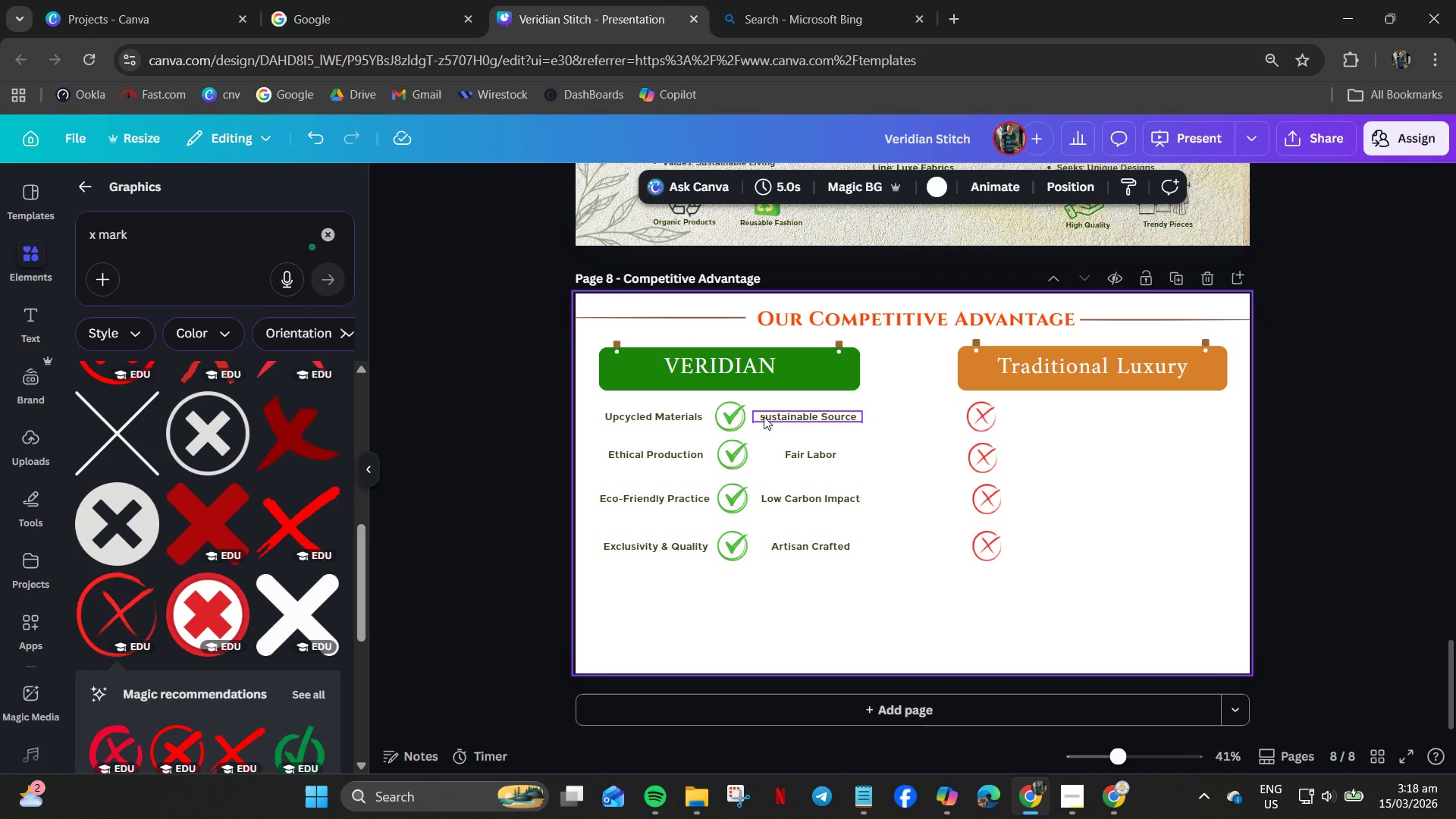 
left_click([815, 420])
 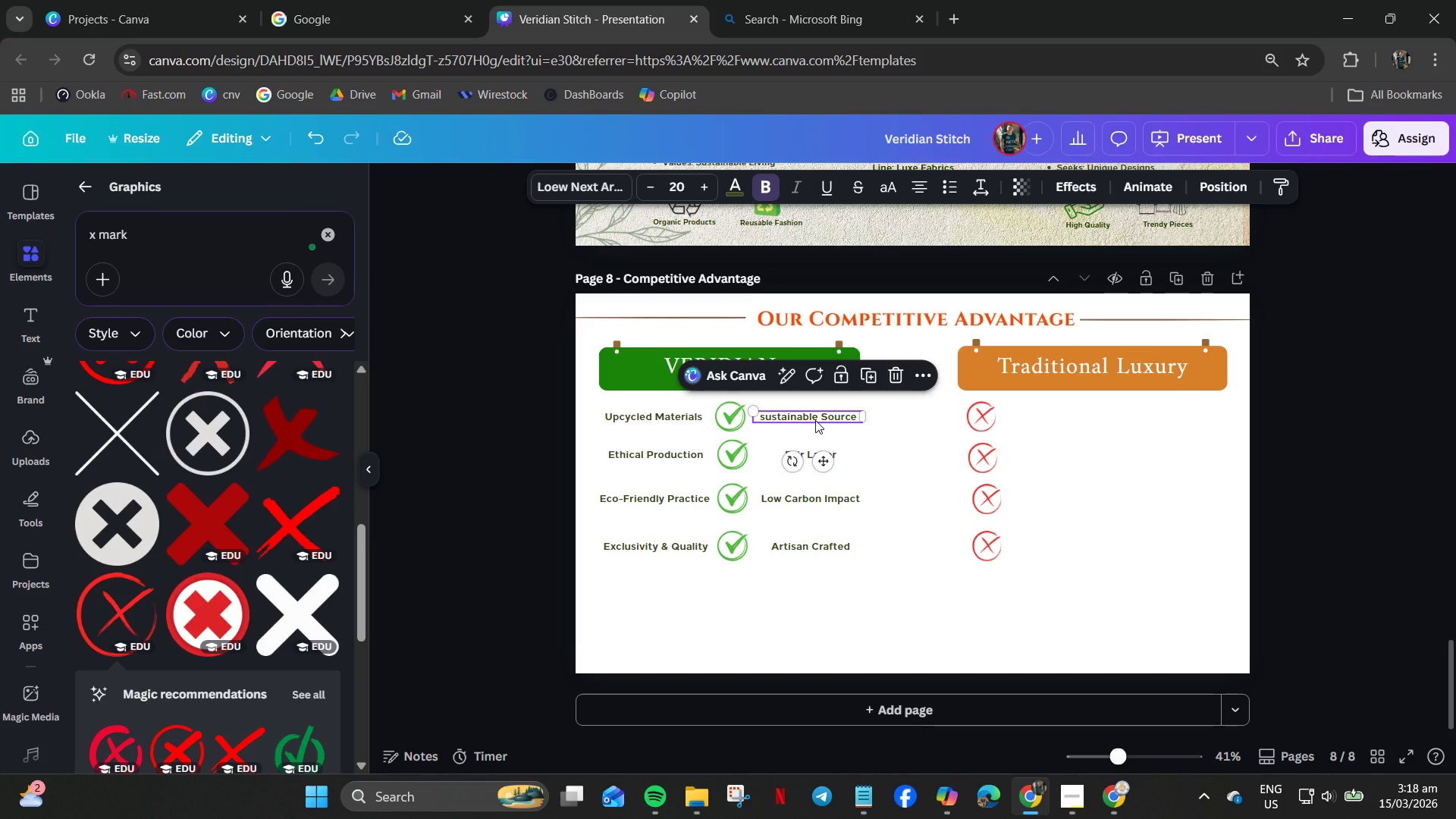 
key(Control+C)
 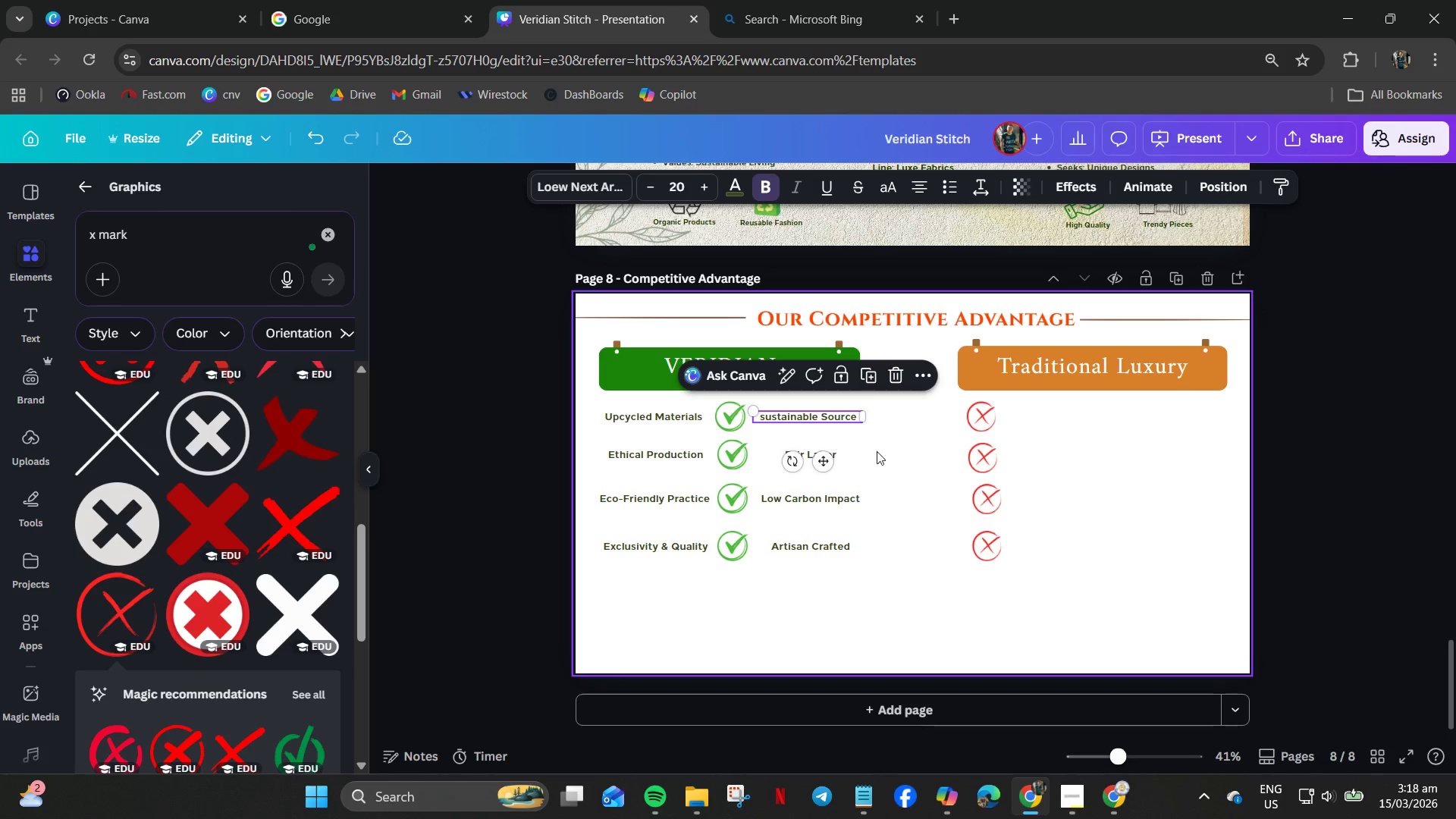 
key(Control+V)
 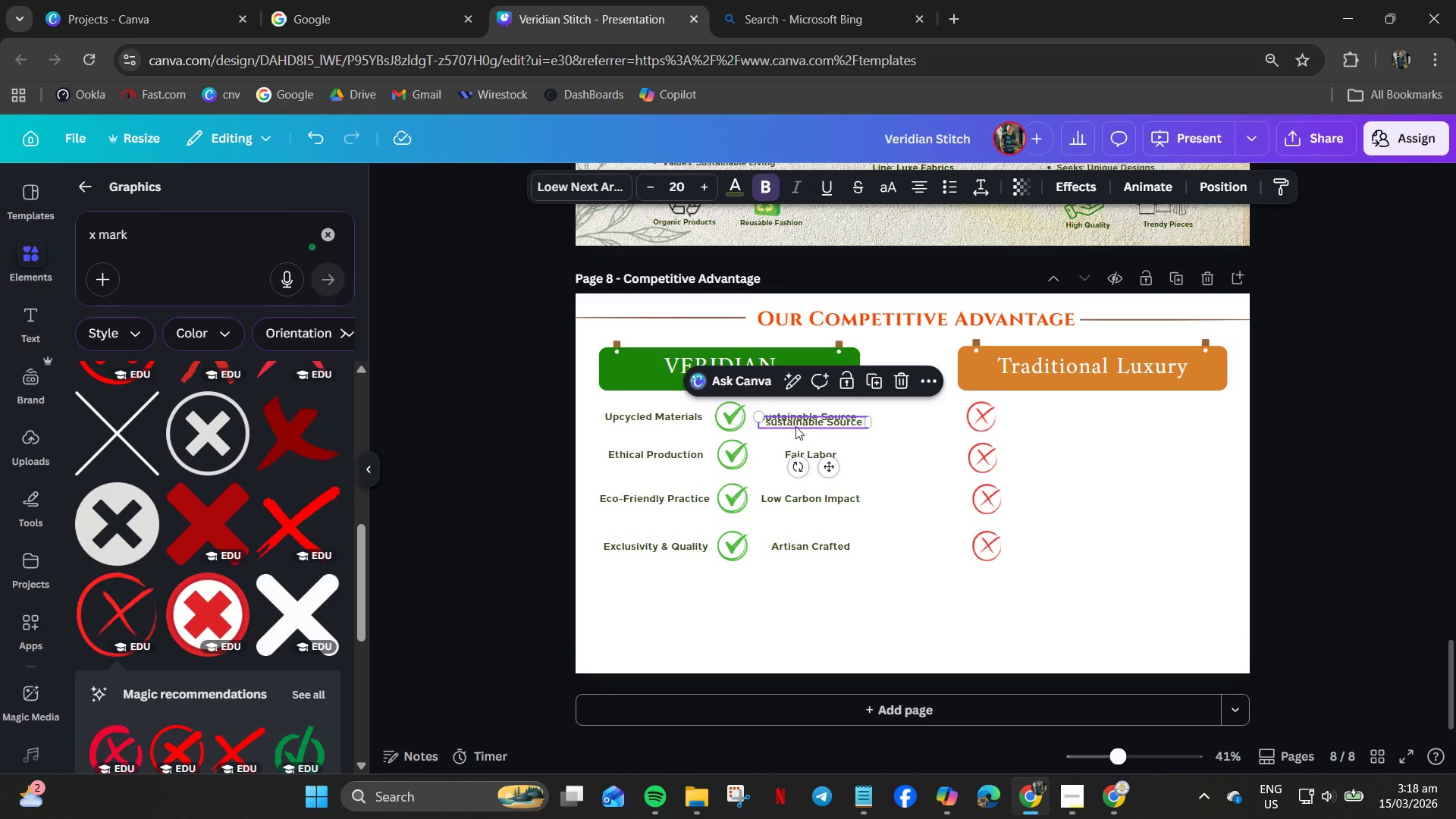 
left_click_drag(start_coordinate=[793, 419], to_coordinate=[1044, 414])
 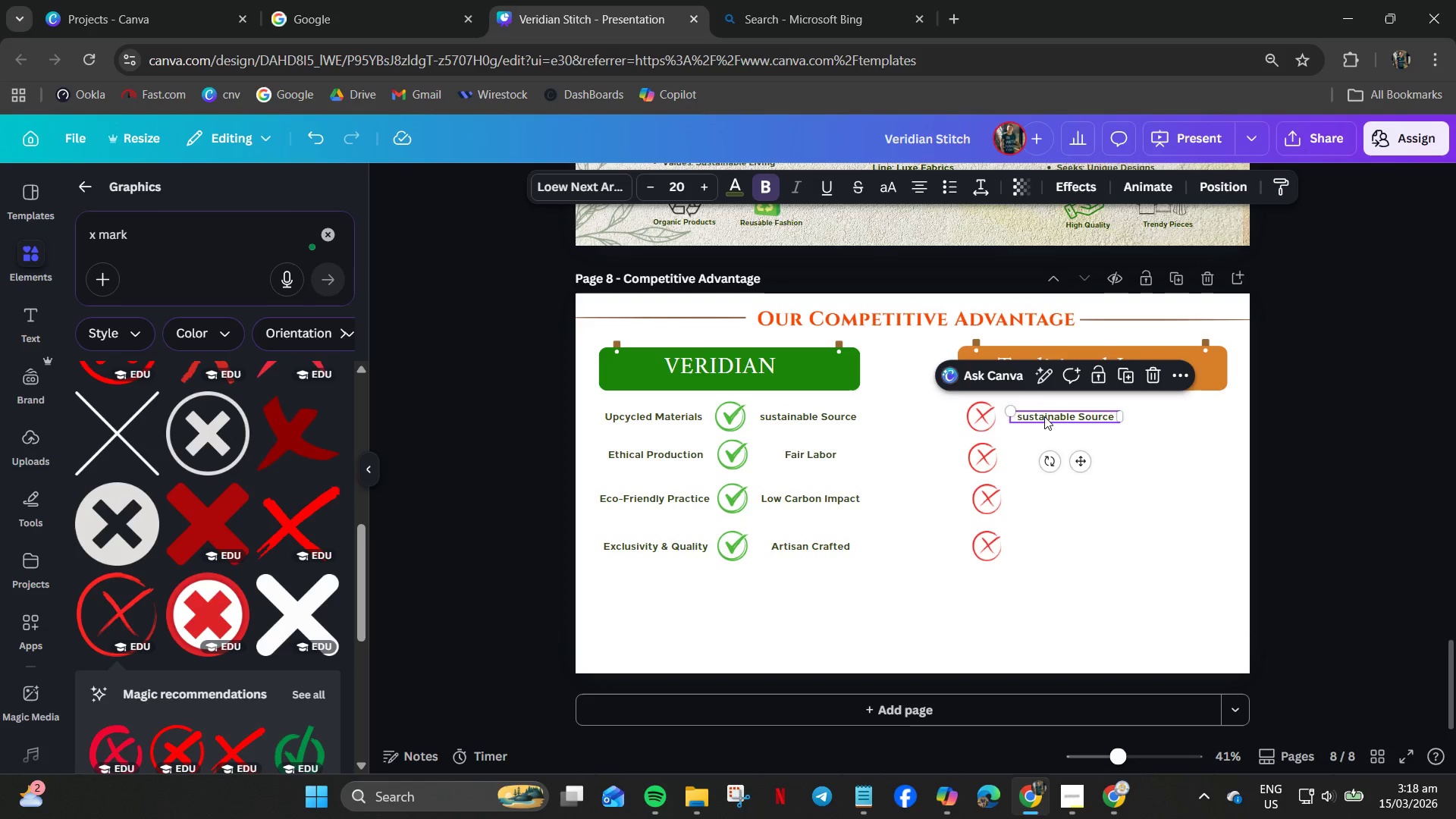 
double_click([1044, 416])
 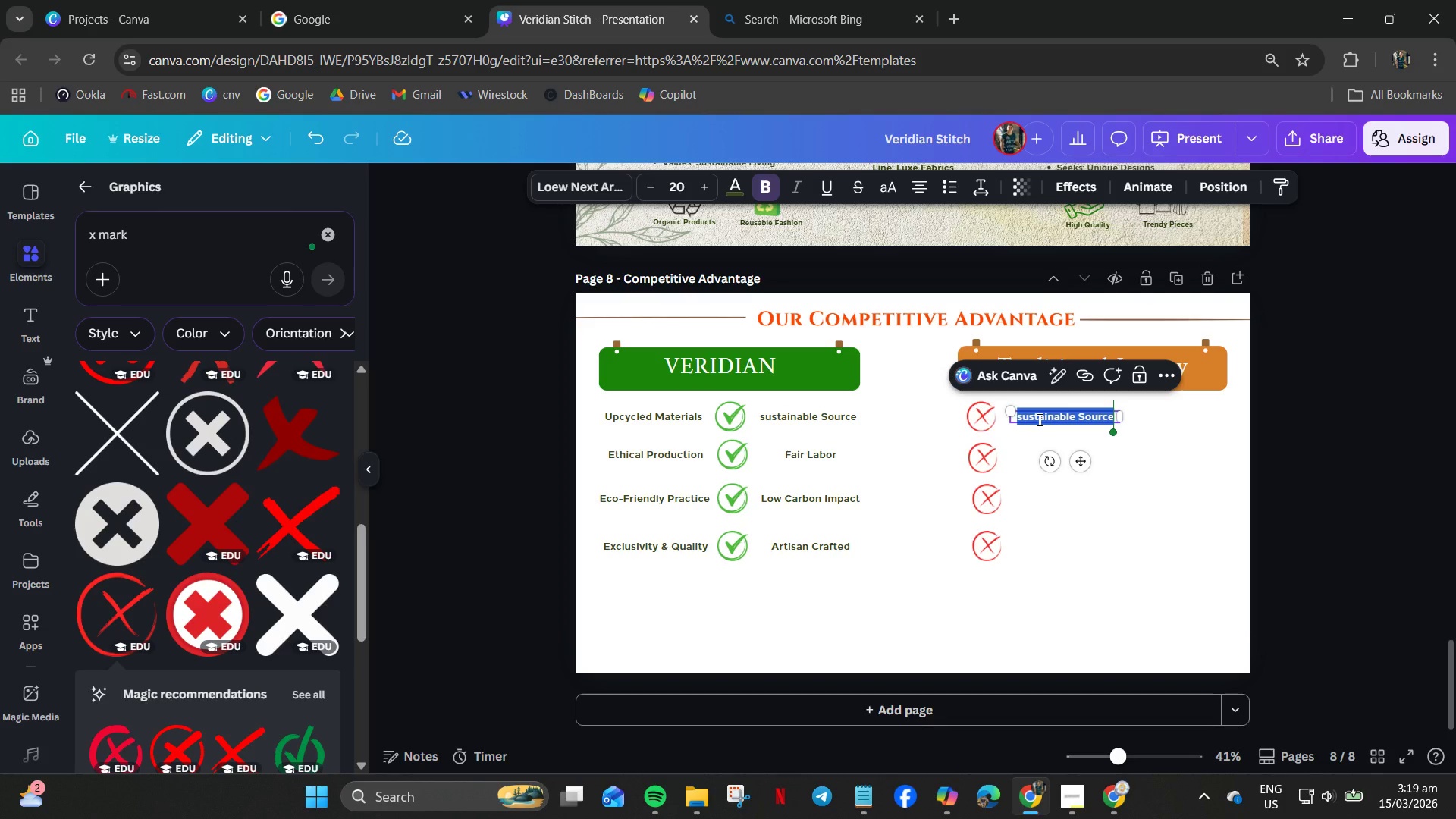 
type(Virgin Mt)
key(Backspace)
type(aterial)
 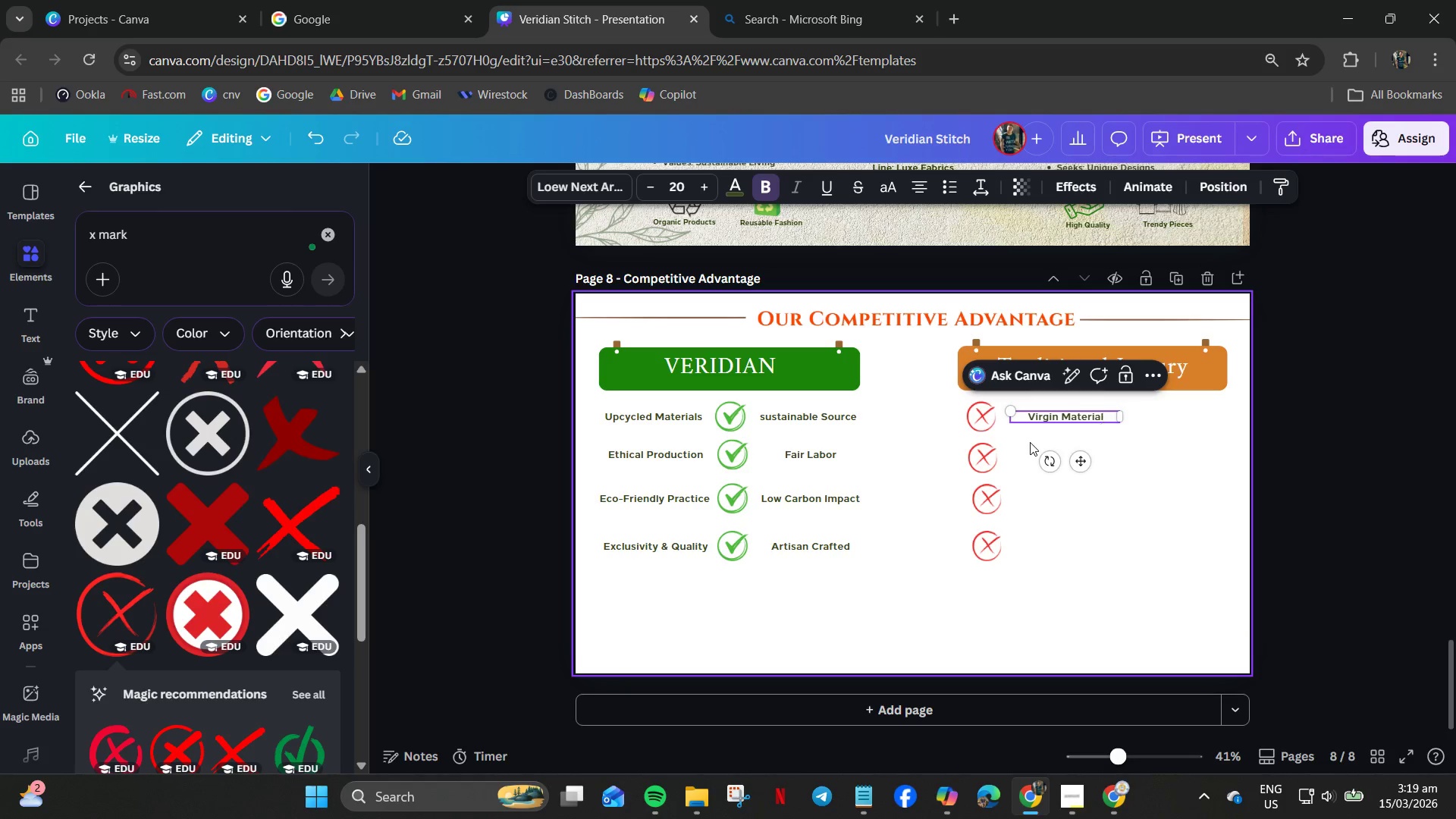 
double_click([1038, 418])
 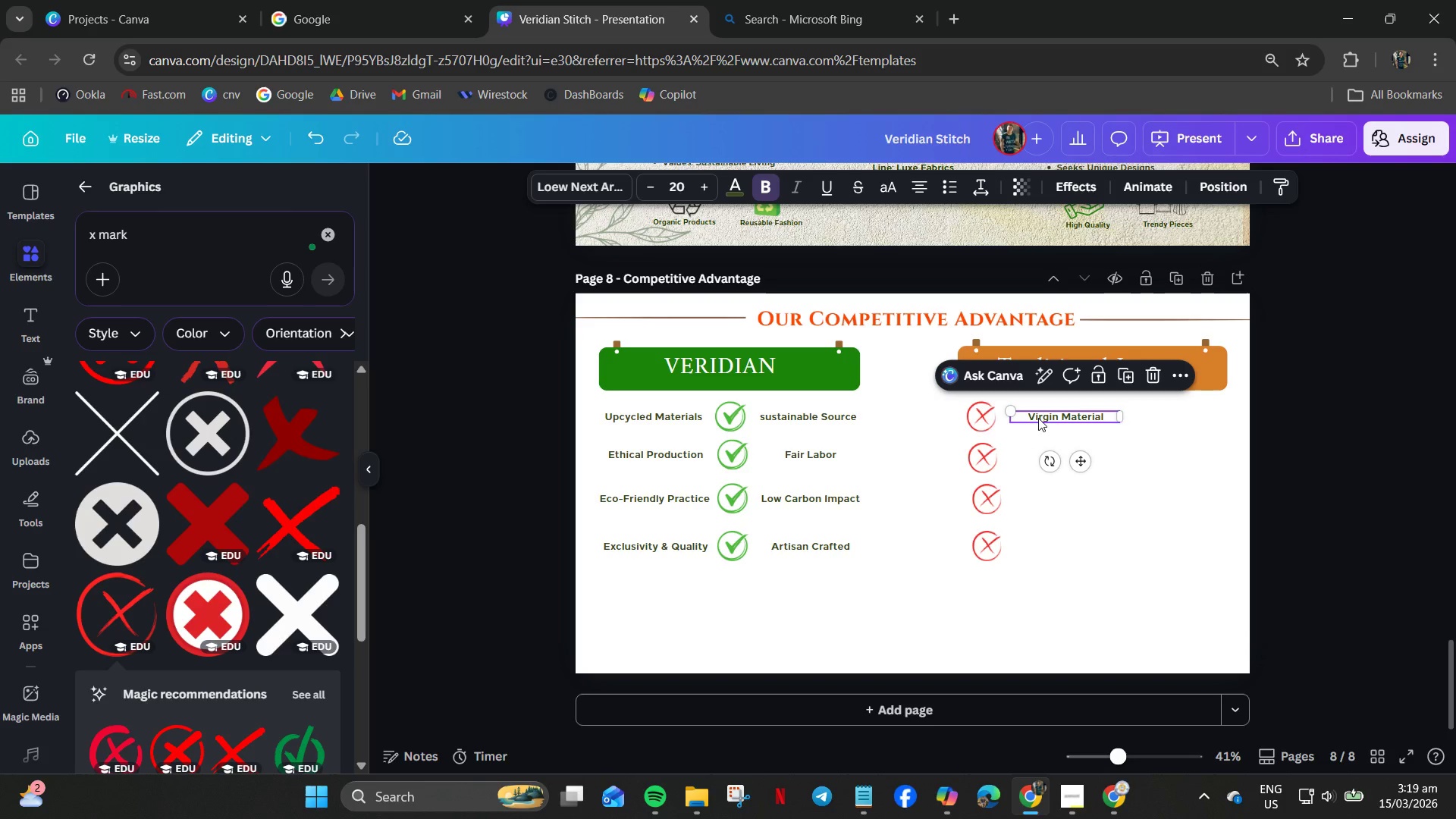 
key(Control+C)
 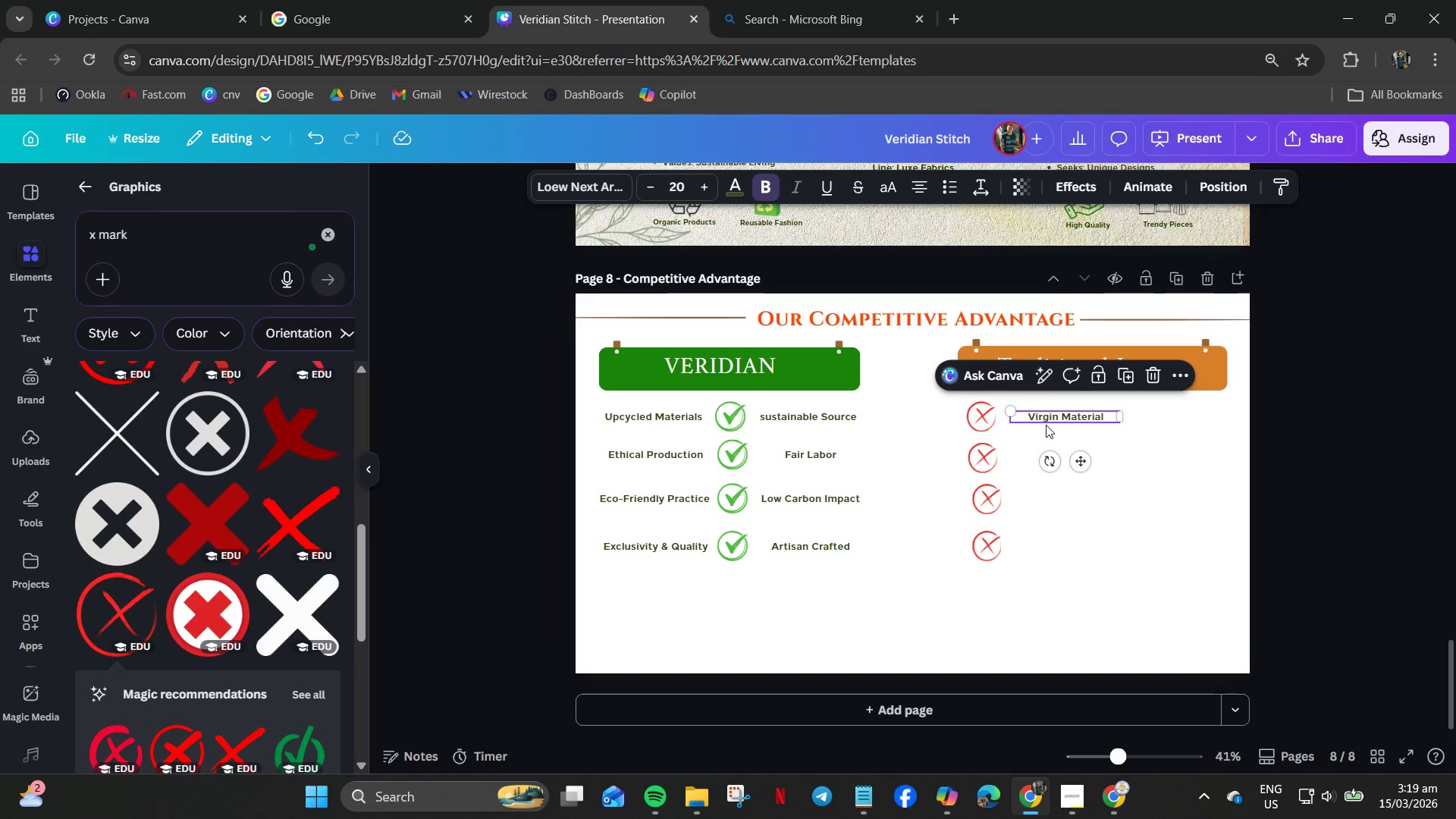 
key(Control+V)
 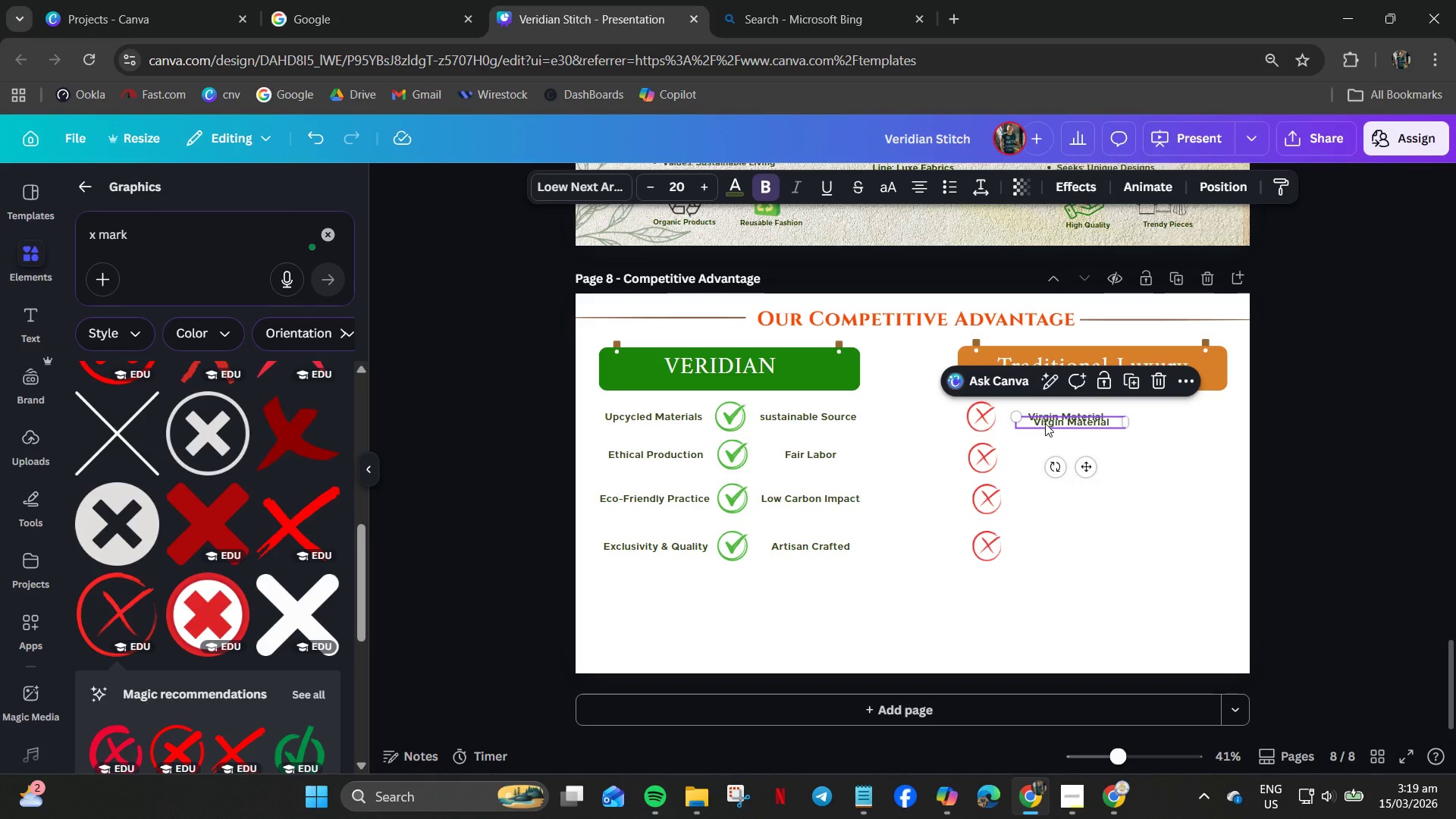 
left_click_drag(start_coordinate=[1045, 423], to_coordinate=[1040, 459])
 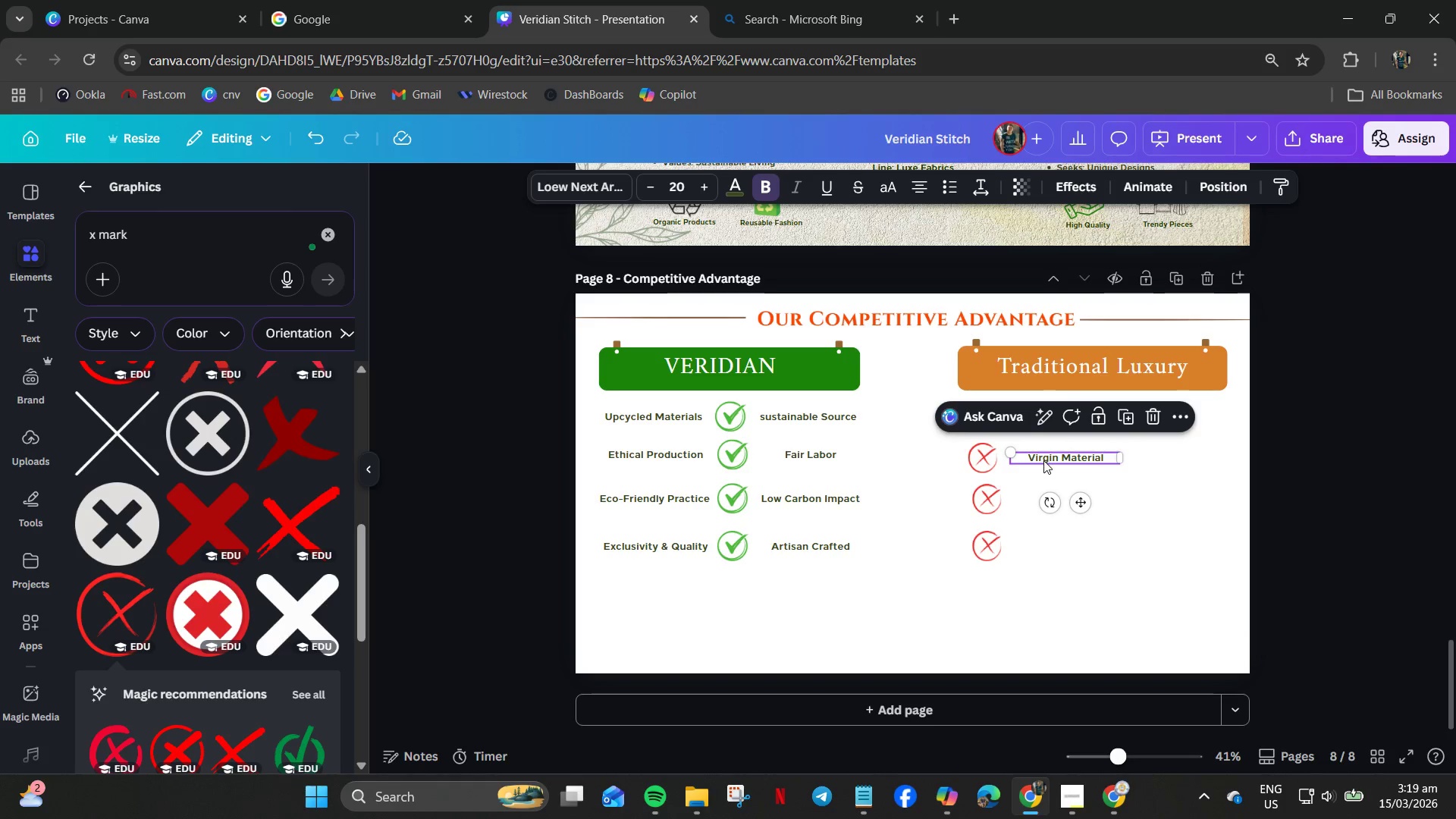 
key(Control+C)
 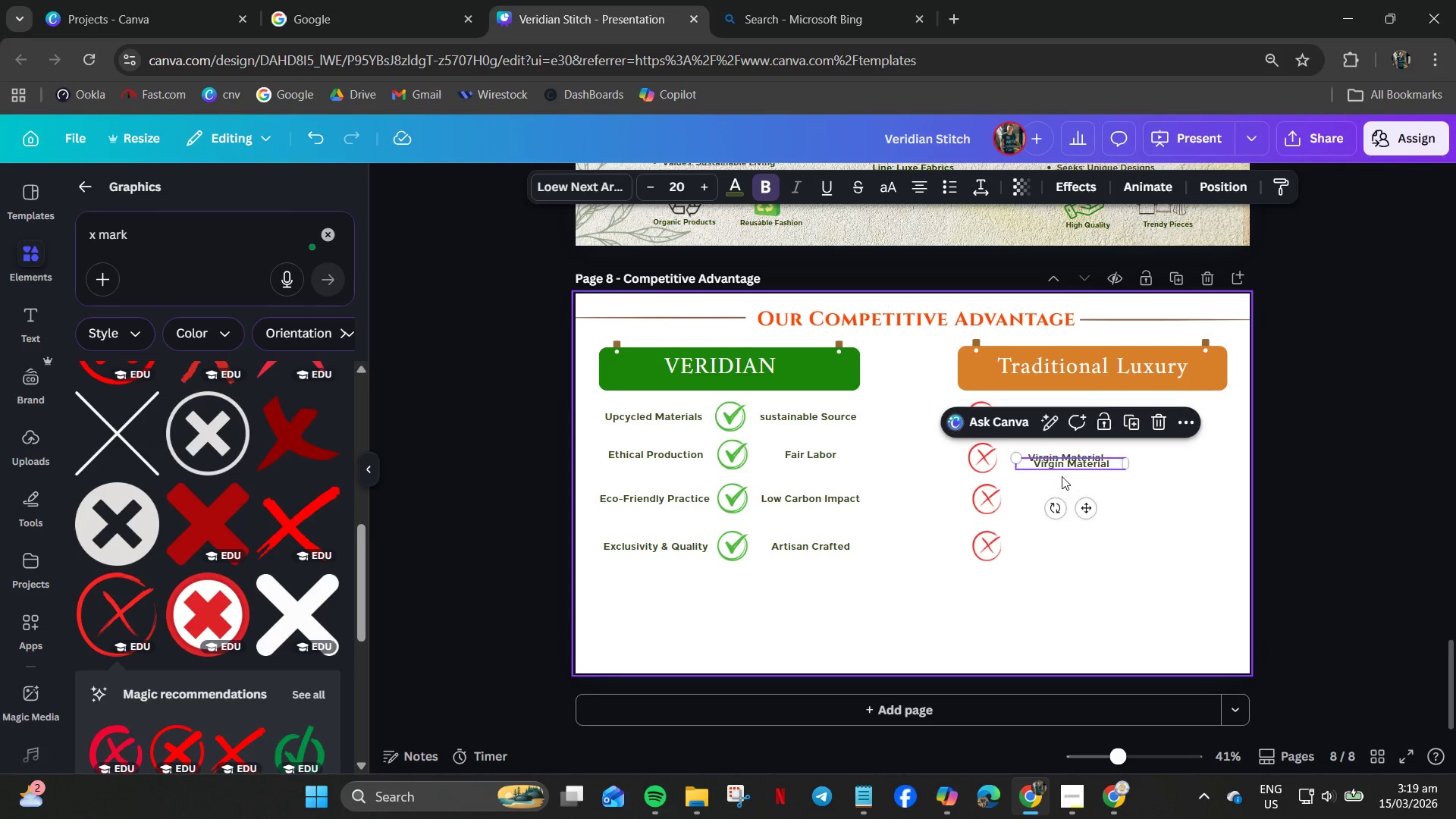 
key(Control+V)
 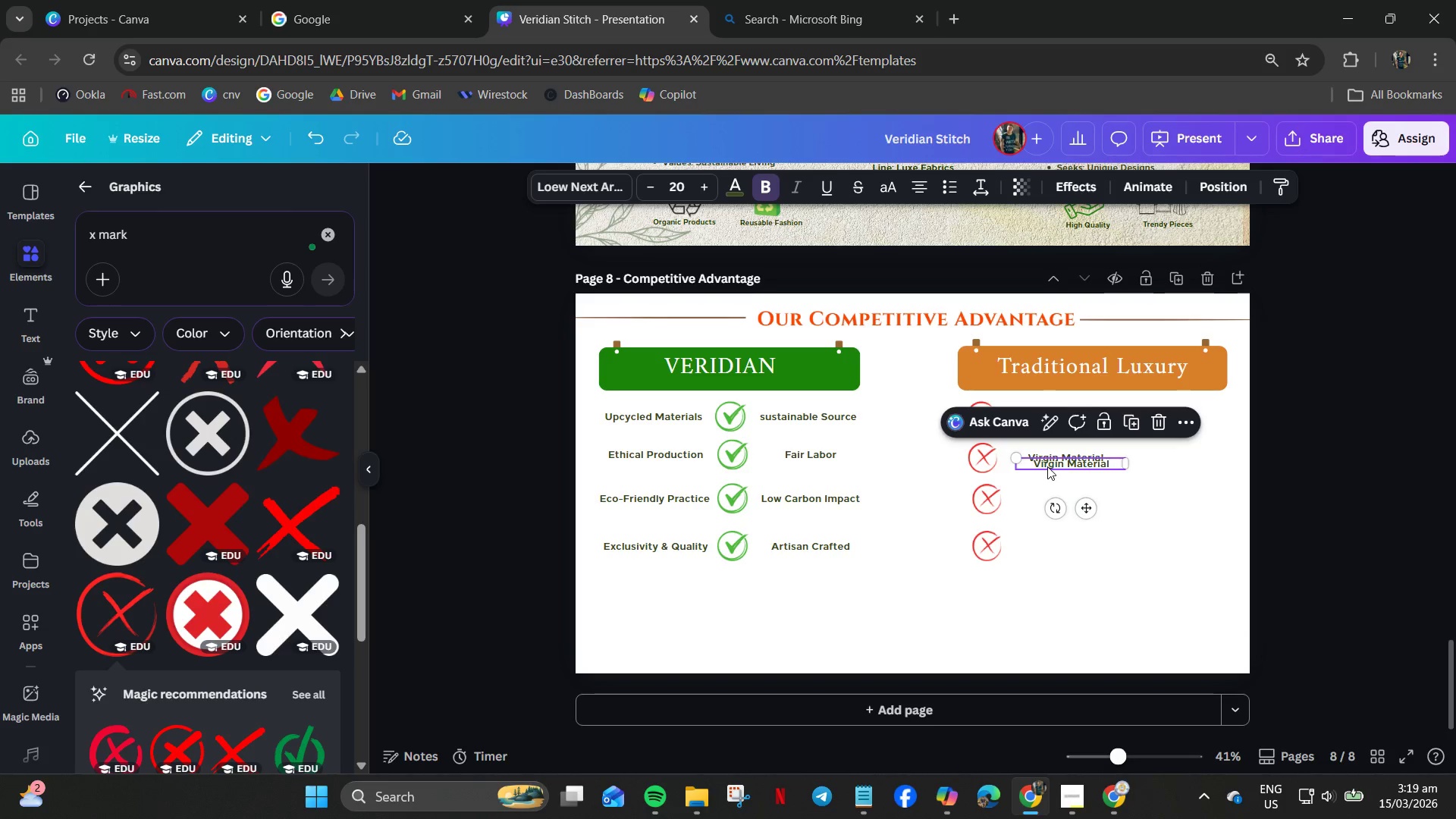 
left_click_drag(start_coordinate=[1047, 466], to_coordinate=[1047, 500])
 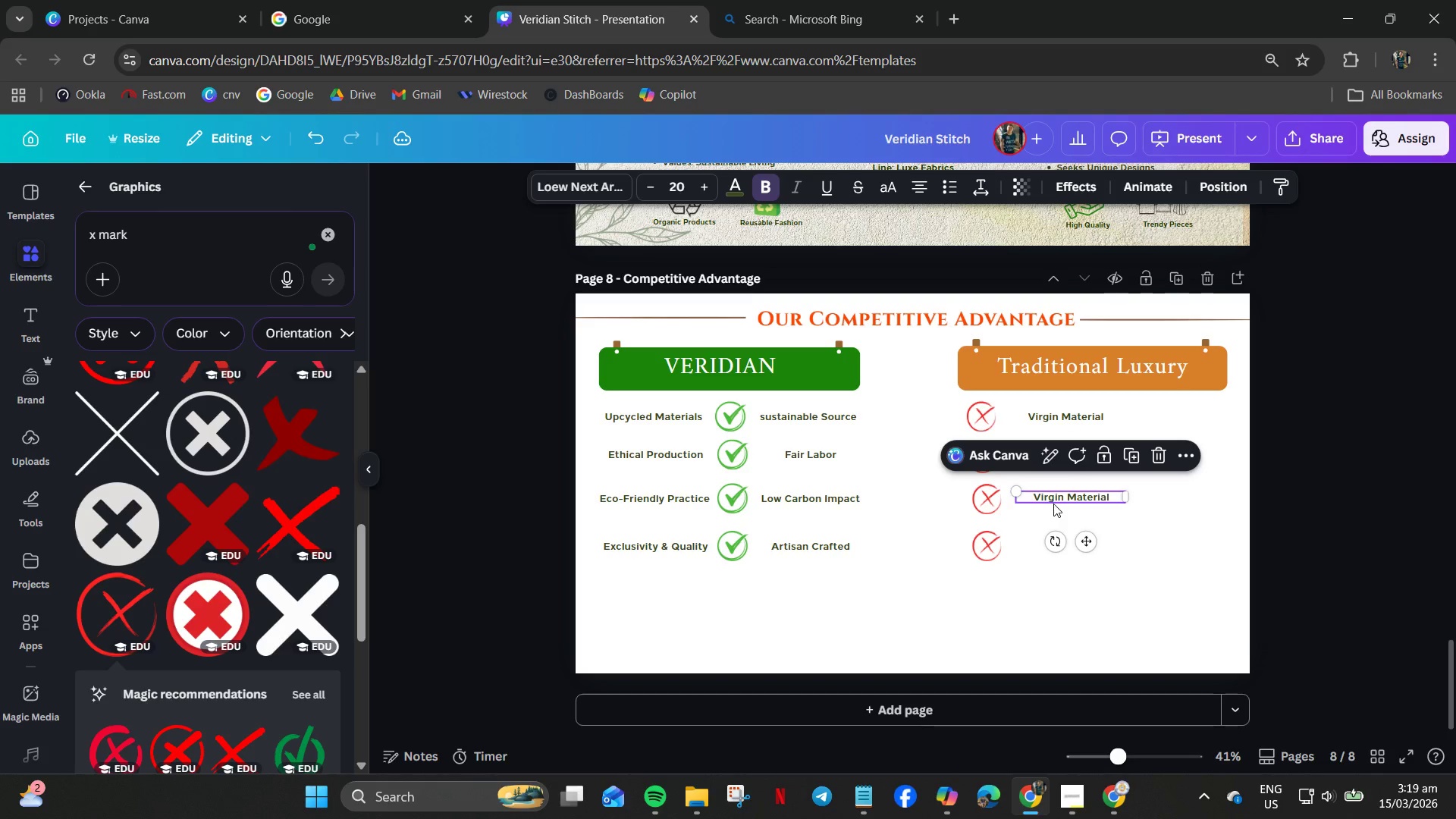 
key(Control+V)
 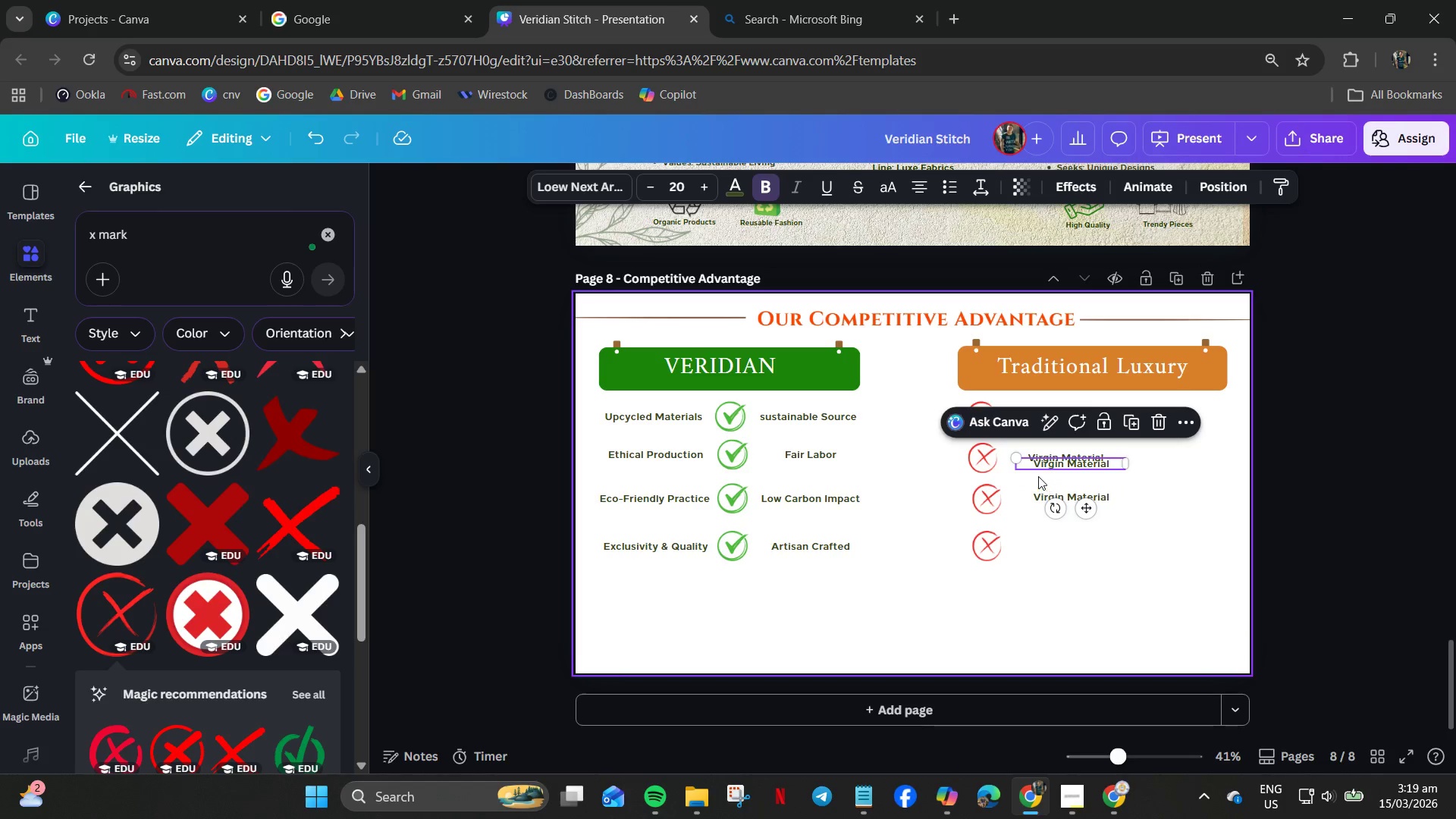 
left_click_drag(start_coordinate=[1037, 463], to_coordinate=[1041, 541])
 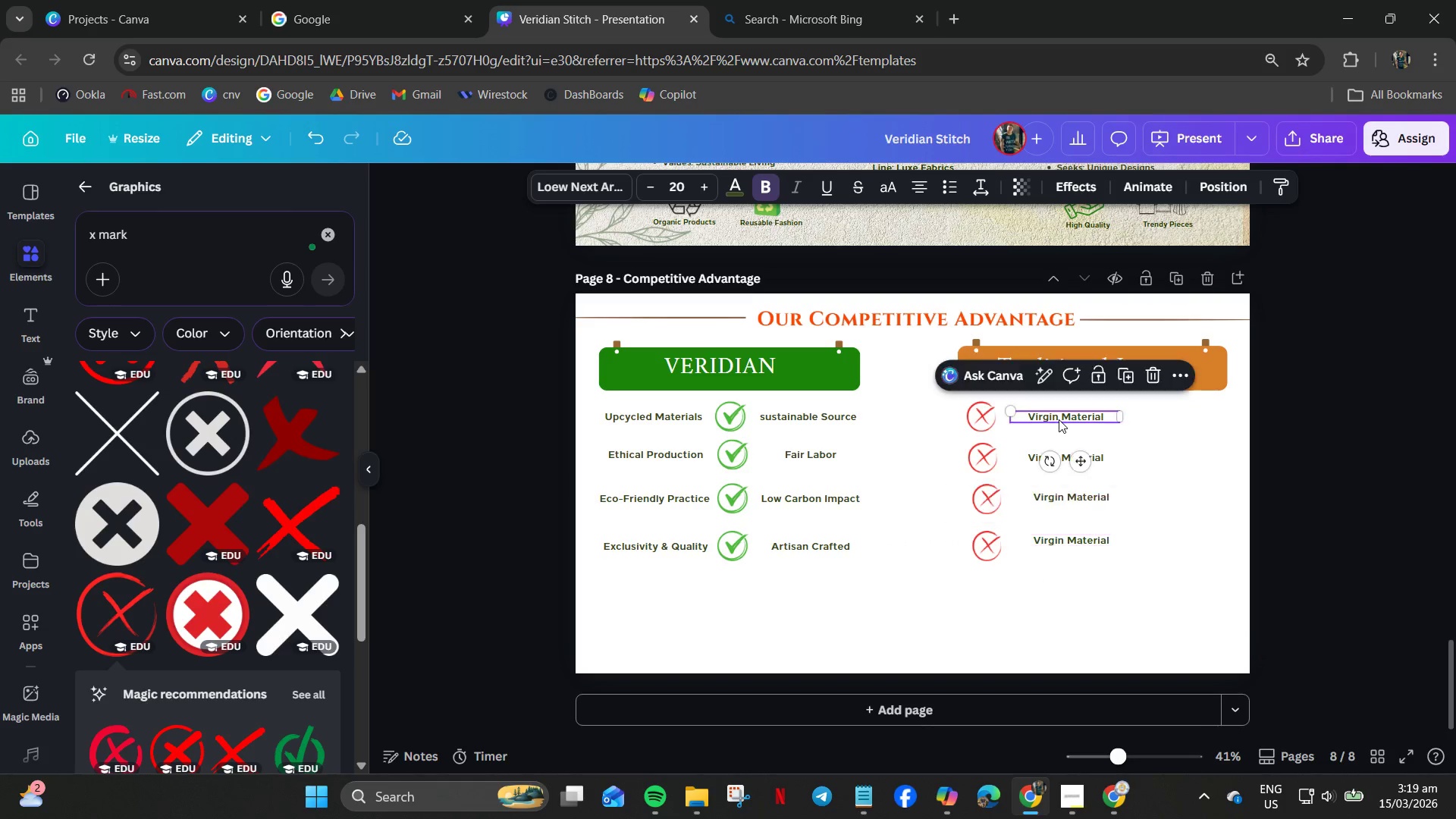 
double_click([1058, 419])
 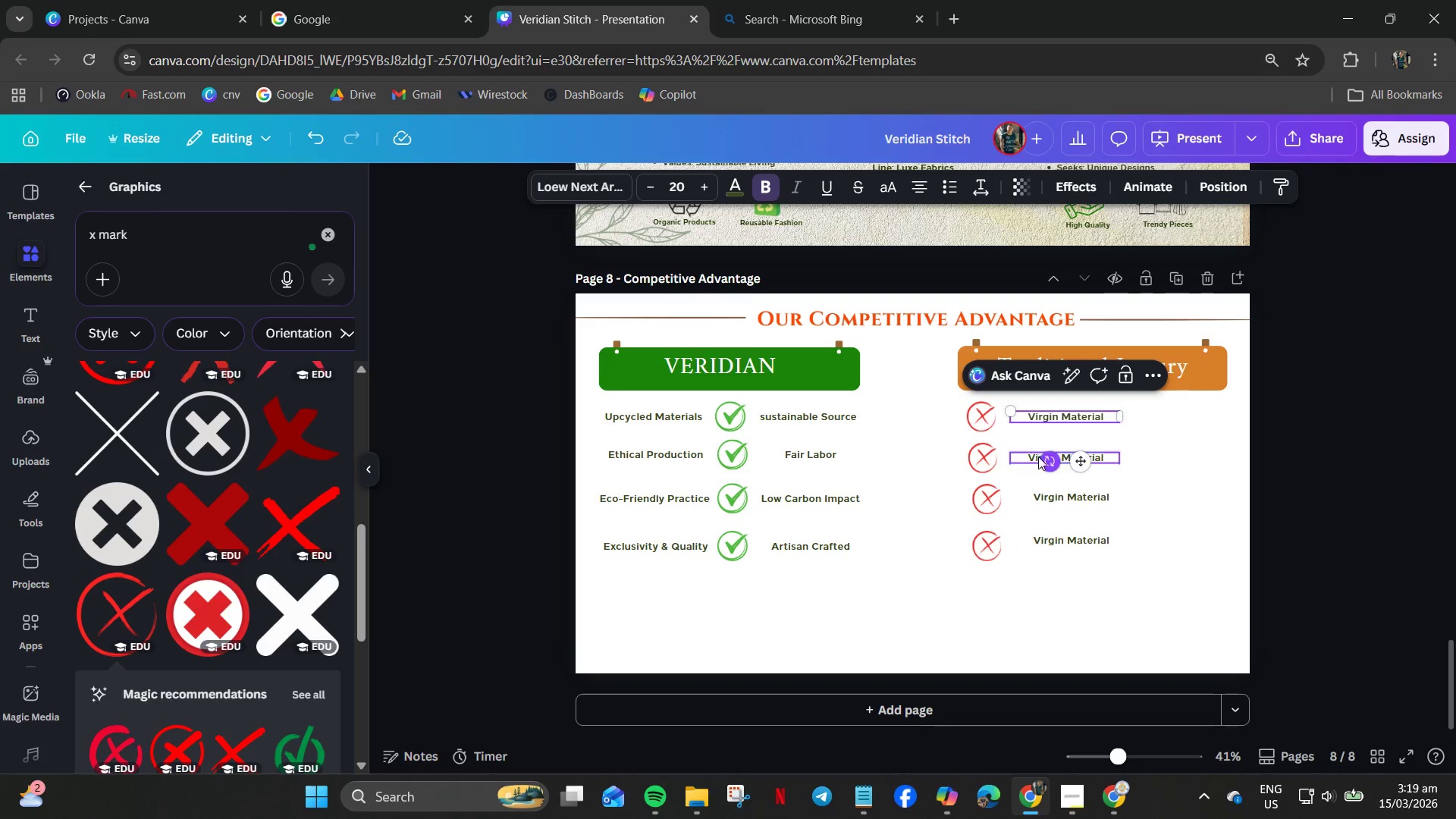 
double_click([1029, 460])
 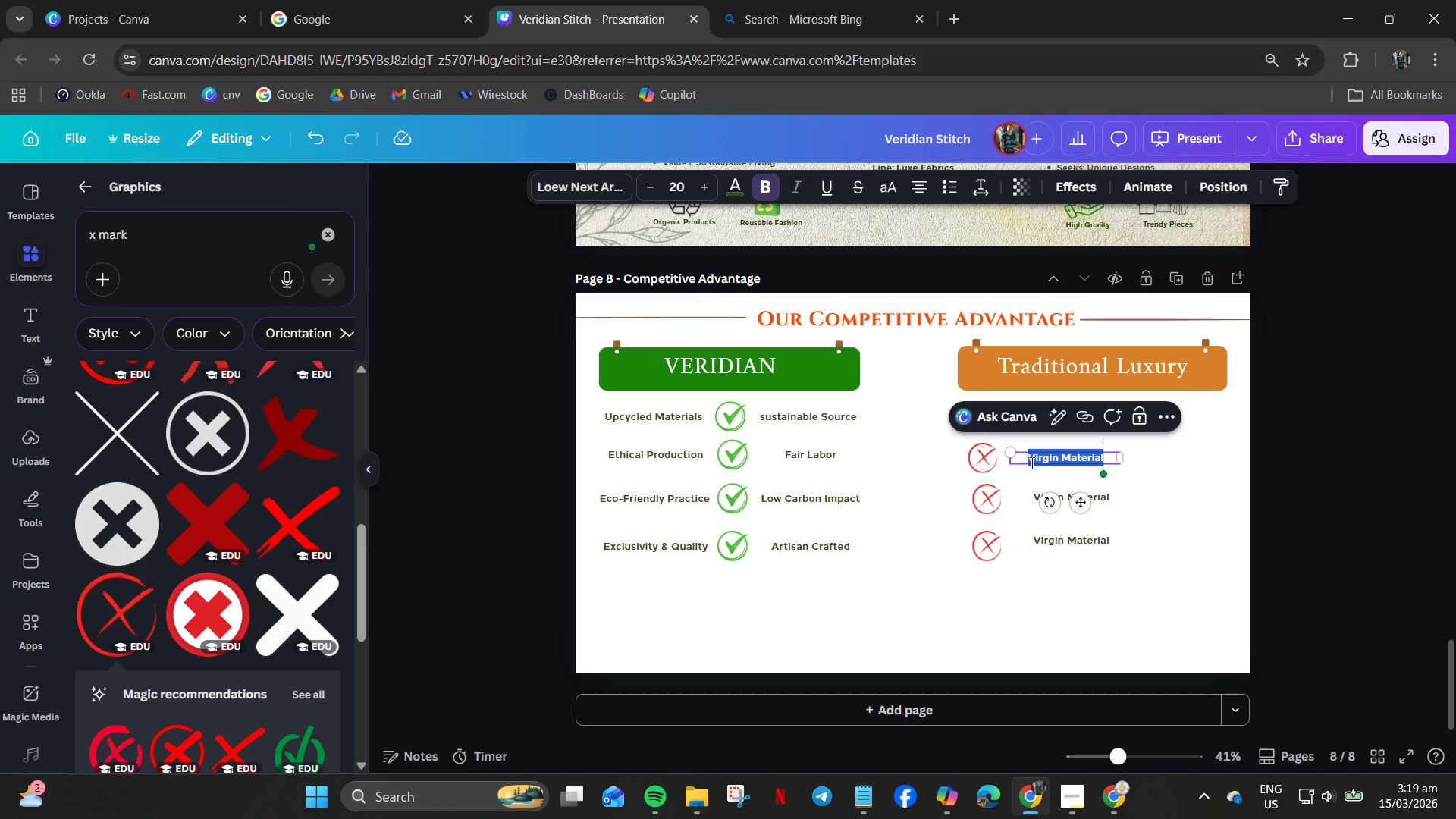 
type(Factory Labor)
 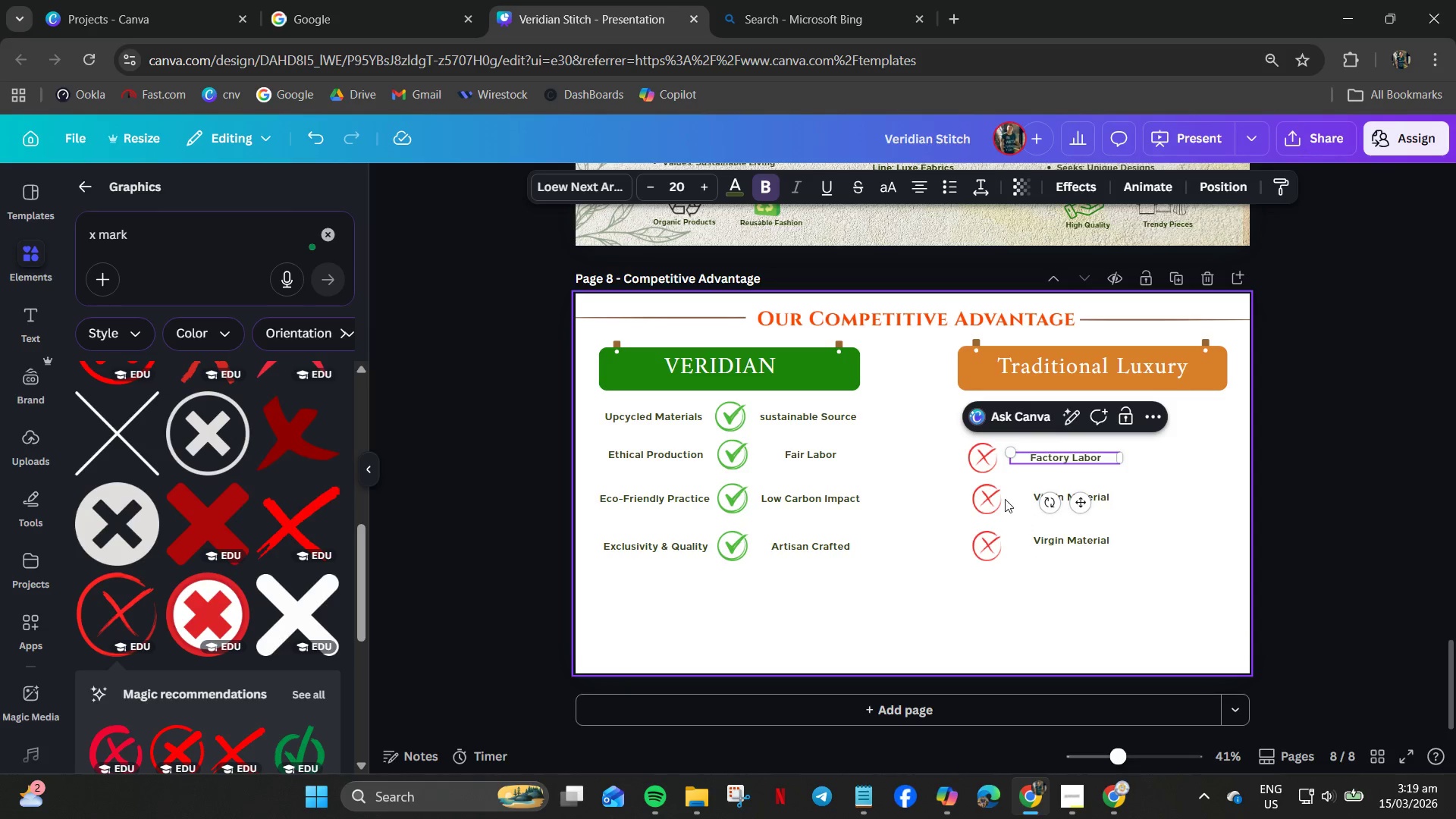 
double_click([1024, 495])
 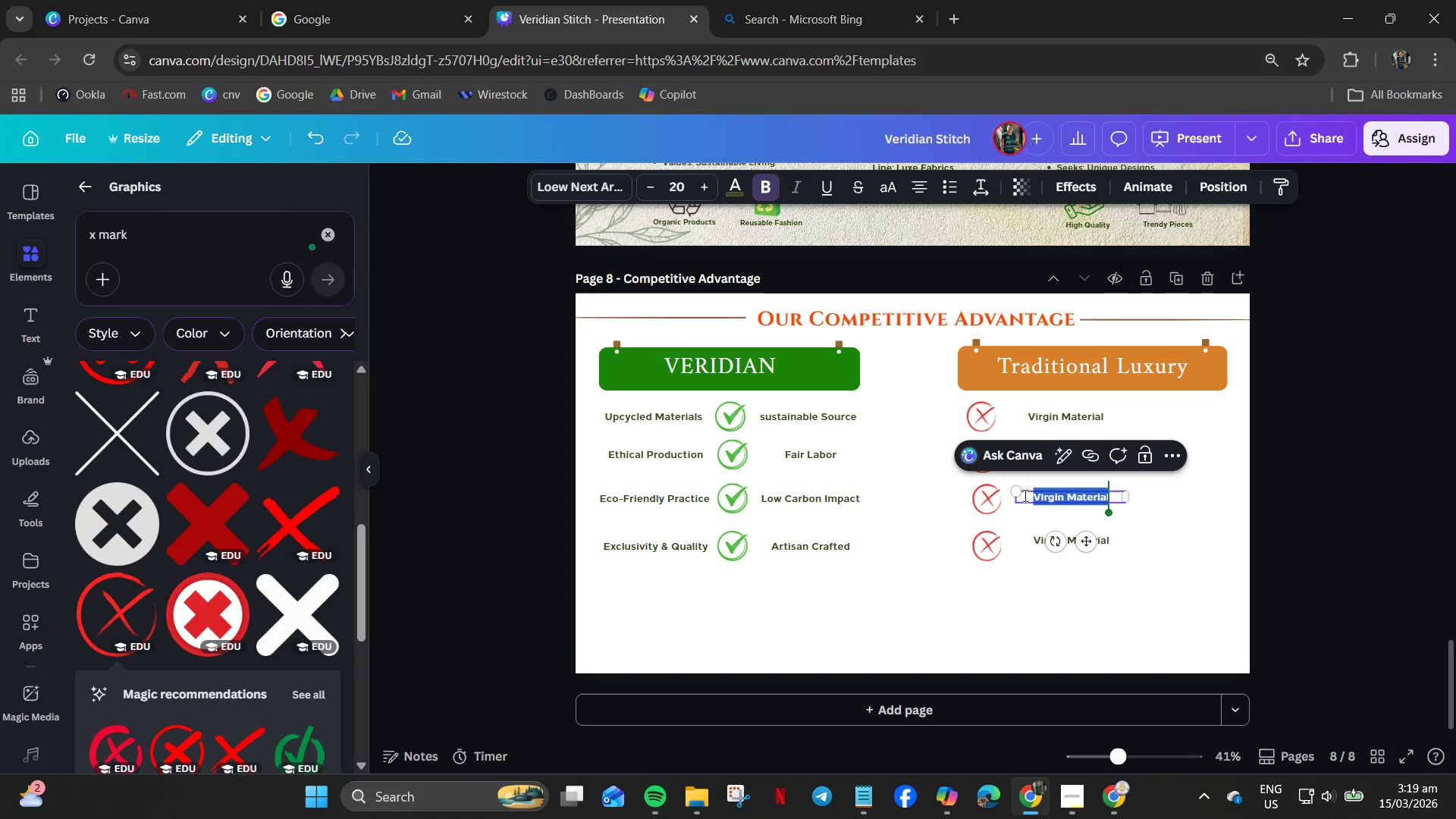 
type(High CO@ Emissions)
 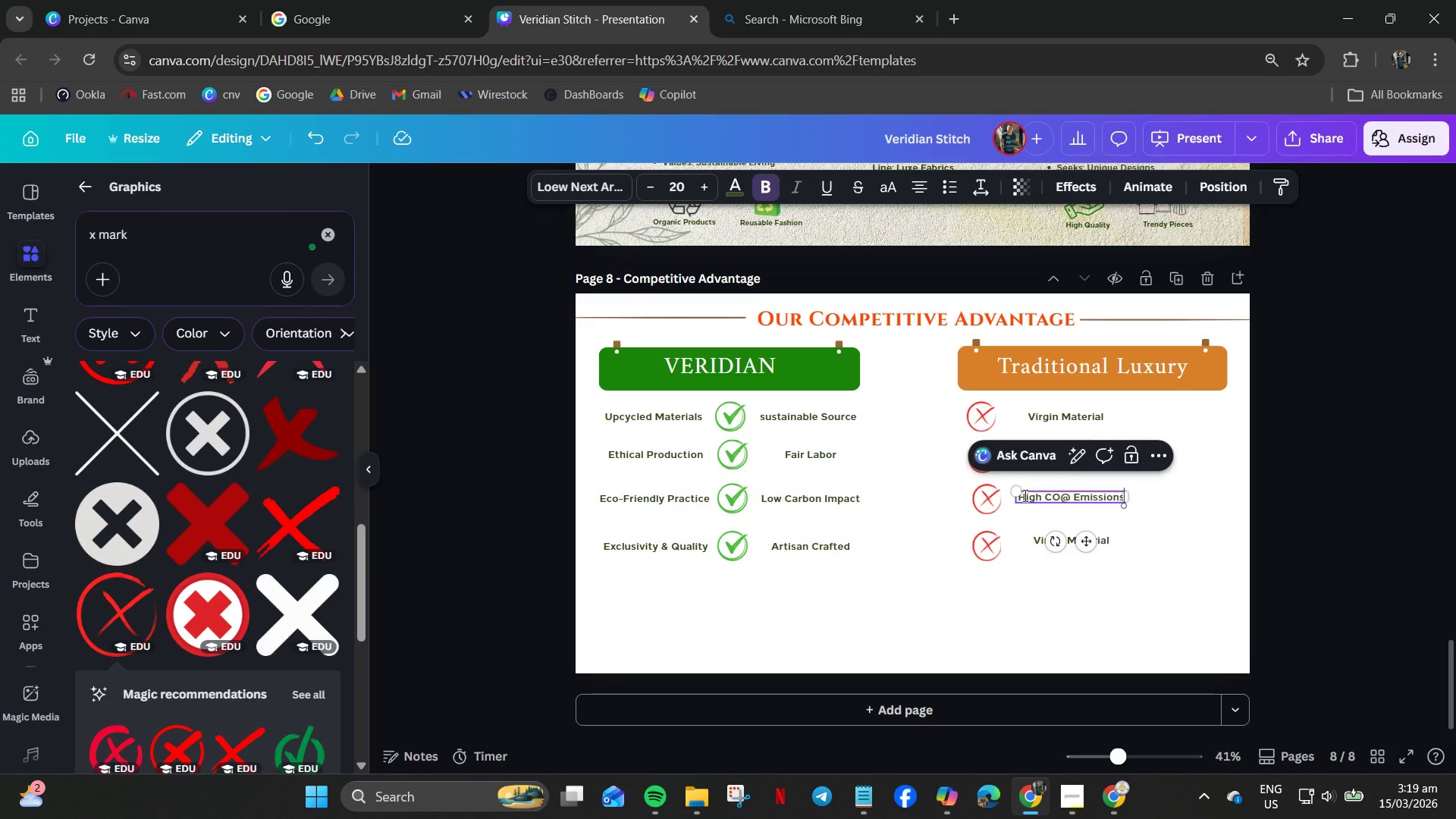 
double_click([1037, 543])
 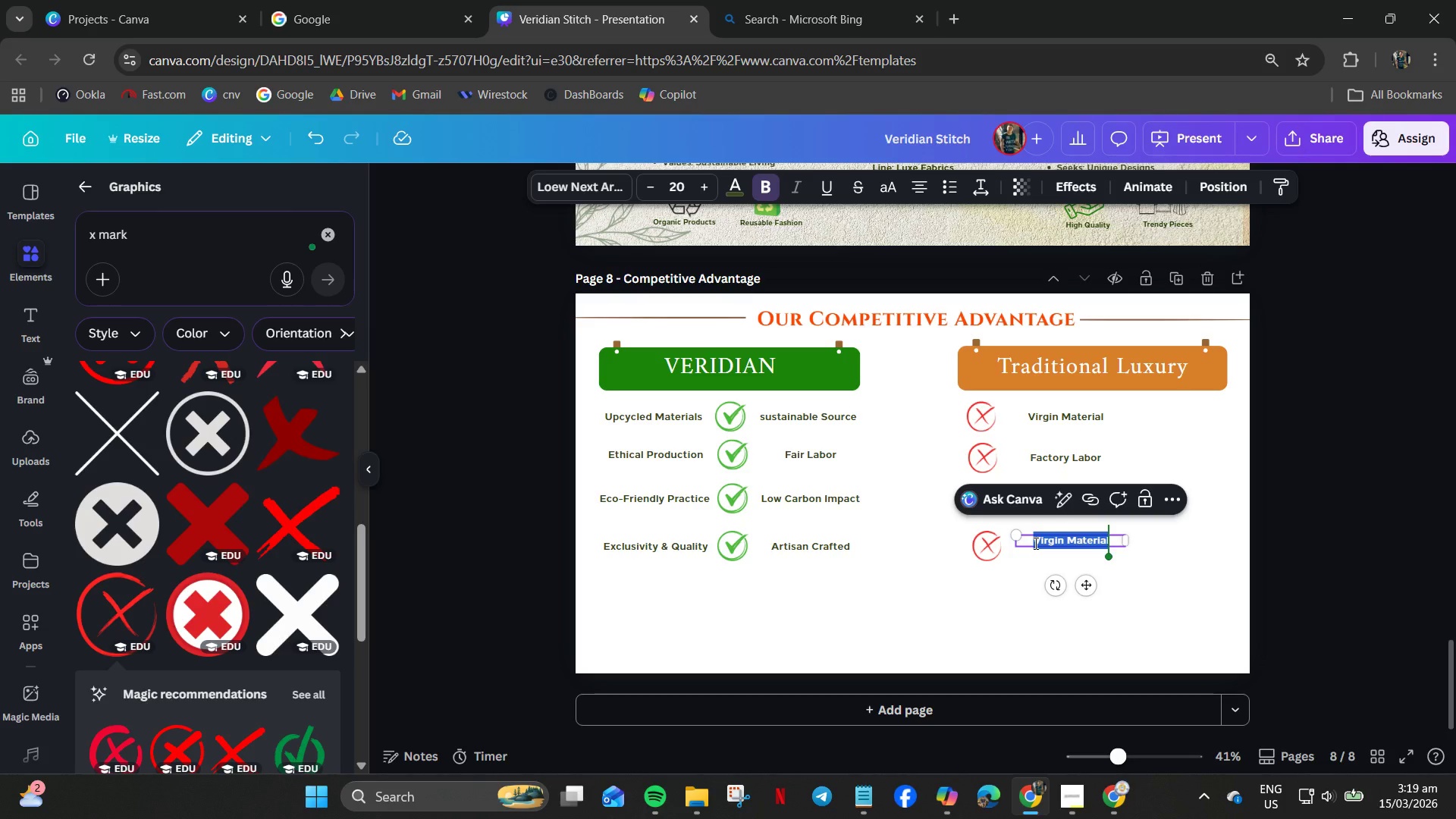 
type(High End Craftmanship)
 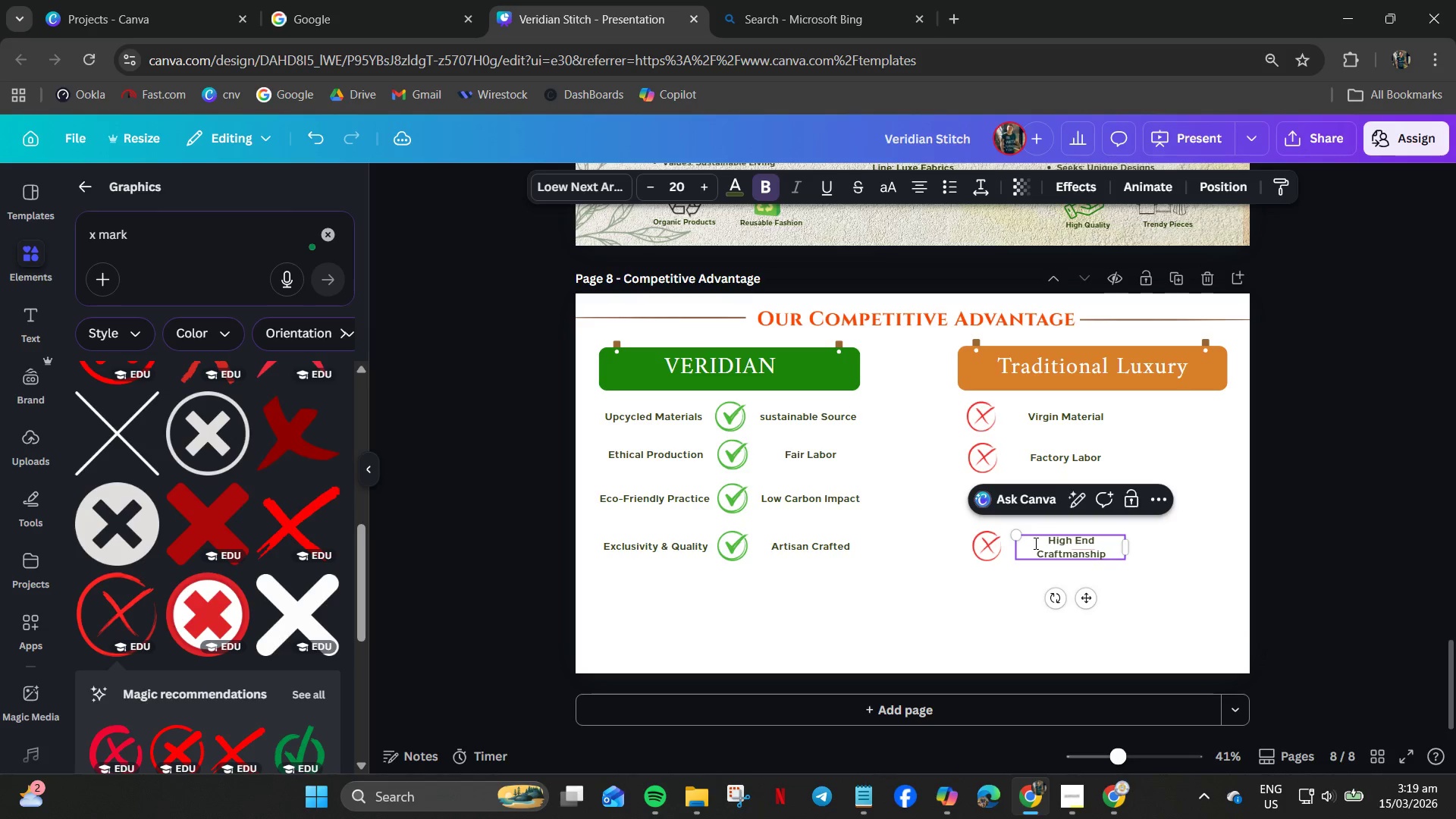 
left_click_drag(start_coordinate=[1128, 556], to_coordinate=[1173, 550])
 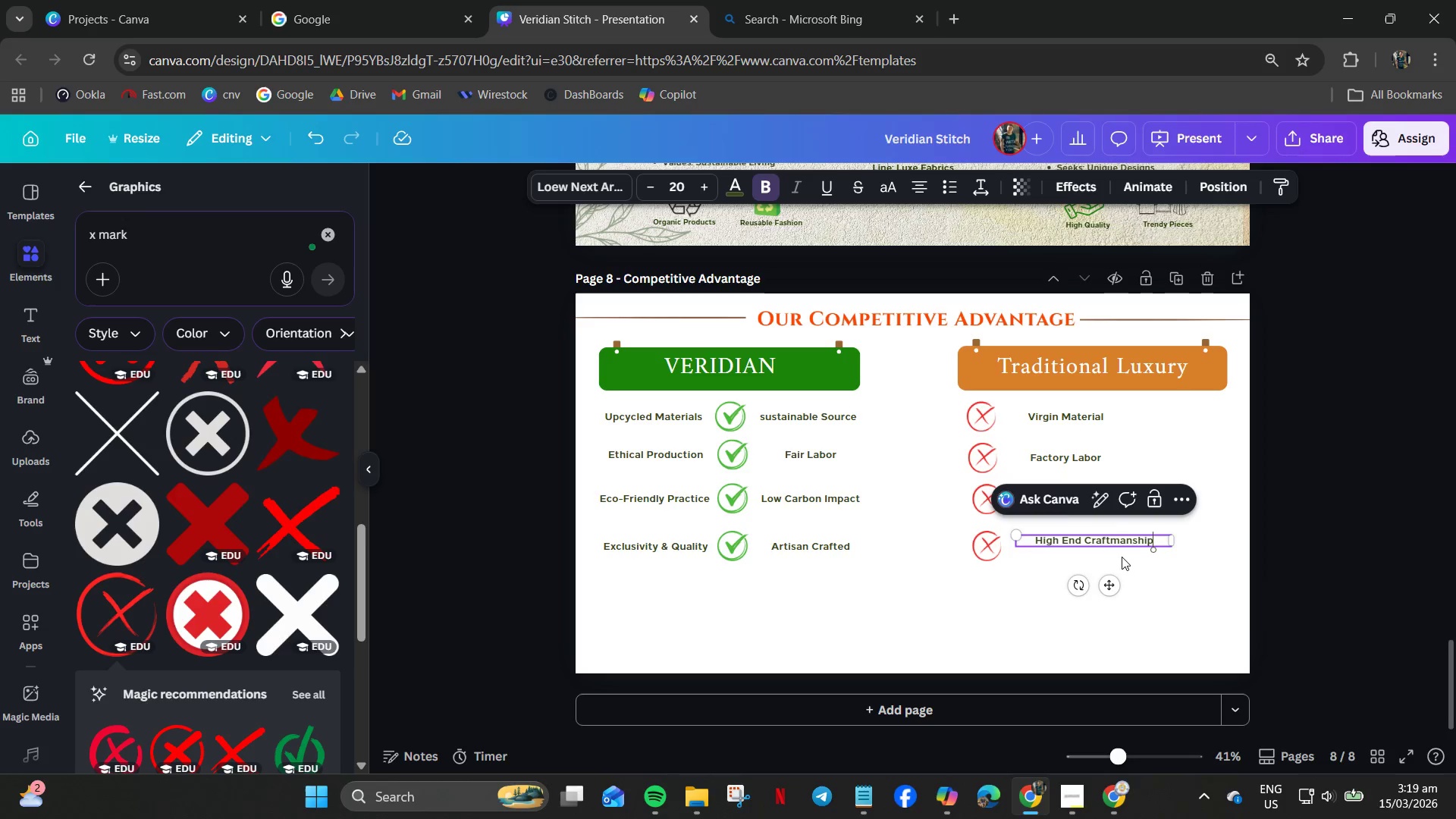 
left_click([1122, 557])
 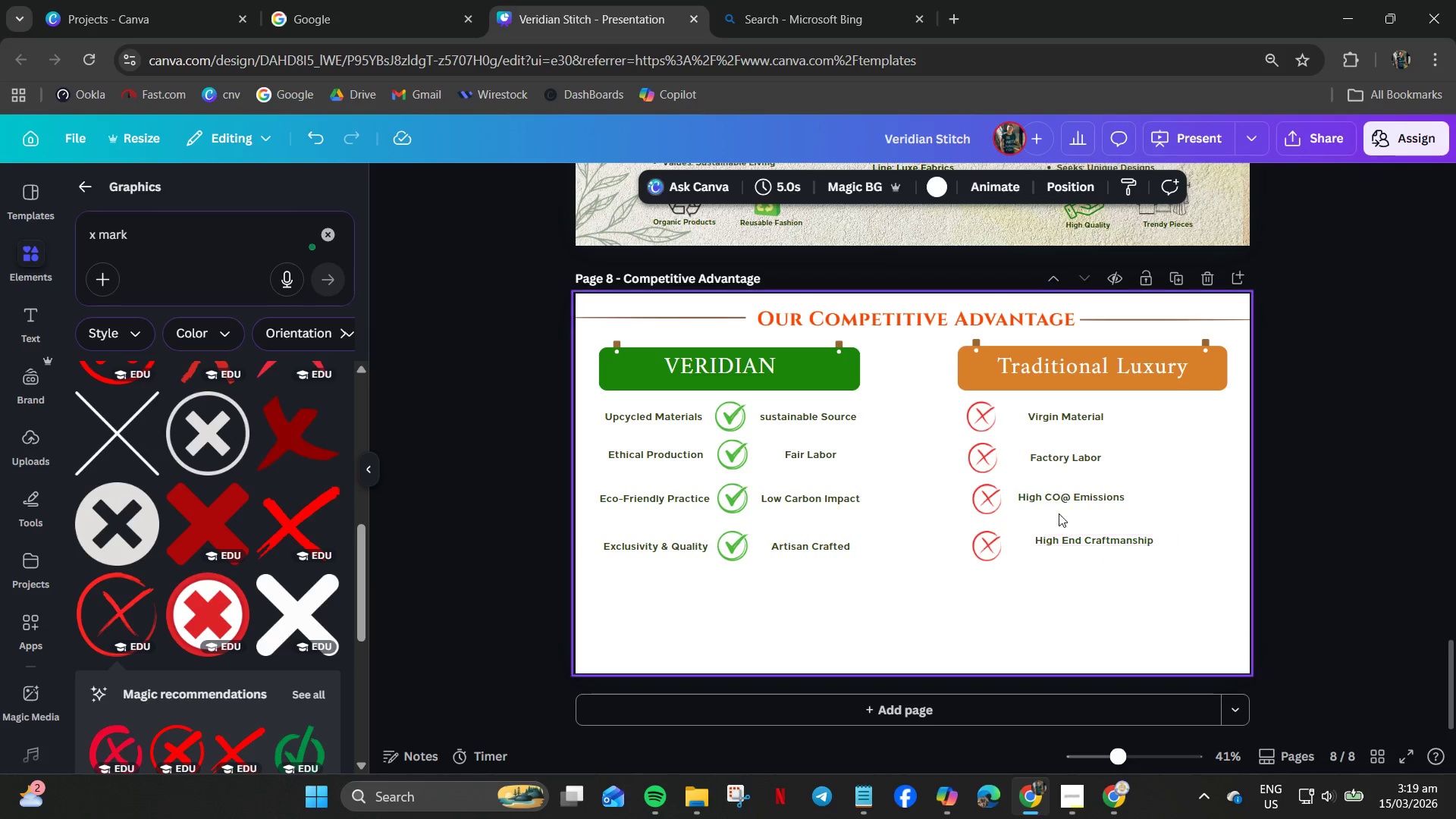 
left_click([1050, 492])
 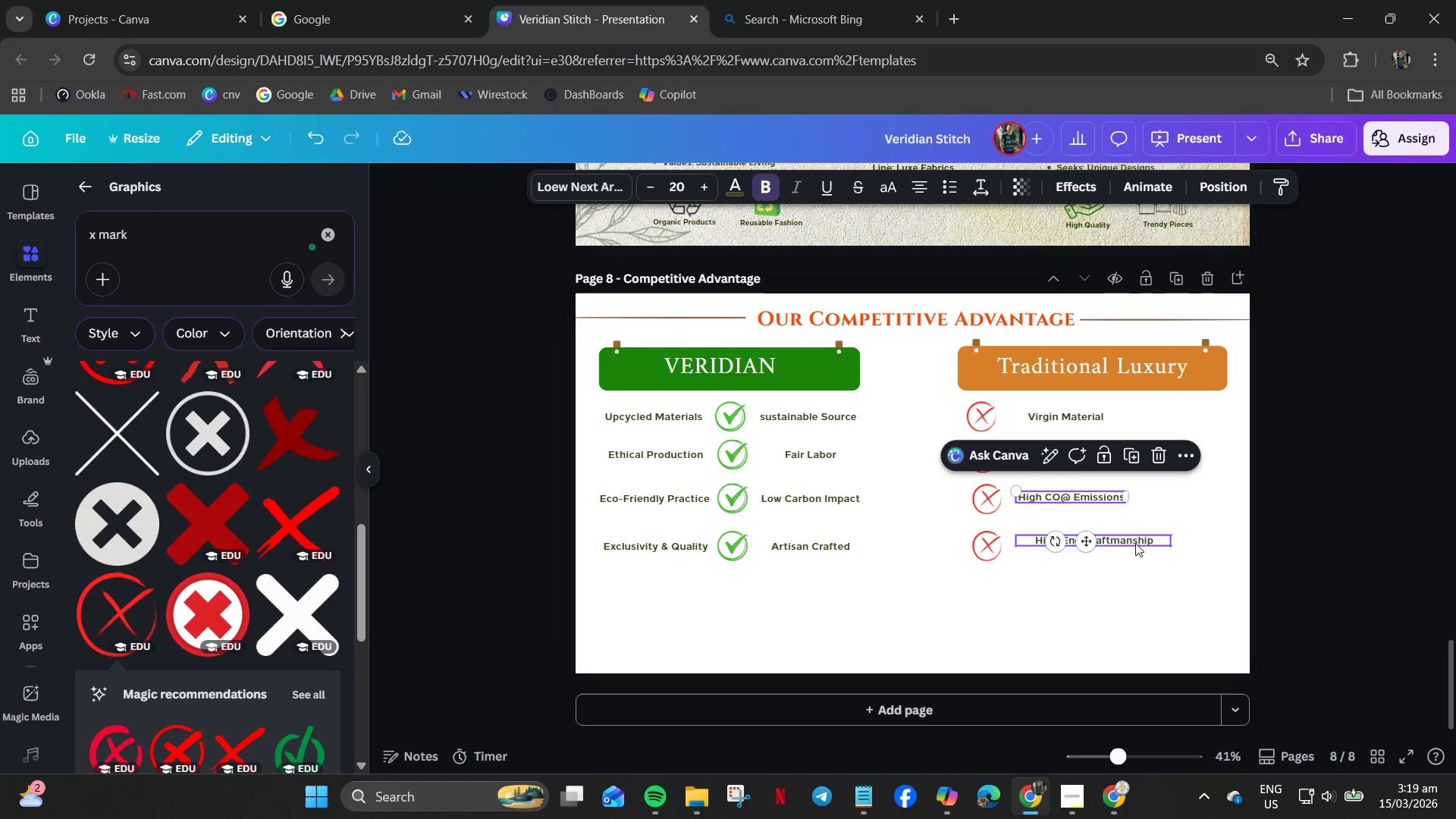 
left_click_drag(start_coordinate=[1139, 544], to_coordinate=[1134, 544])
 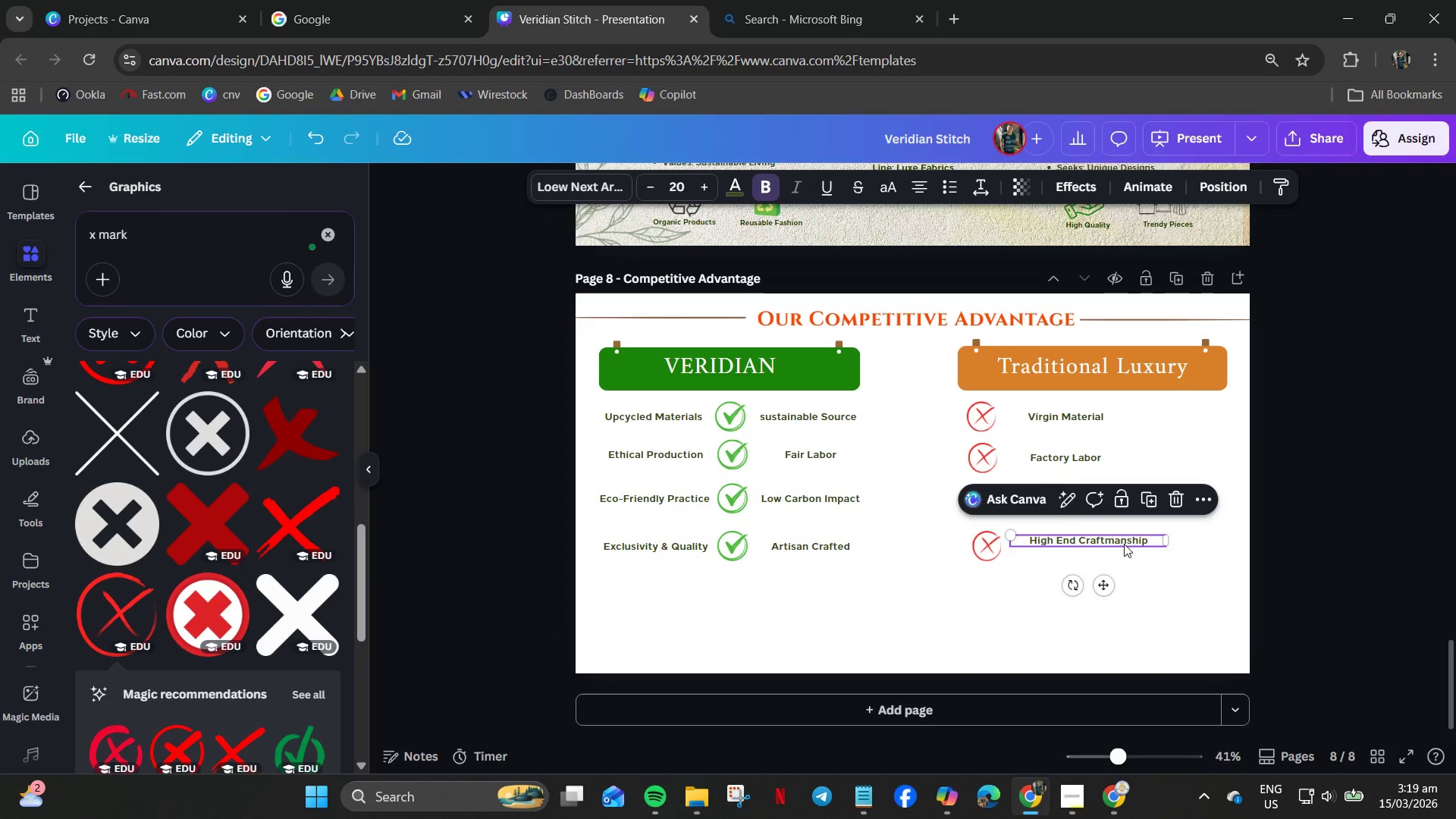 
key(Control+ControlLeft)
 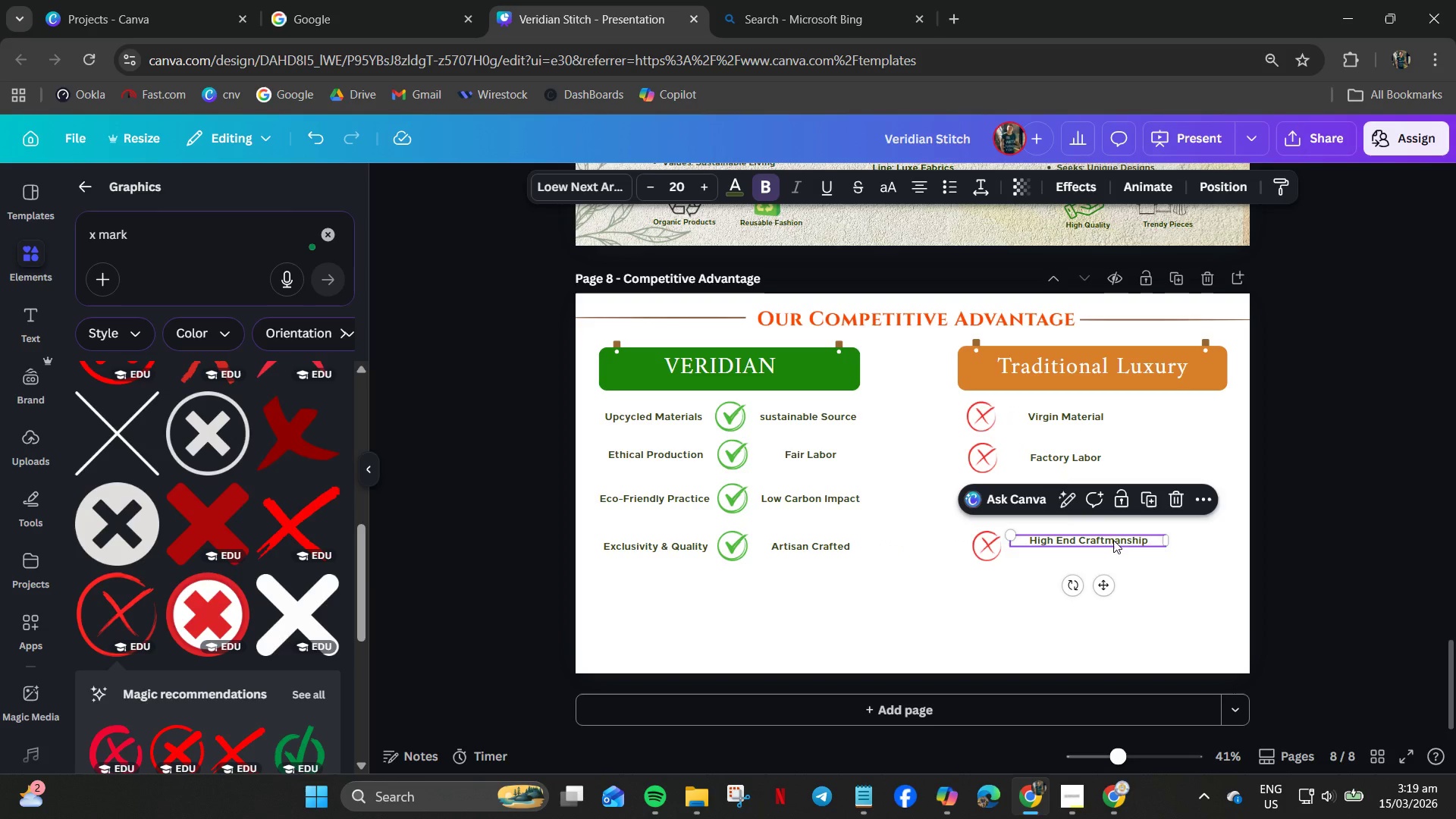 
left_click([1113, 540])
 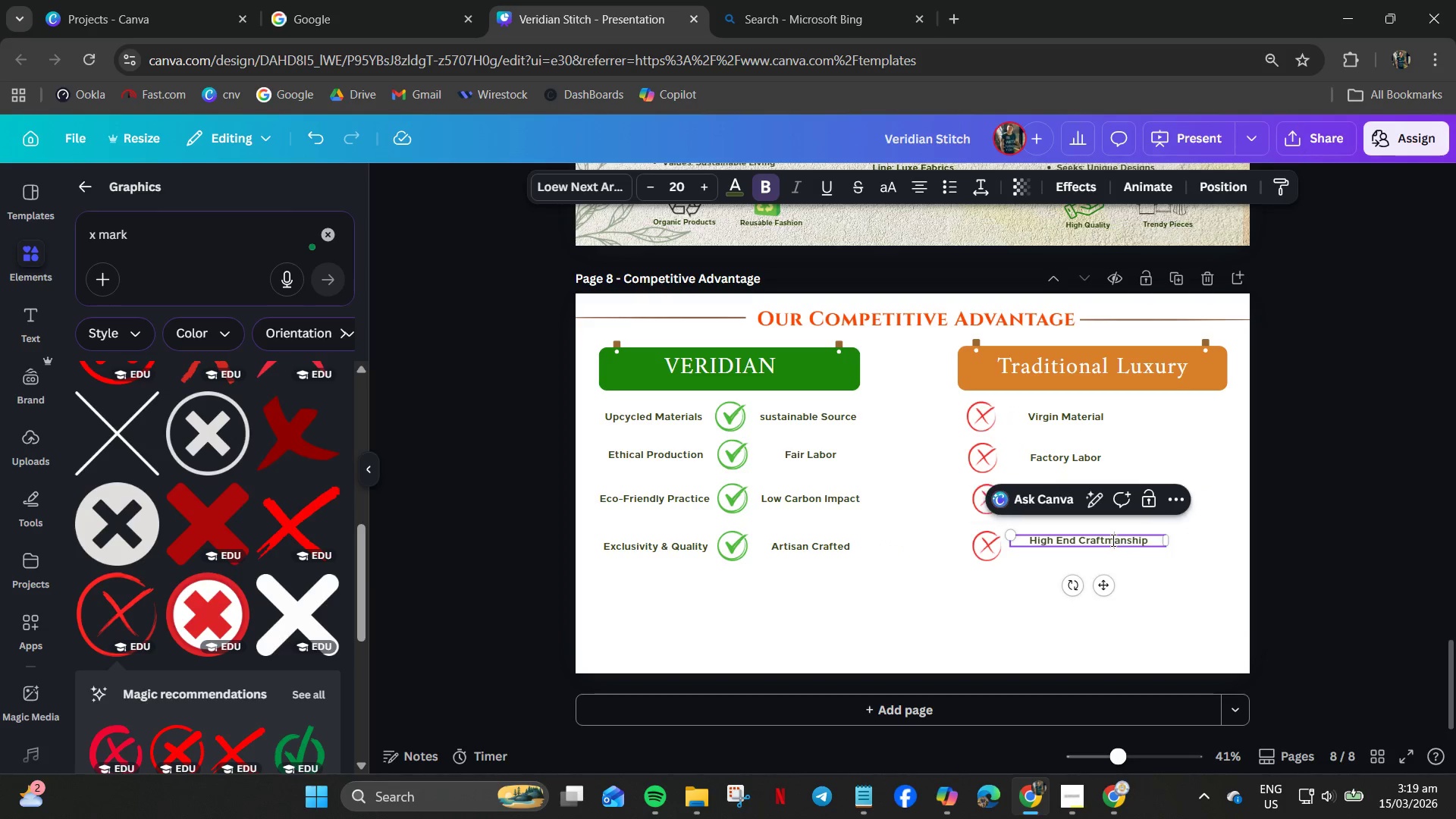 
key(Control+A)
 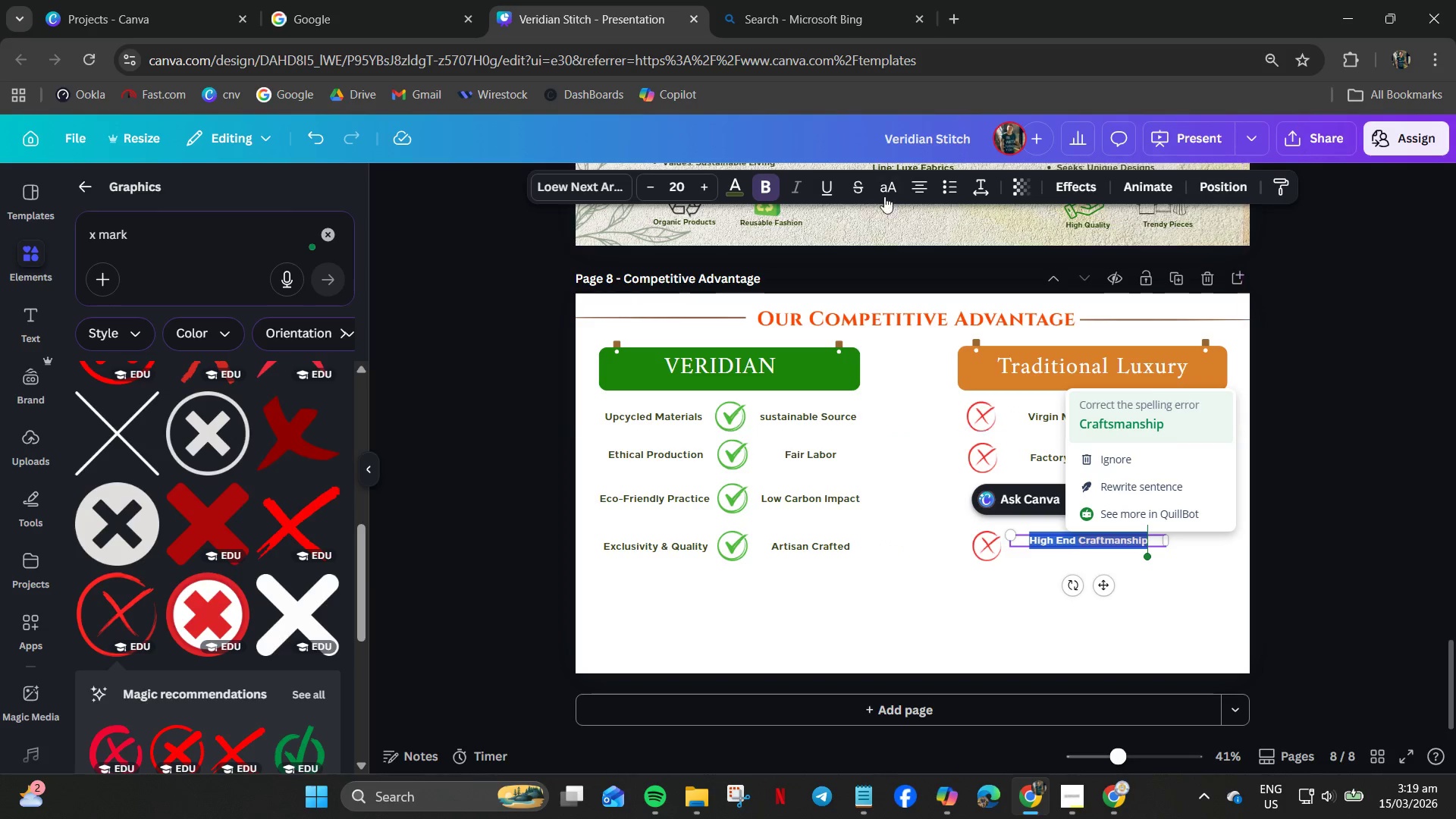 
left_click([914, 193])
 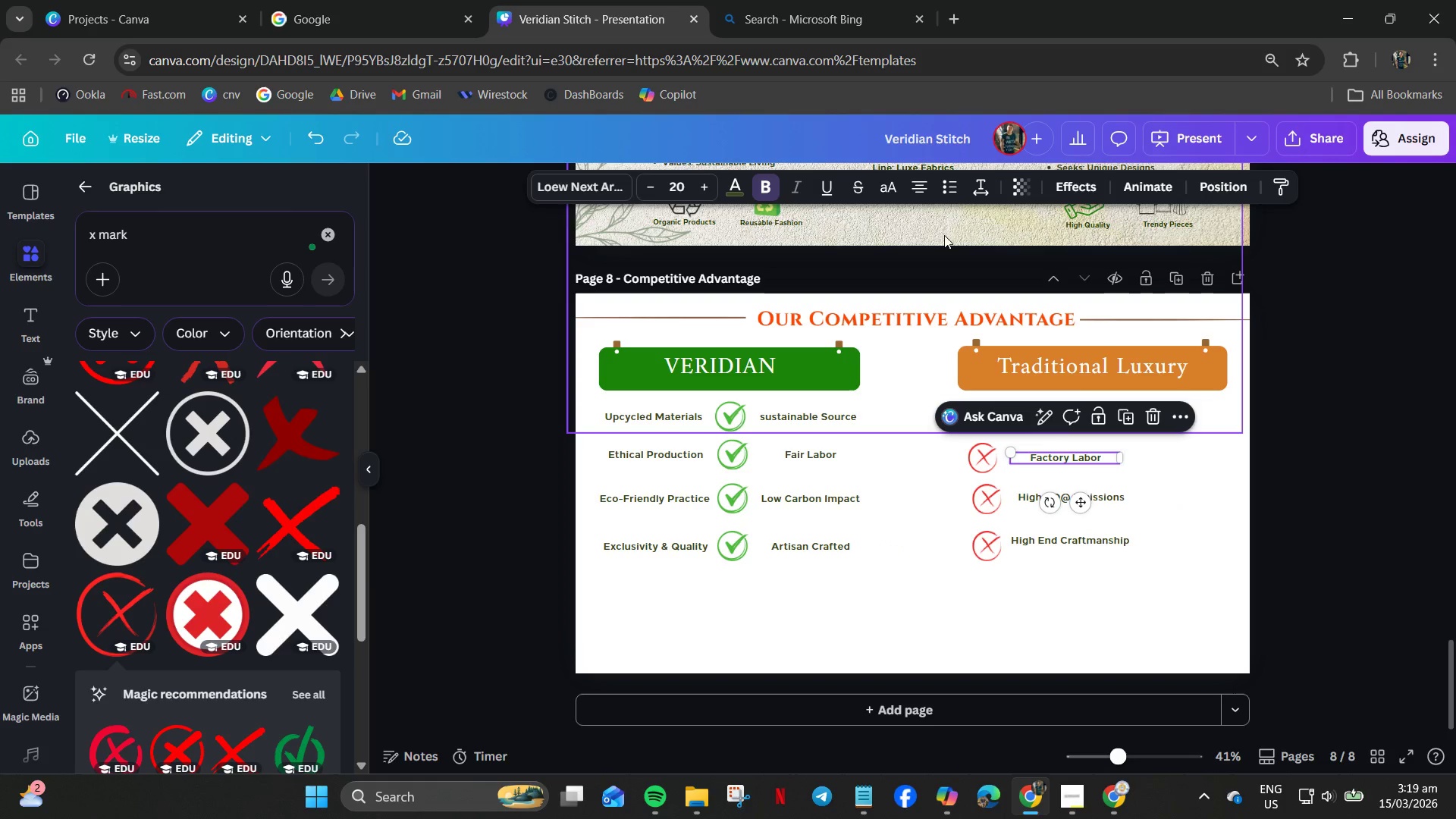 
left_click([910, 187])
 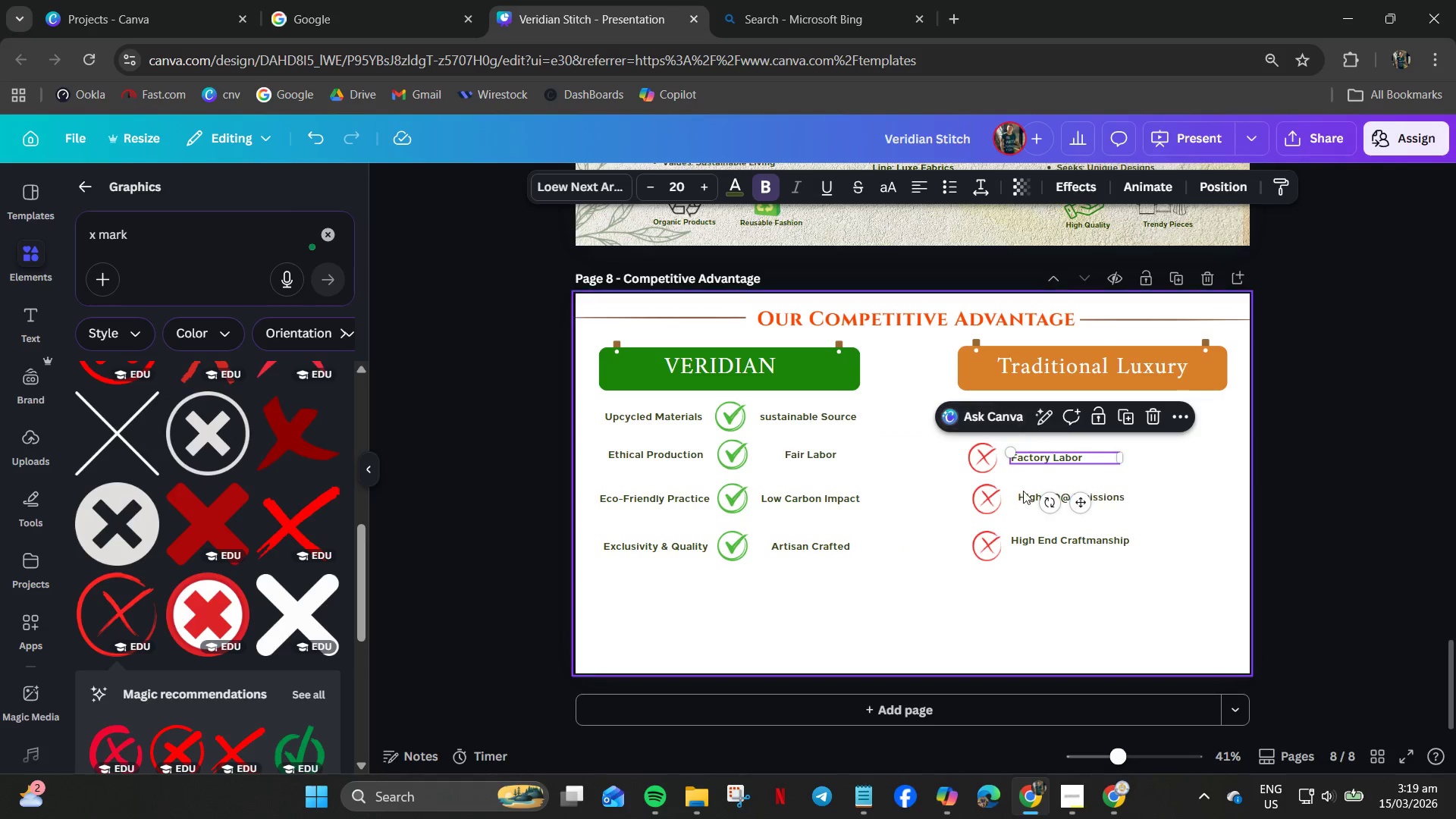 
left_click([1024, 495])
 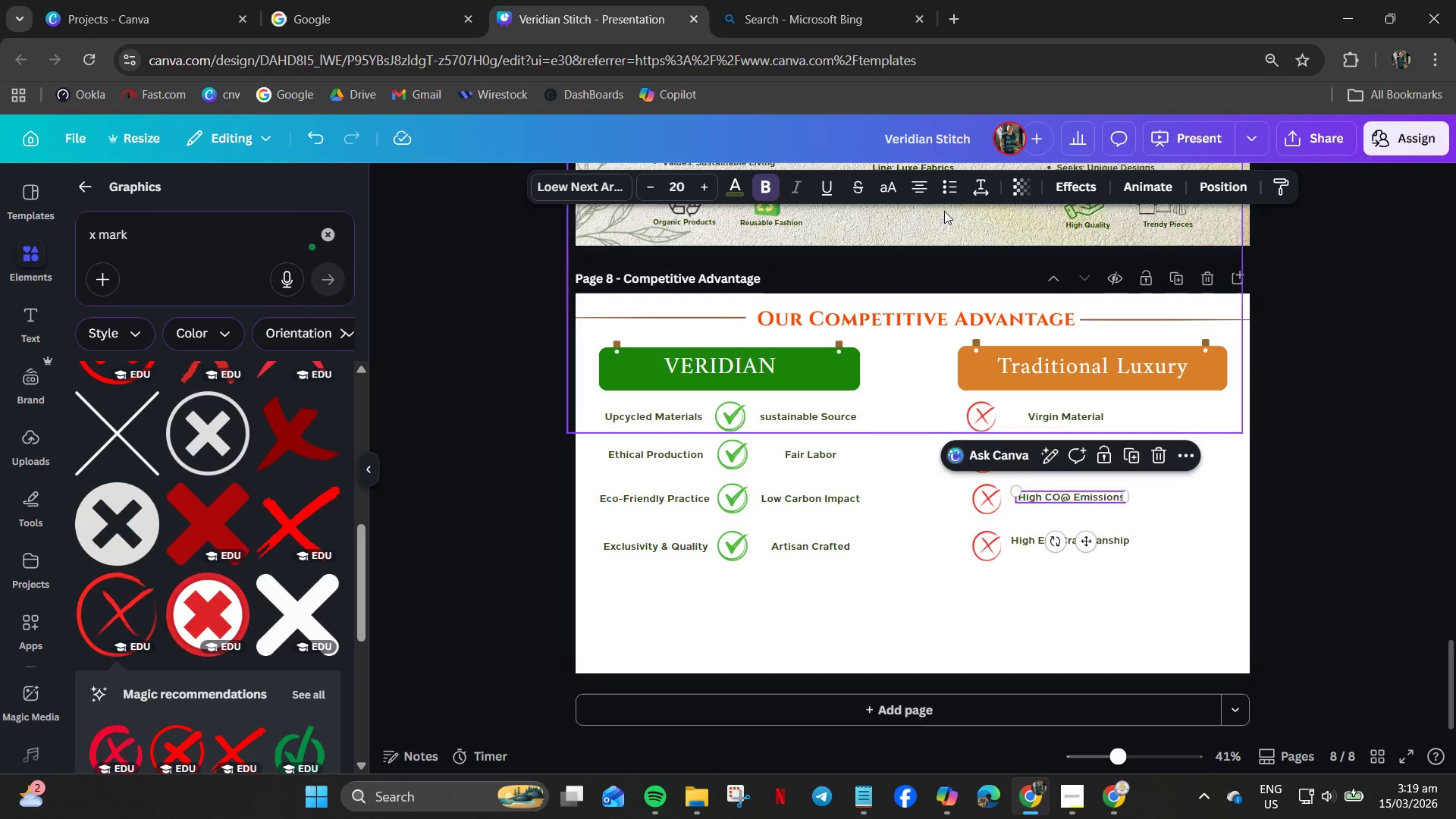 
left_click([918, 186])
 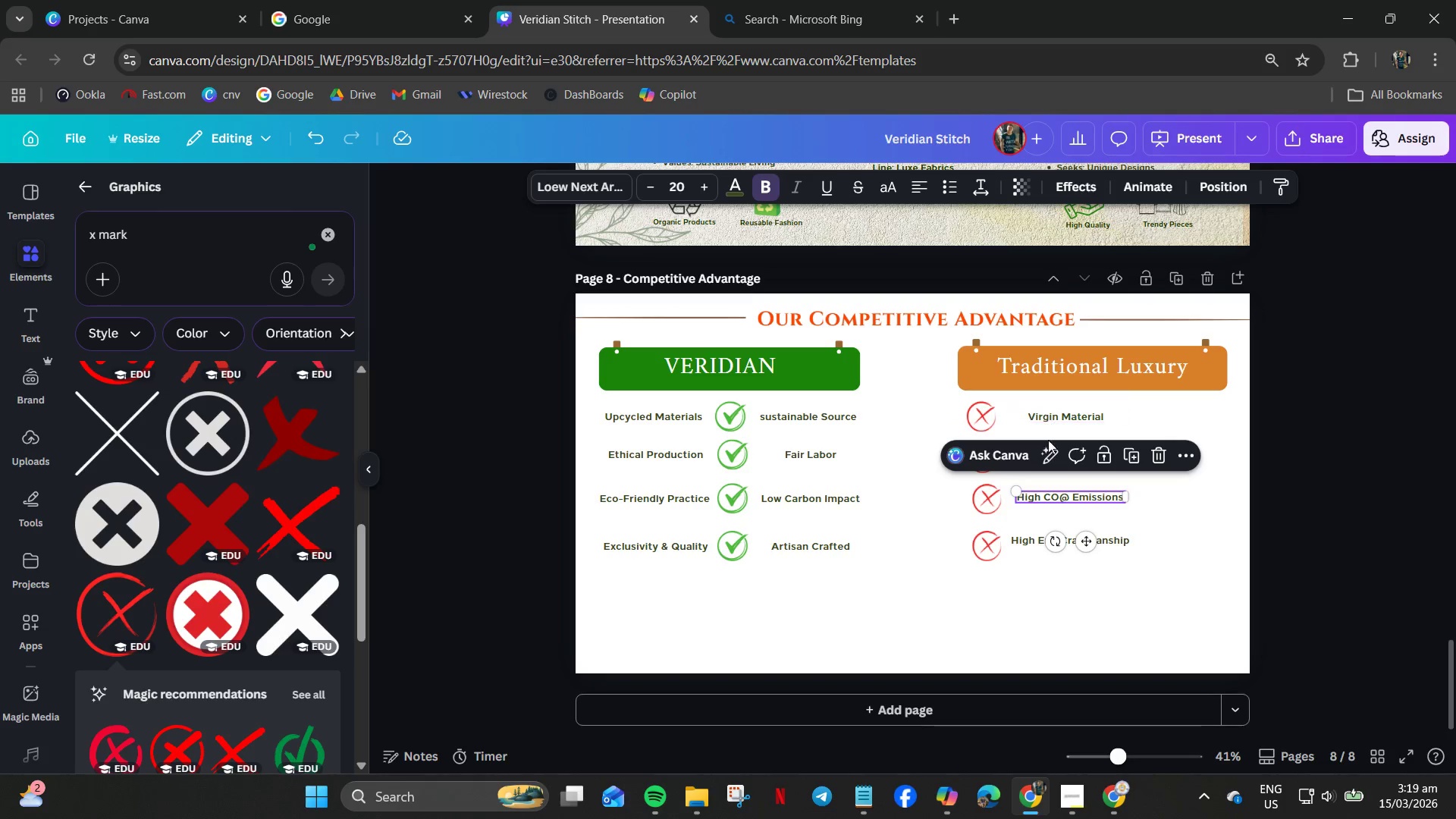 
left_click([1044, 421])
 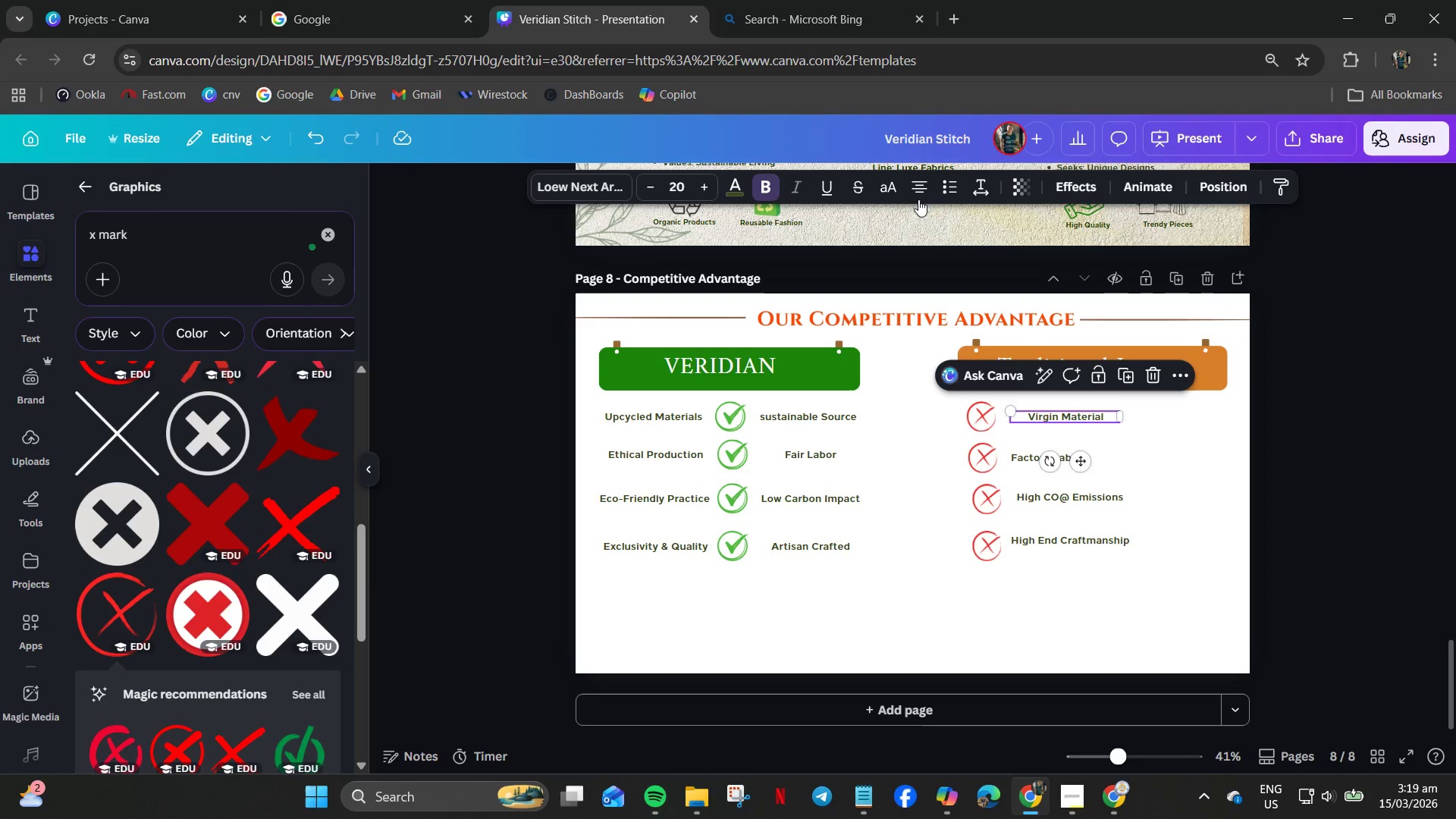 
left_click([913, 182])
 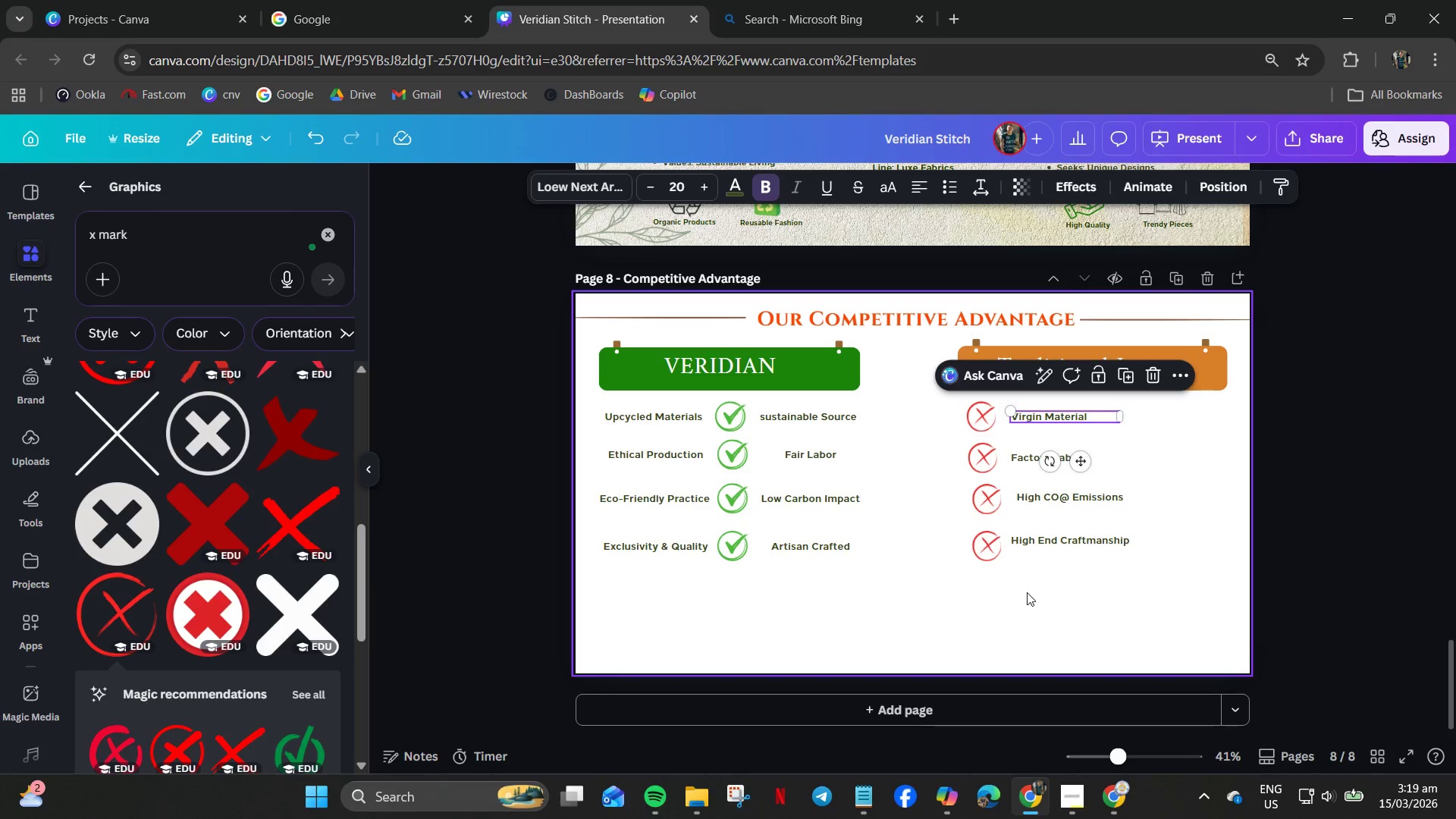 
left_click([1031, 568])
 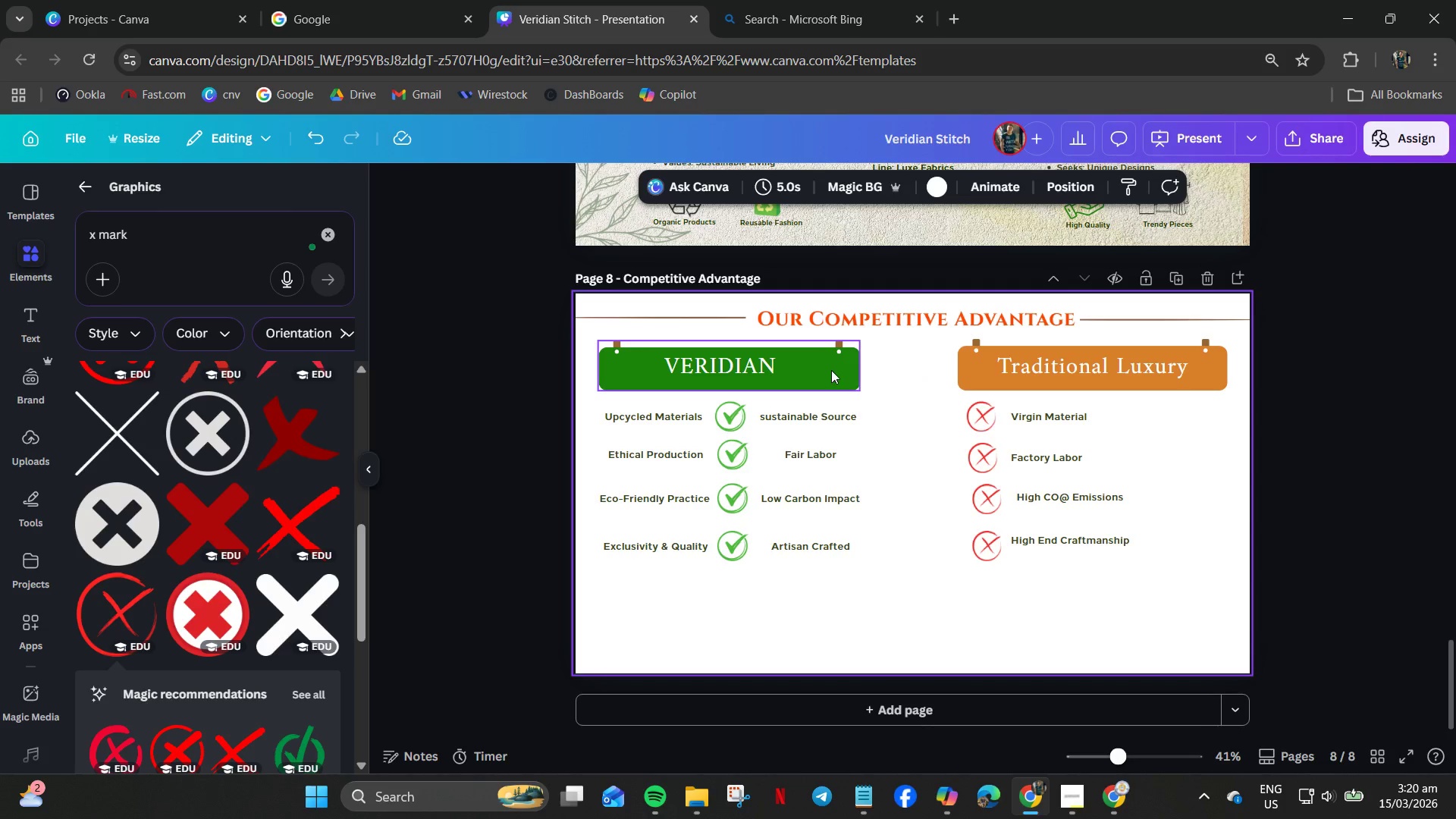 
wait(20.67)
 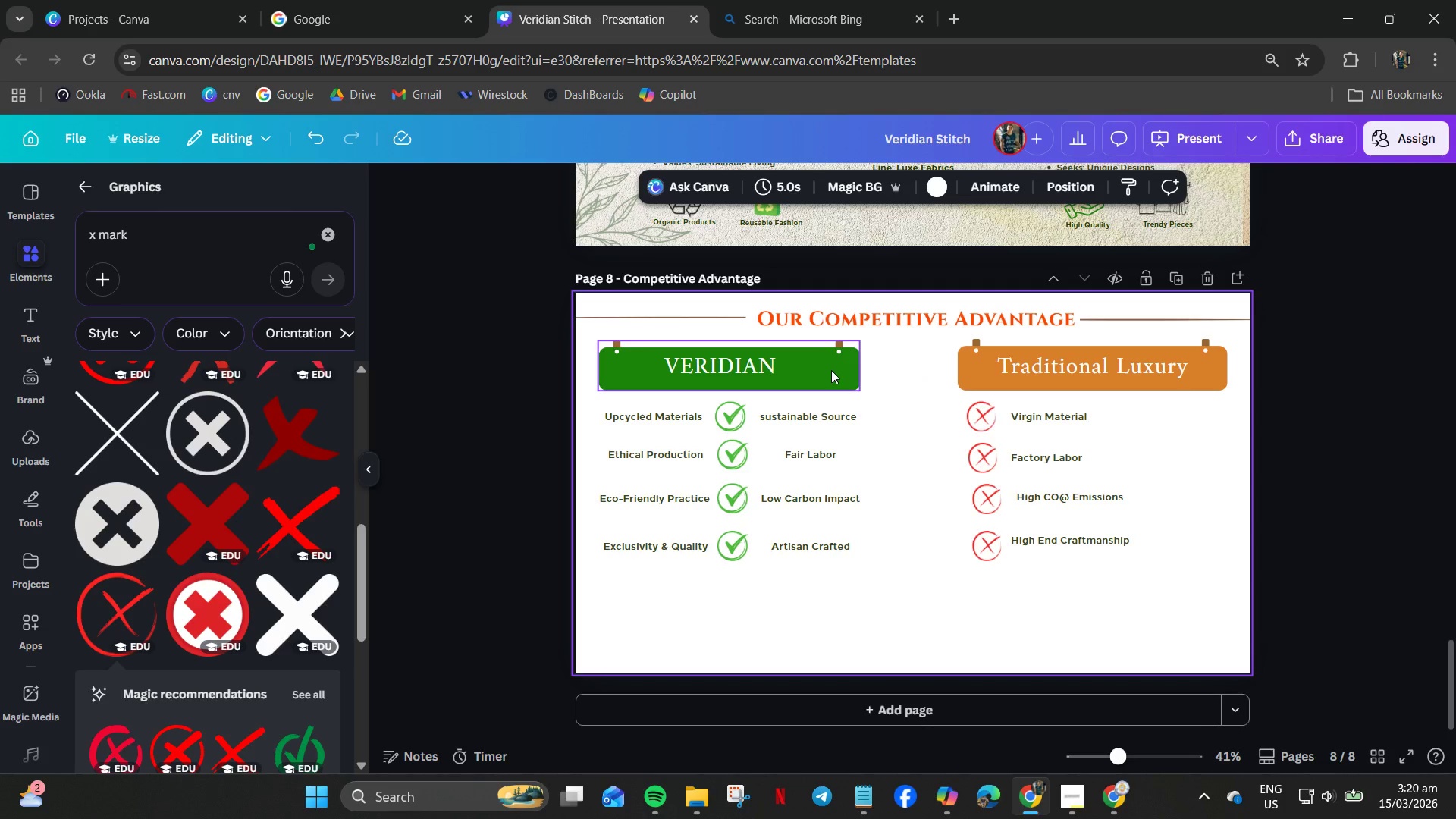 
left_click([776, 416])
 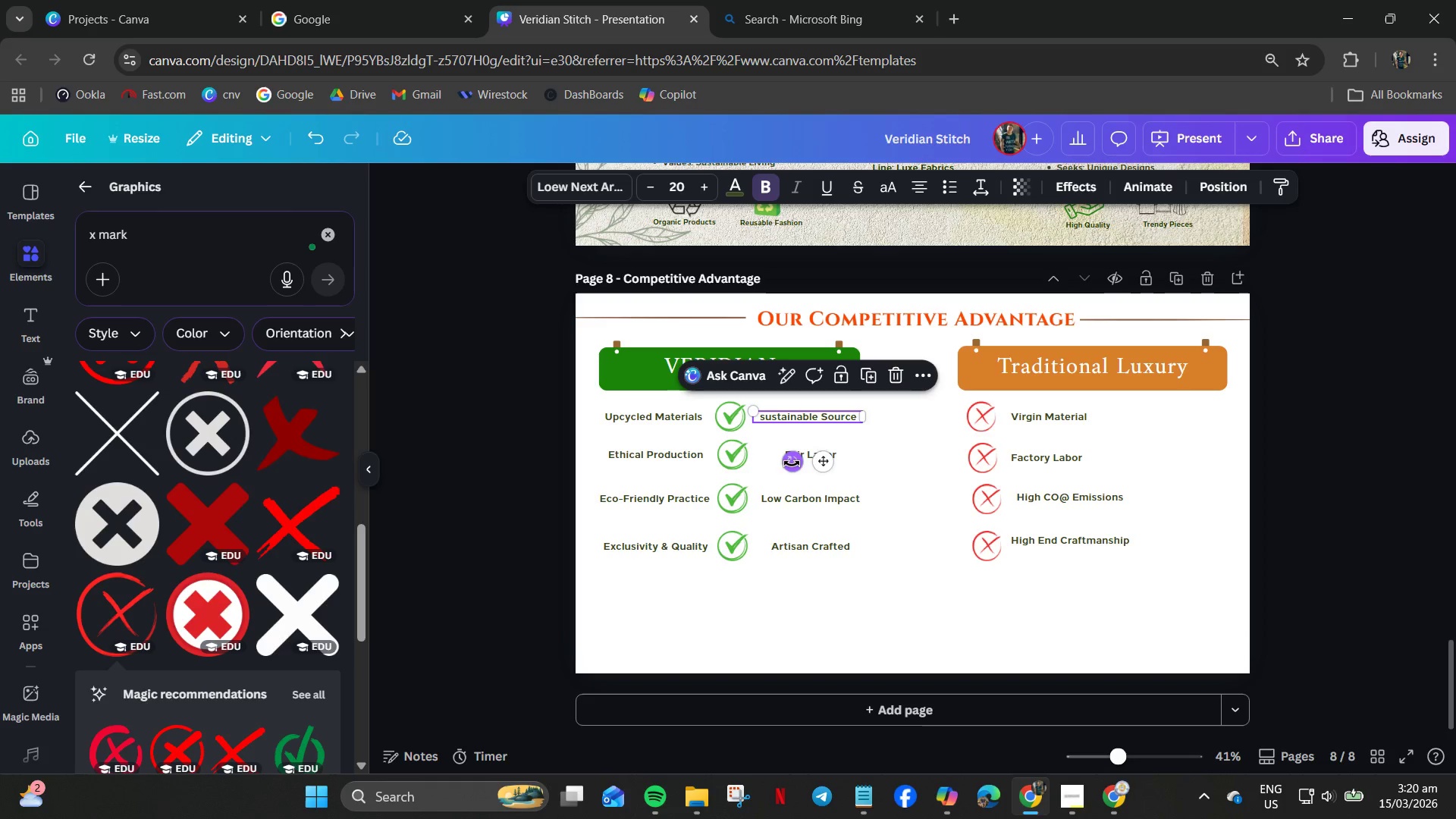 
hold_key(key=ControlLeft, duration=0.38)
 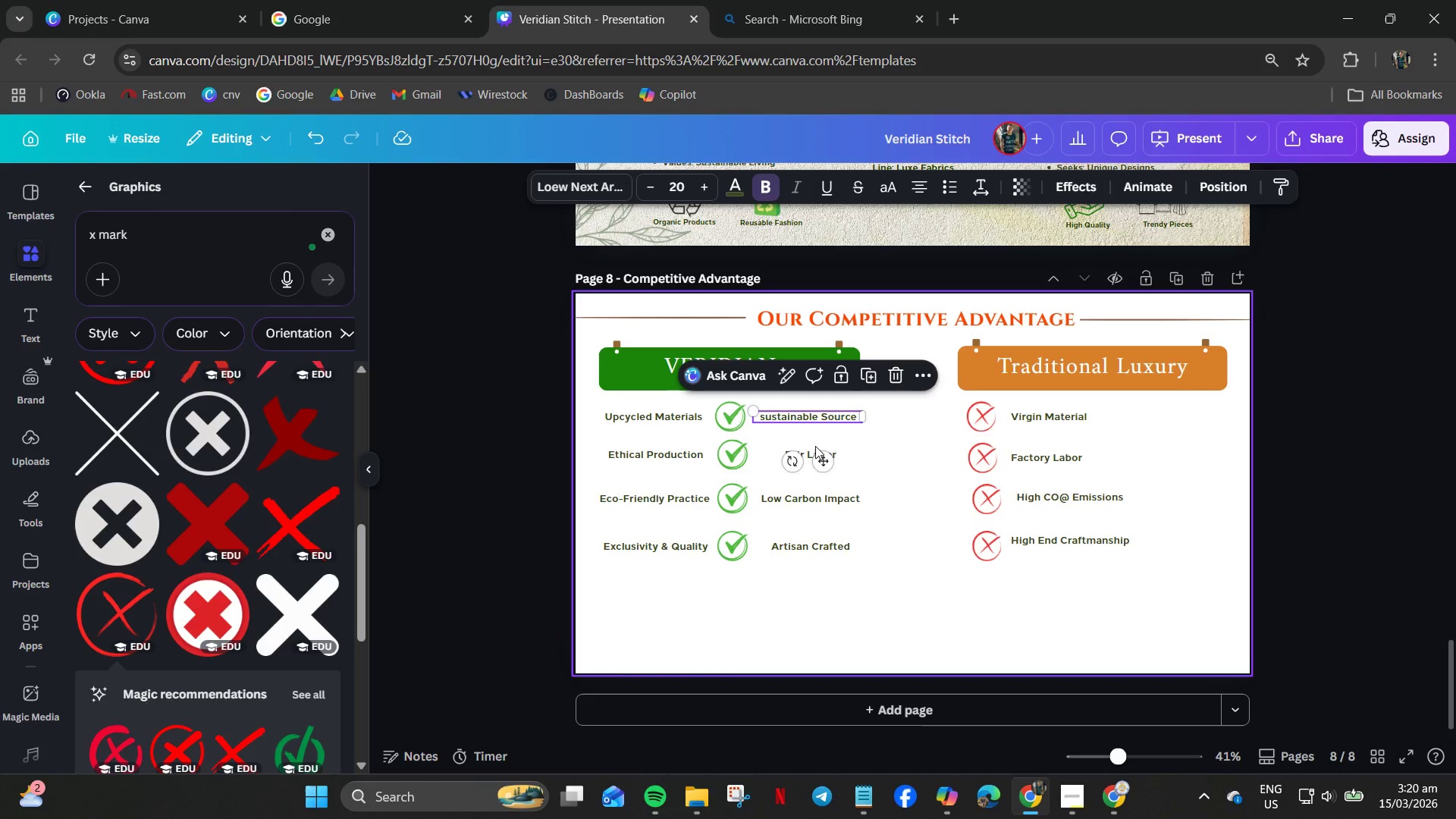 
hold_key(key=ControlLeft, duration=1.03)
left_click([852, 458])
 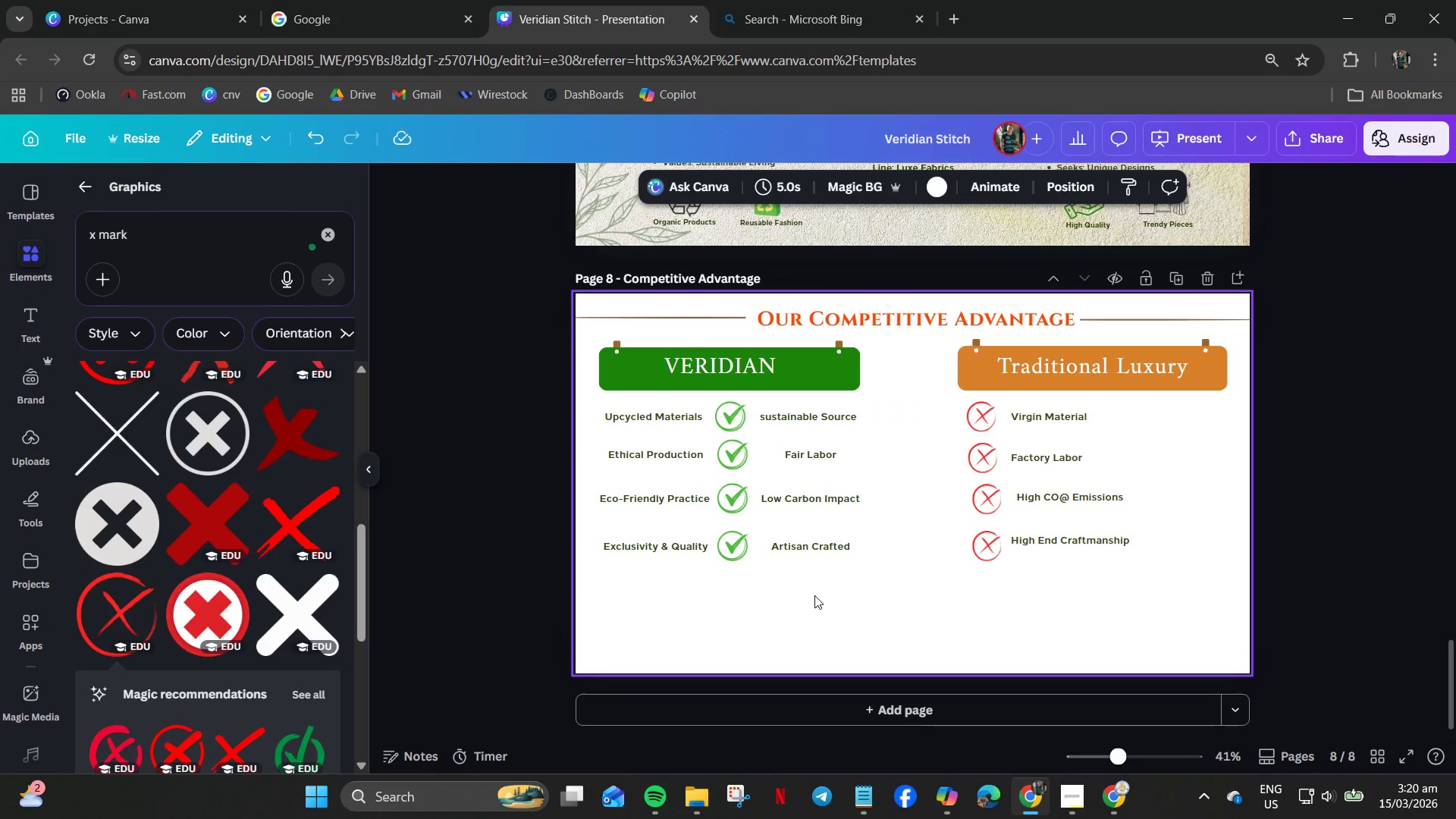 
left_click_drag(start_coordinate=[813, 585], to_coordinate=[801, 418])
 